 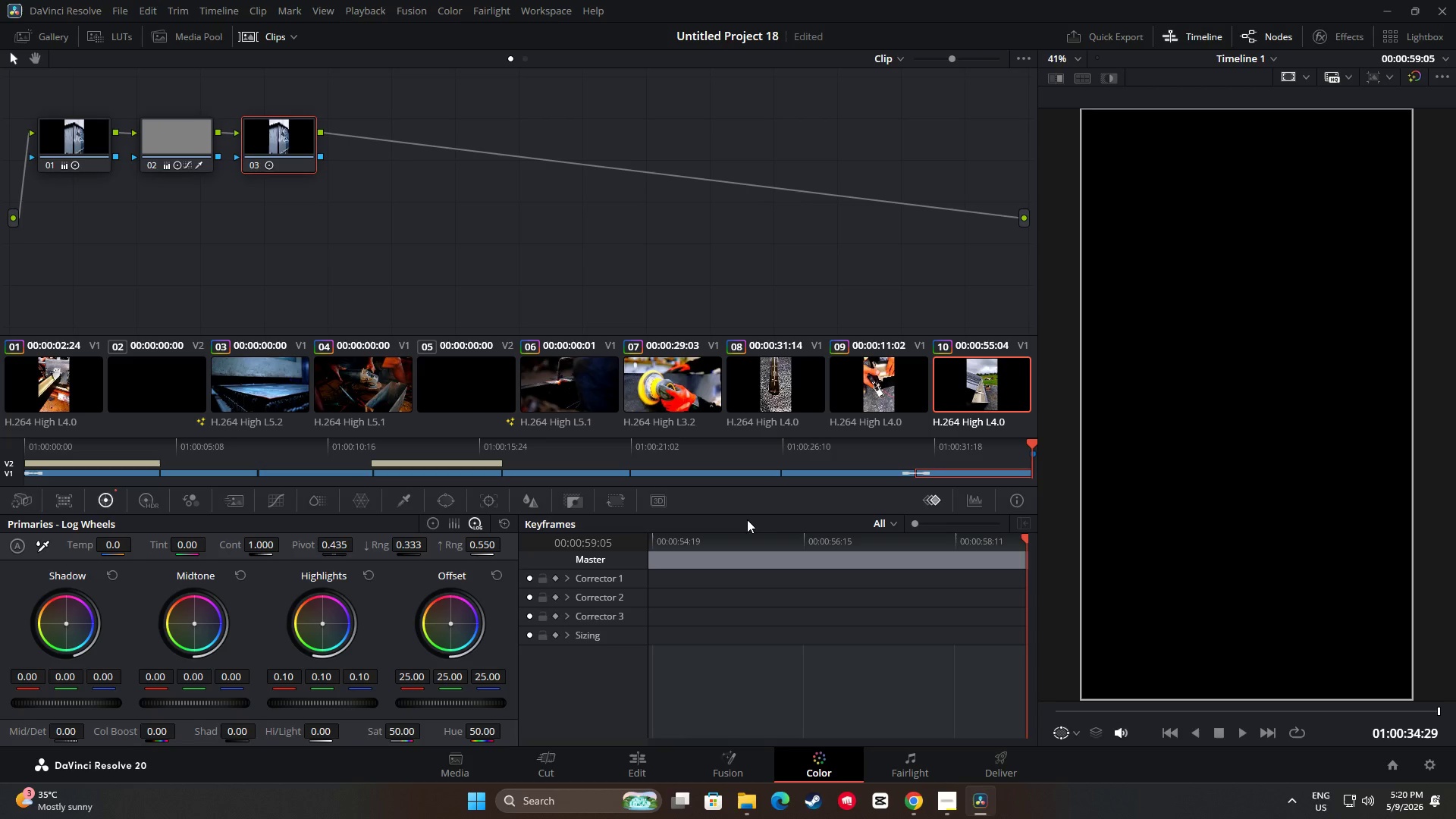 
left_click_drag(start_coordinate=[461, 463], to_coordinate=[447, 463])
 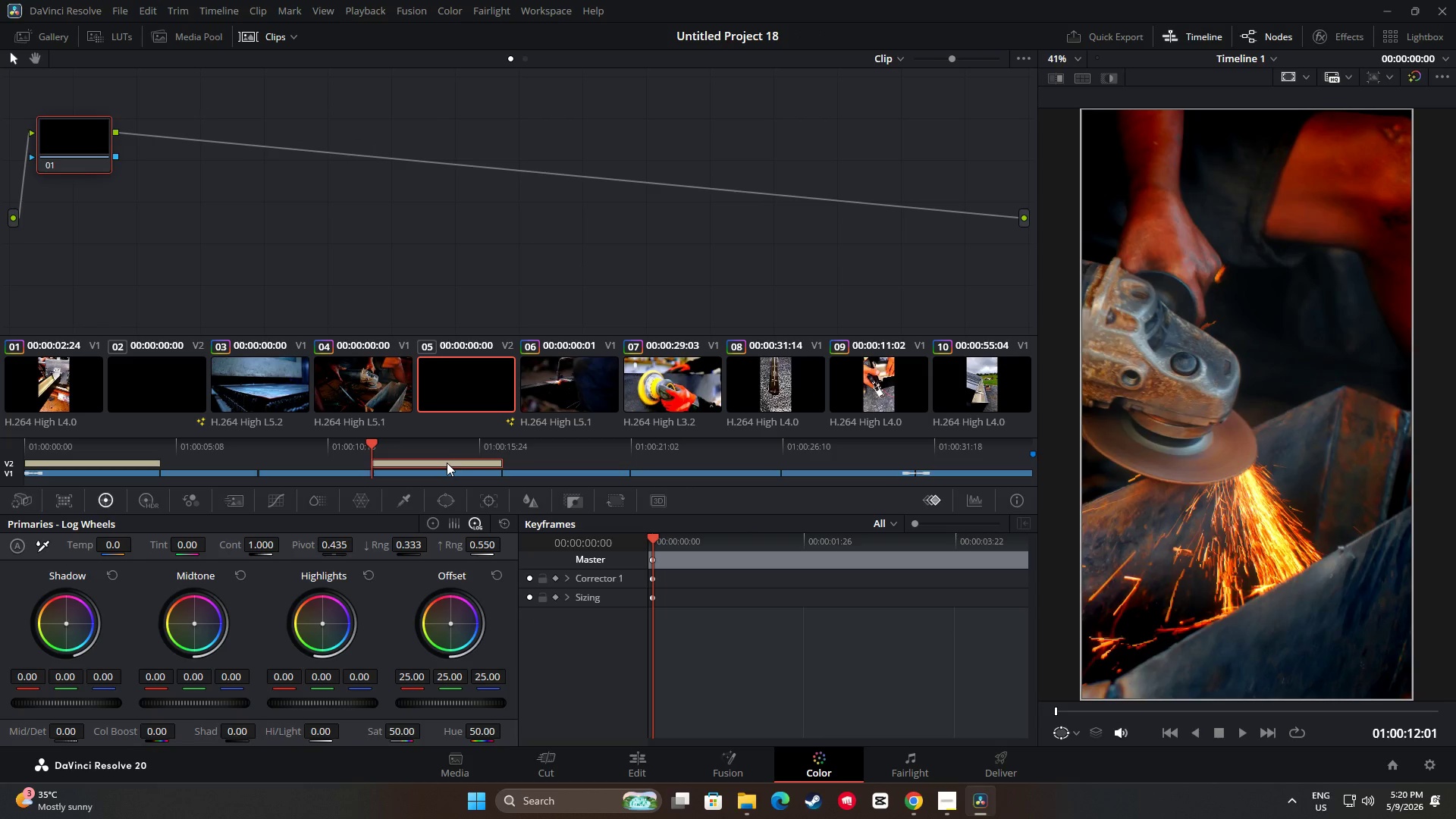 
left_click([391, 394])
 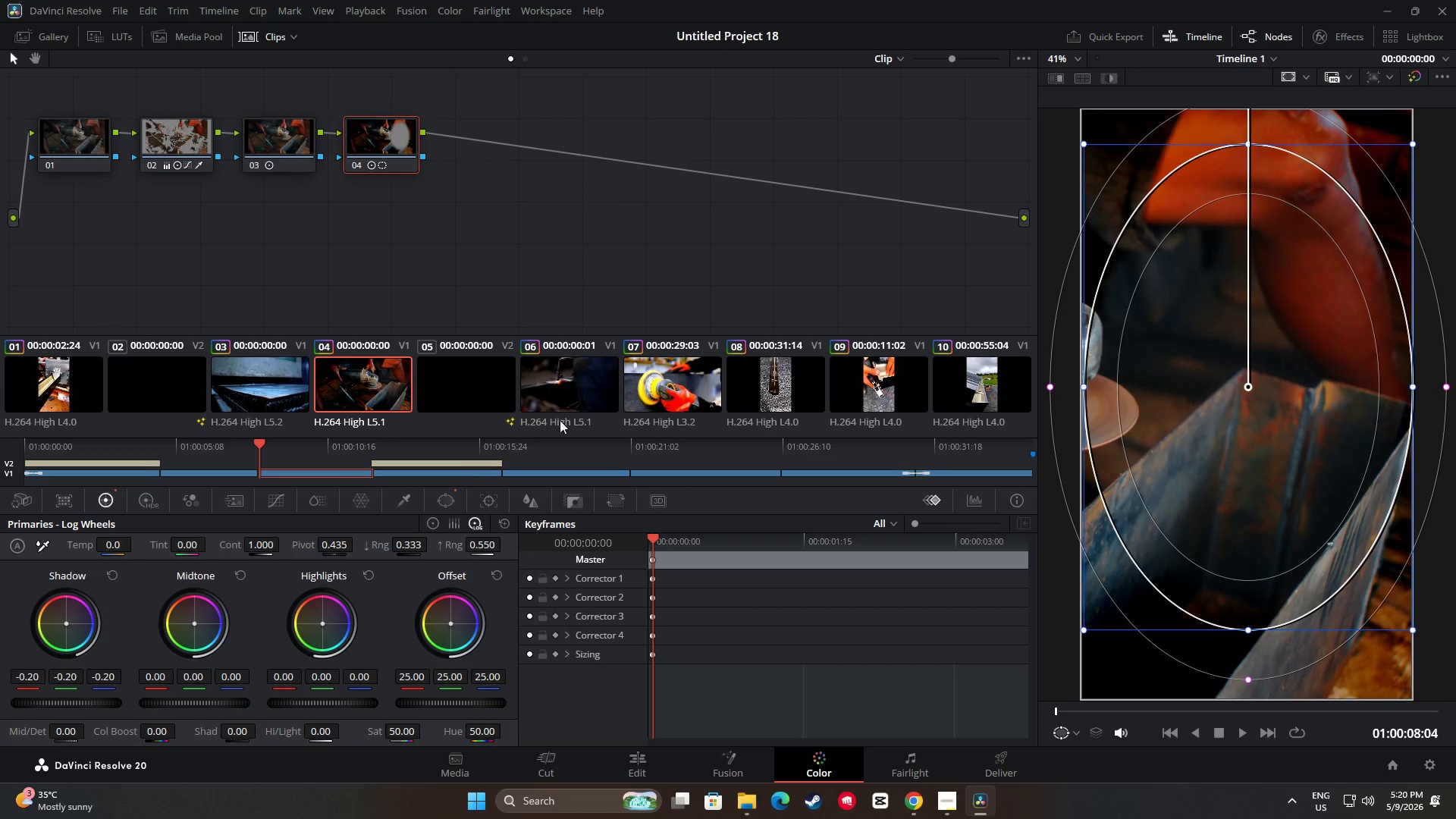 
left_click([562, 393])
 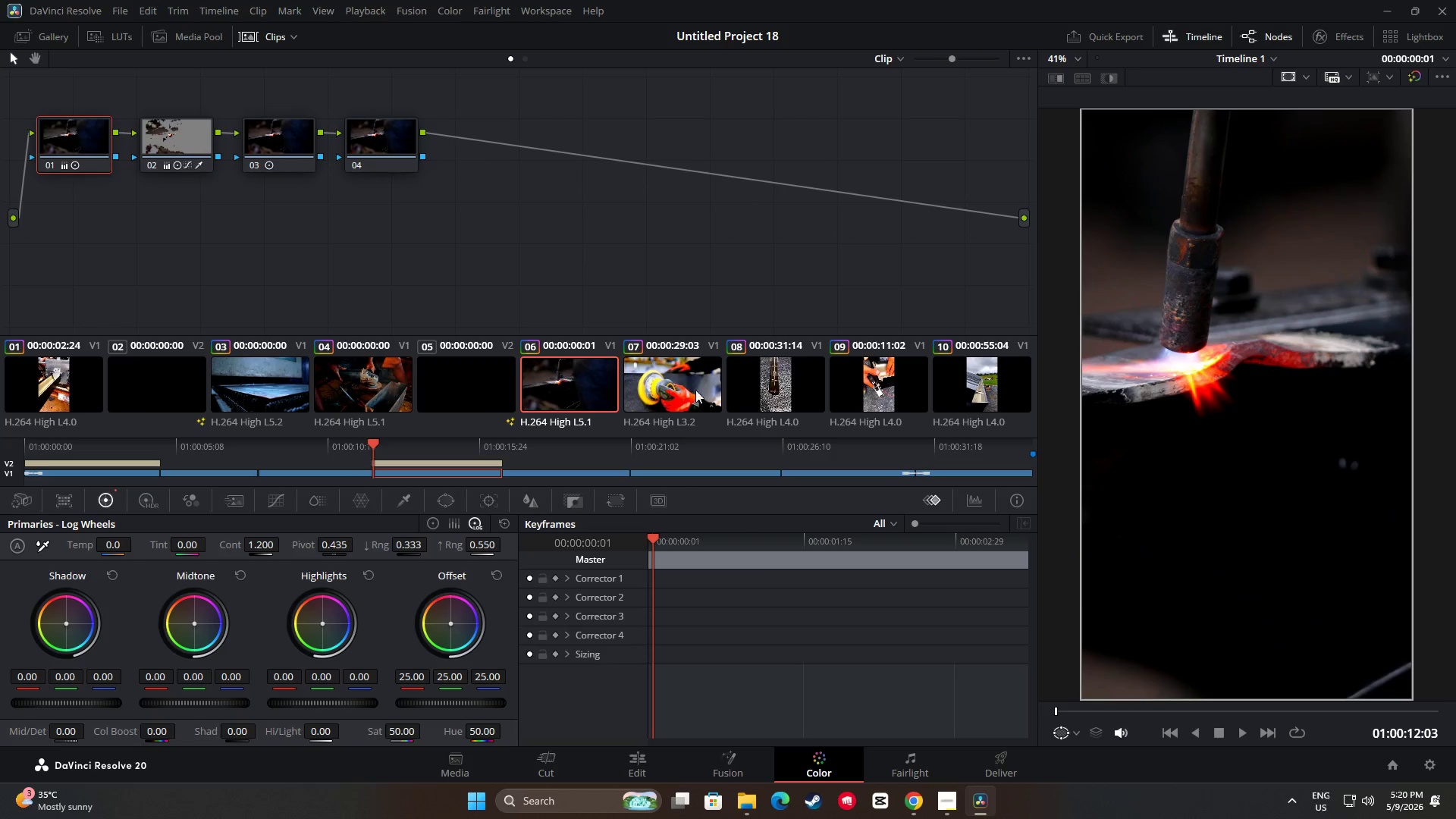 
left_click([683, 391])
 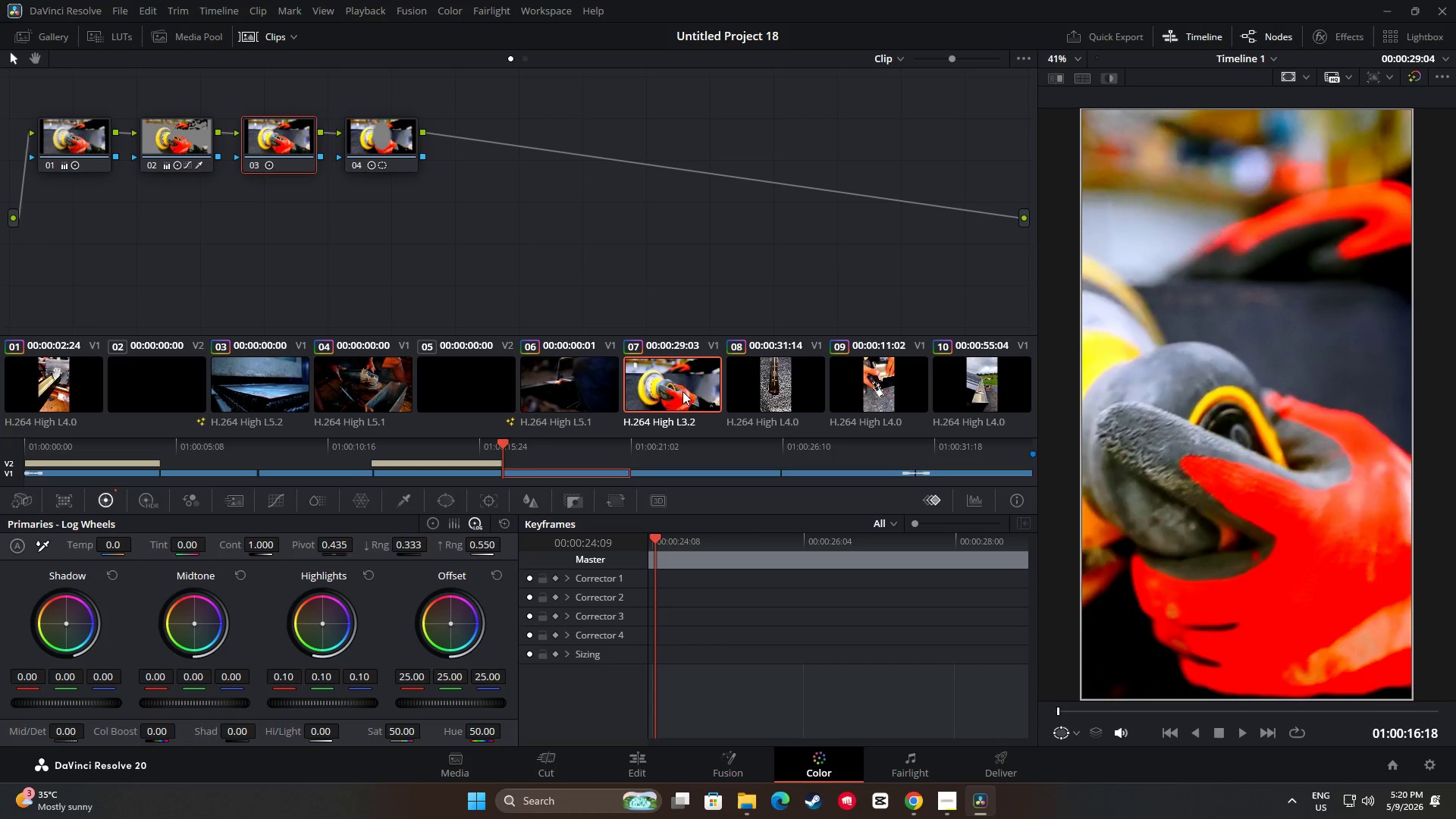 
left_click([606, 397])
 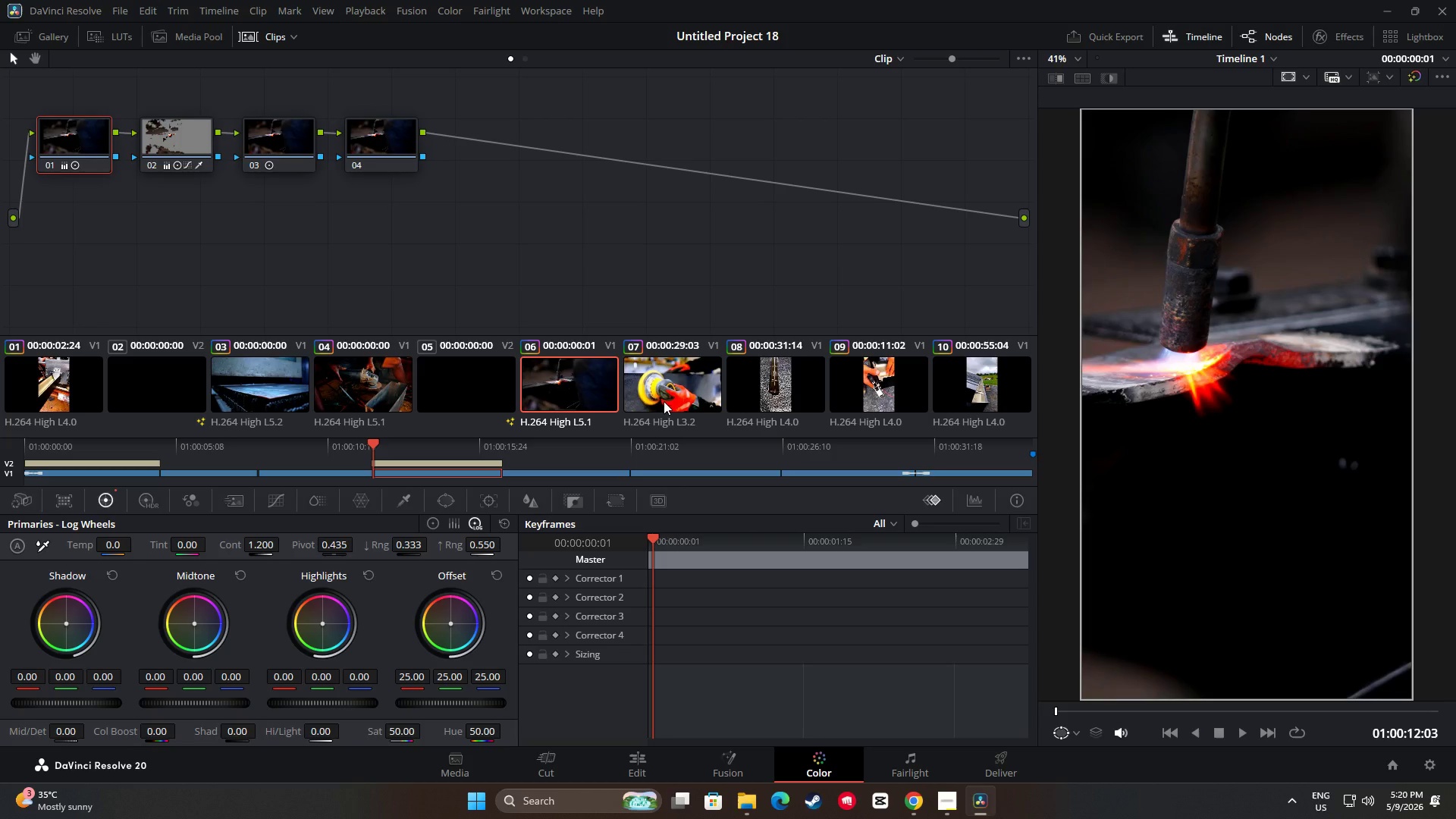 
left_click([676, 394])
 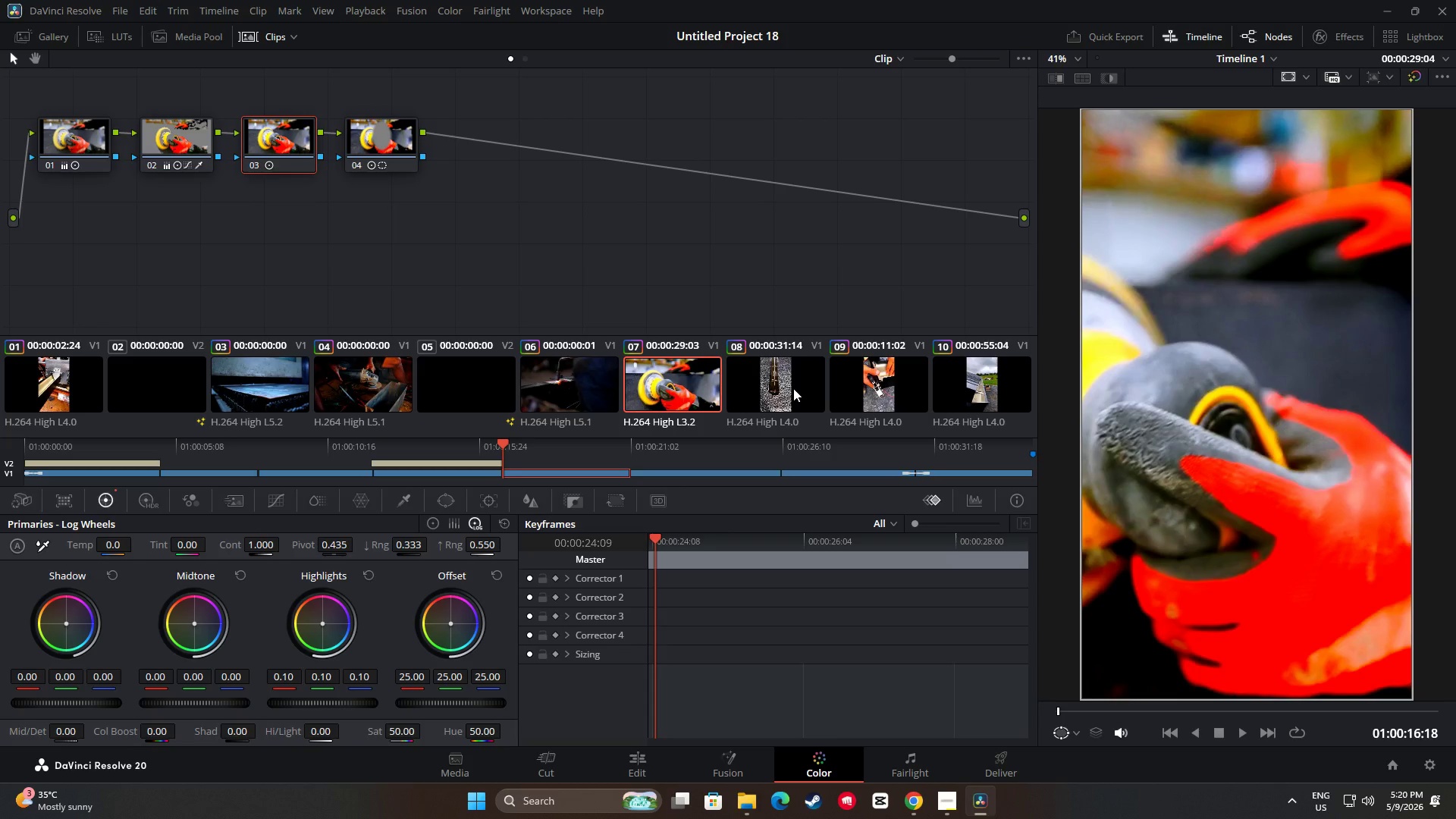 
left_click([793, 388])
 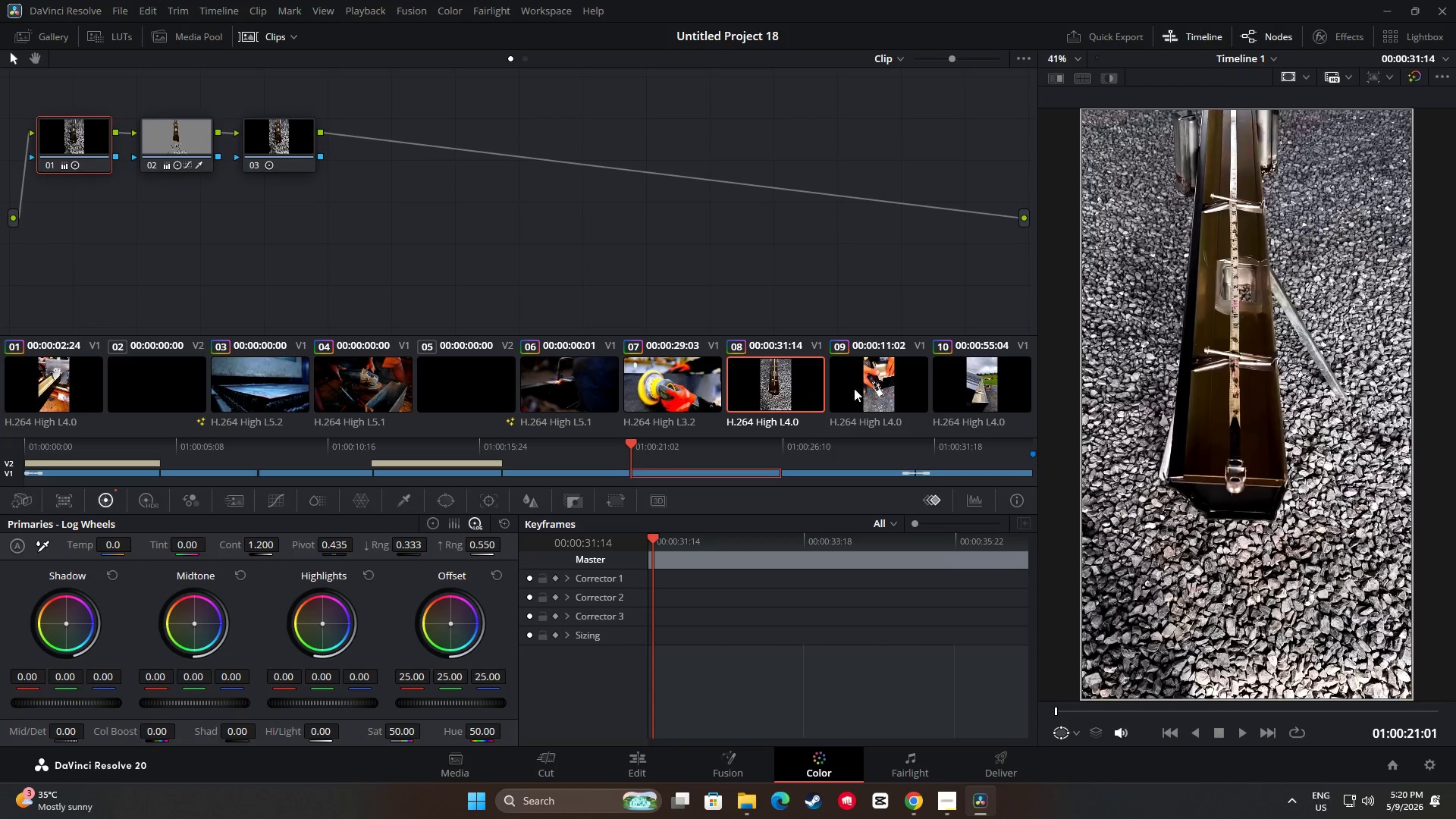 
left_click([875, 387])
 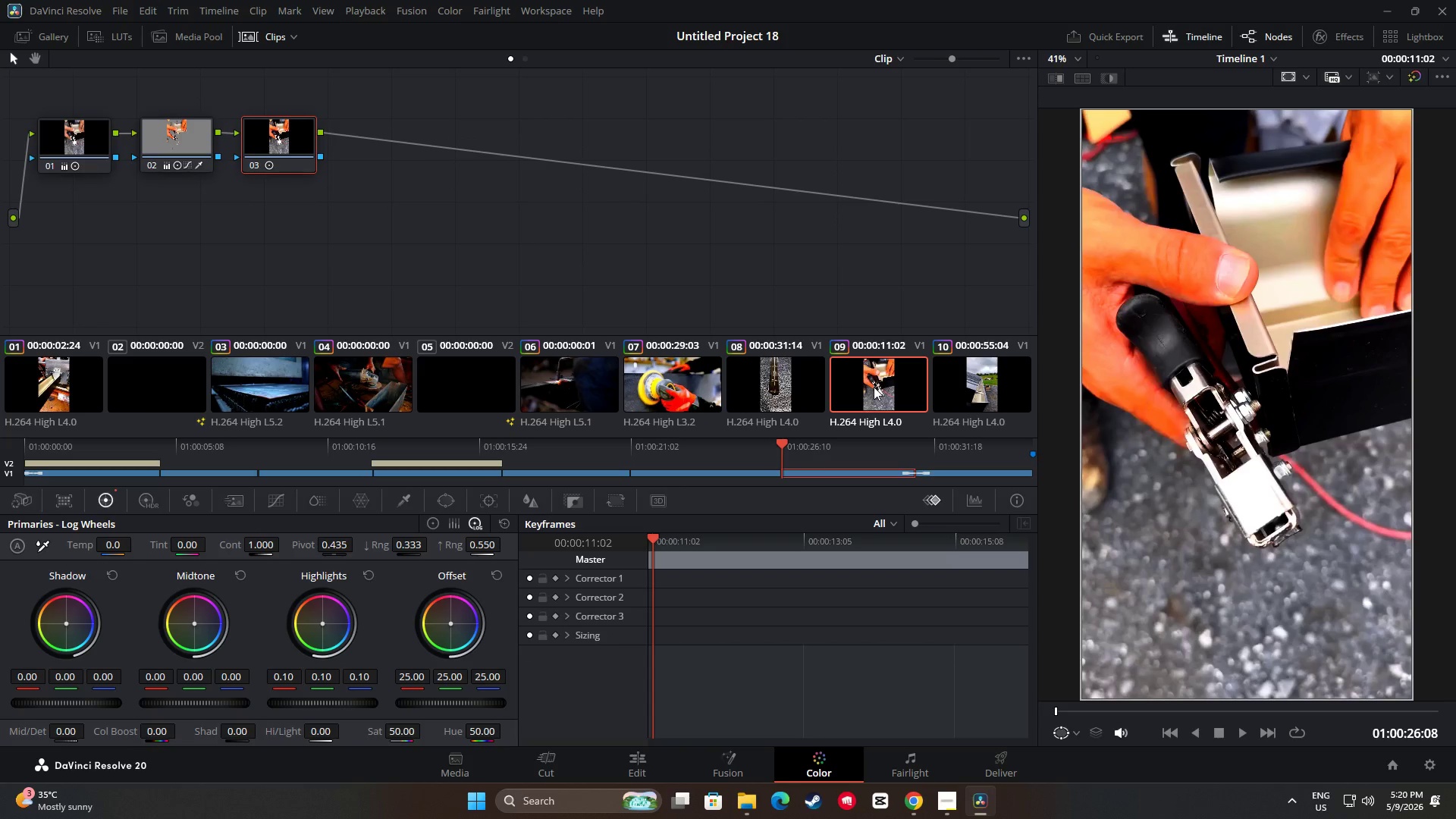 
left_click([635, 265])
 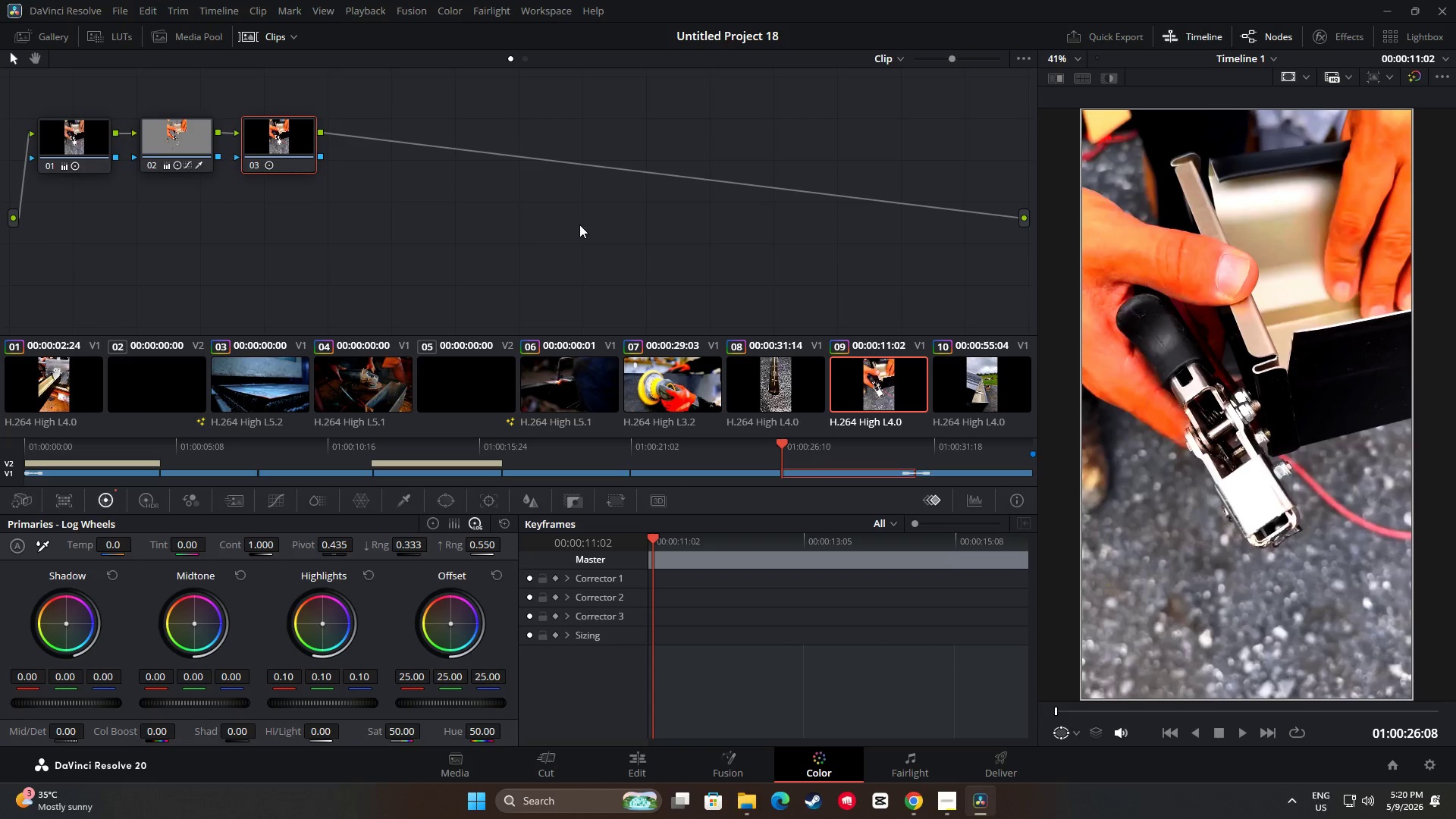 
left_click([774, 379])
 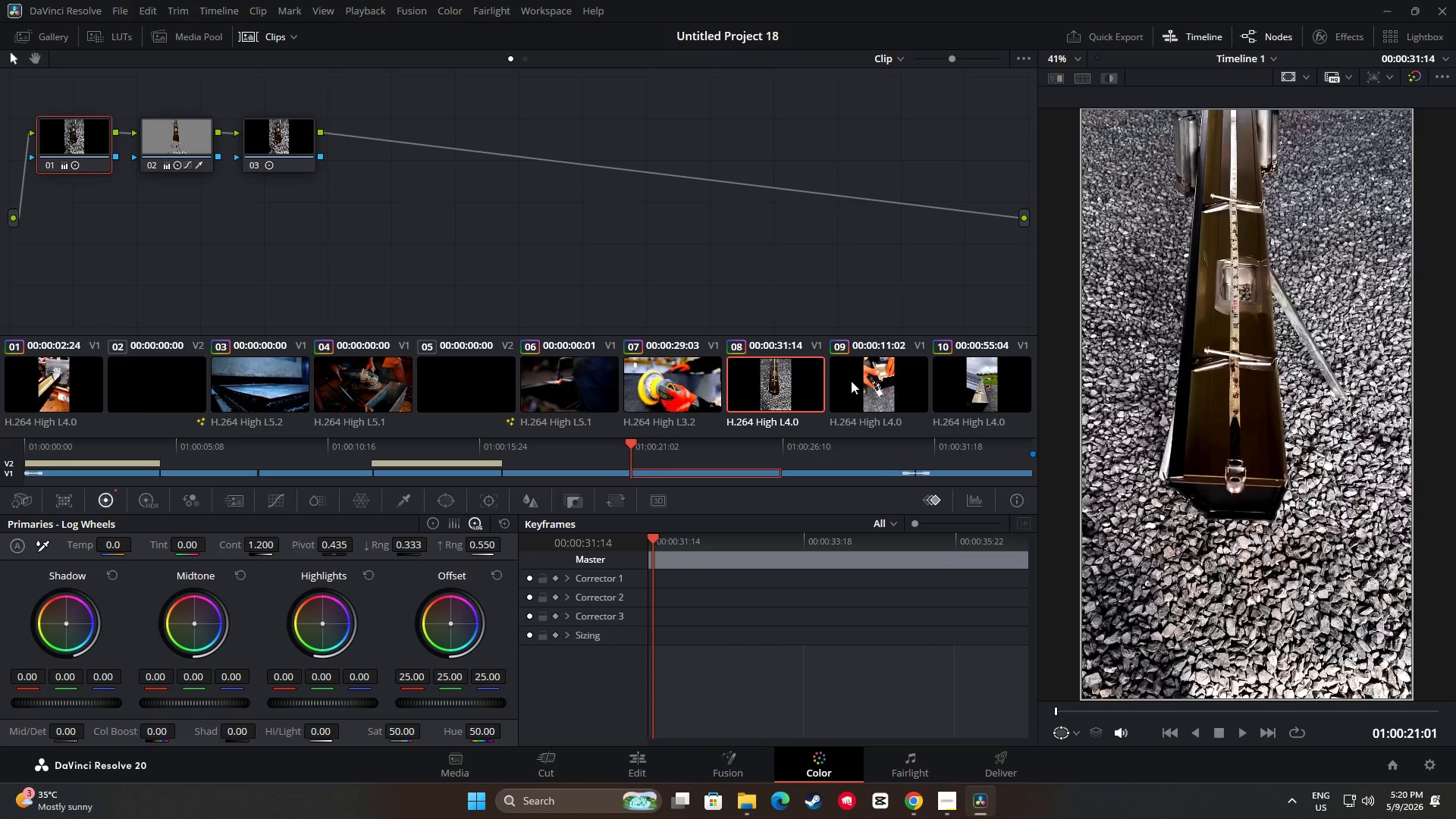 
left_click([852, 381])
 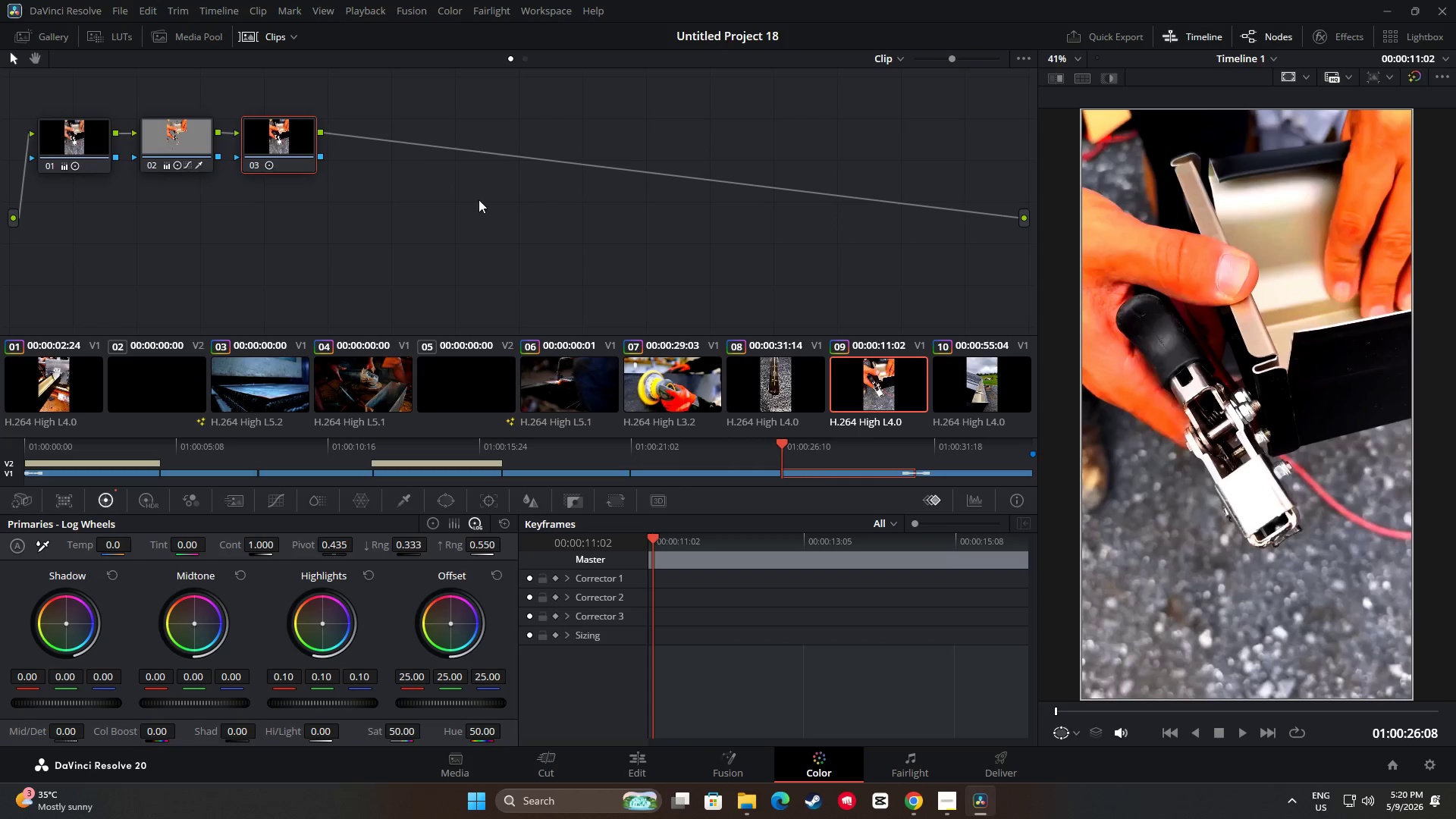 
key(Alt+AltLeft)
 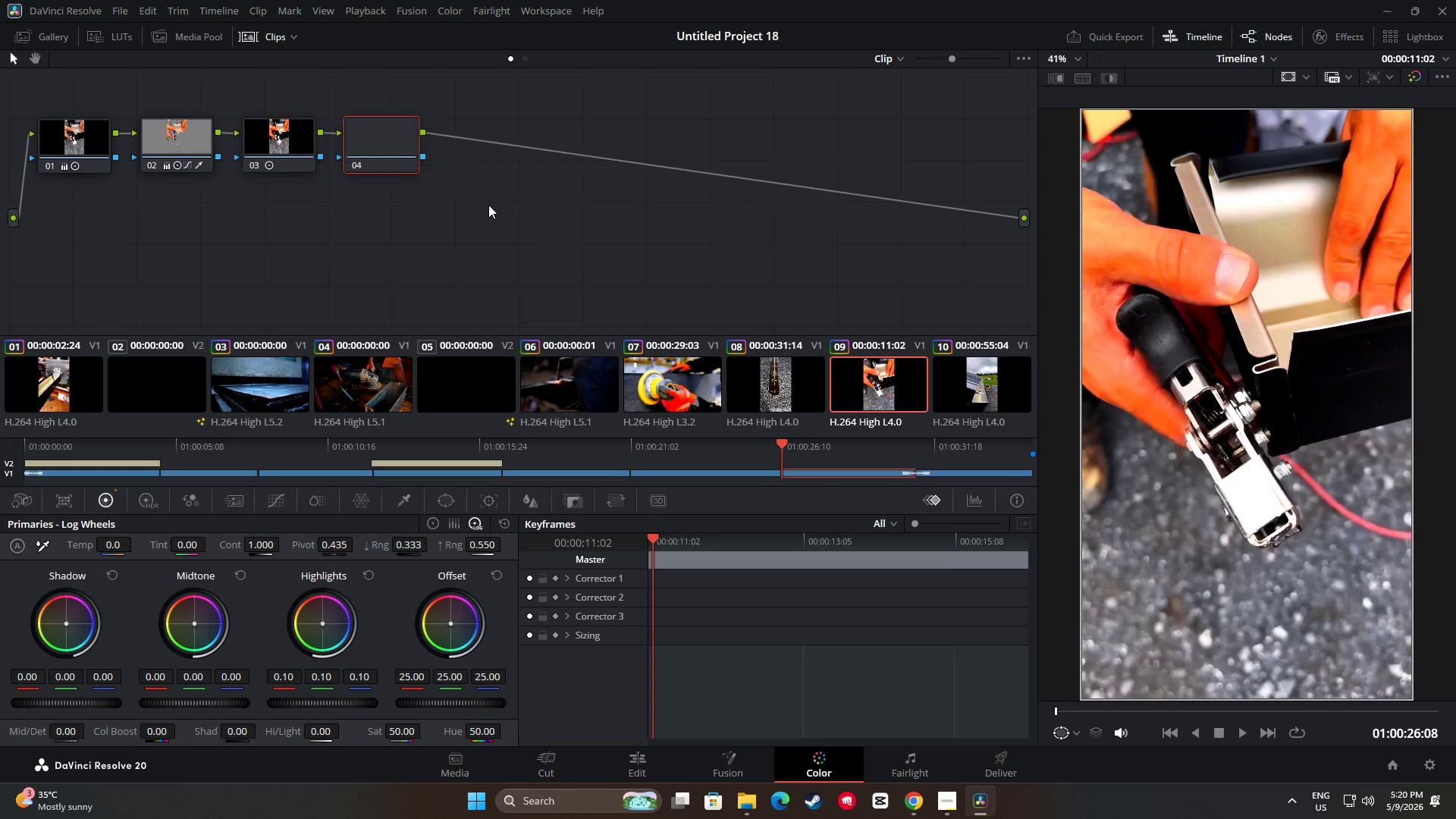 
key(Alt+S)
 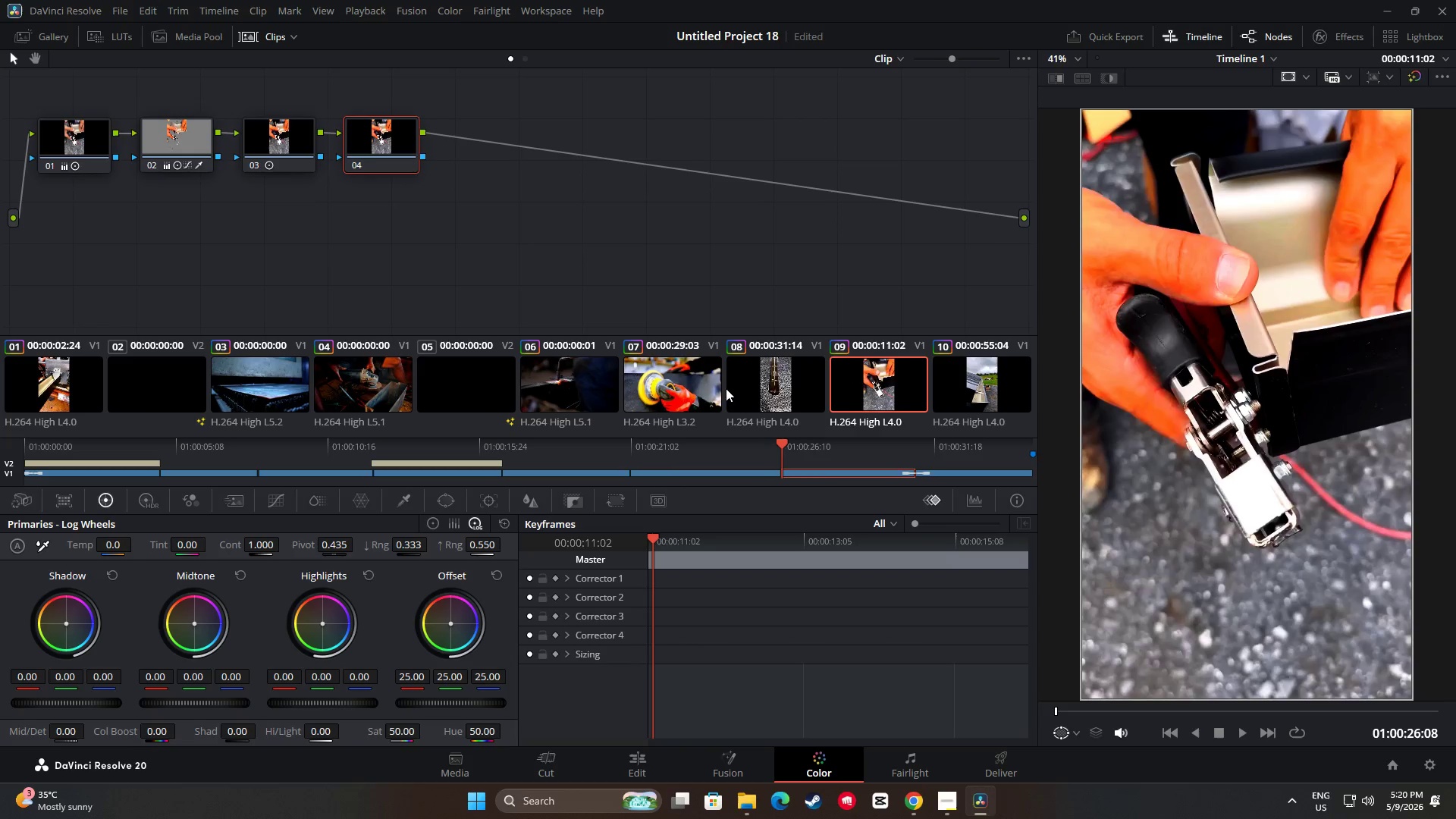 
left_click([706, 388])
 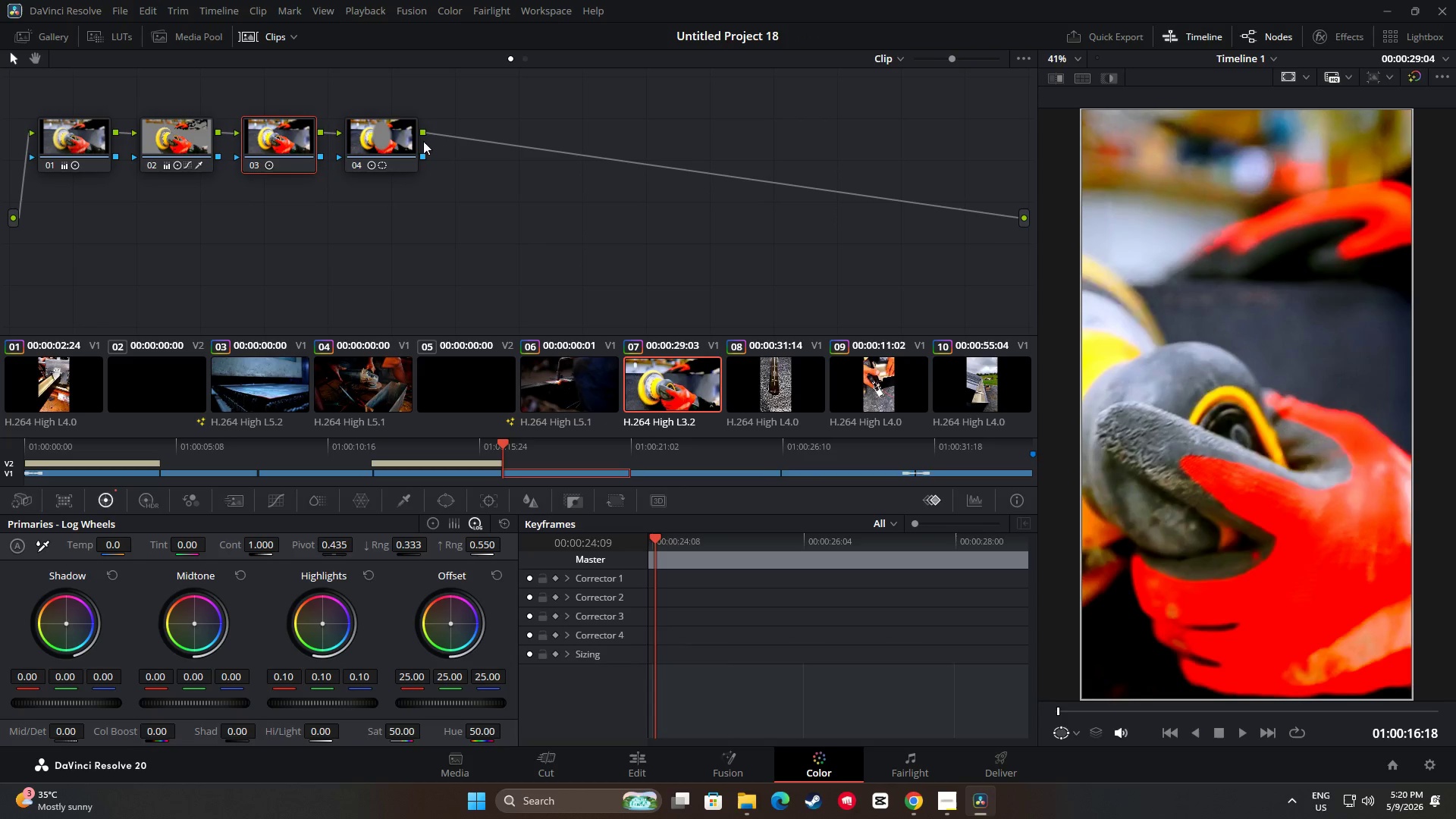 
double_click([401, 137])
 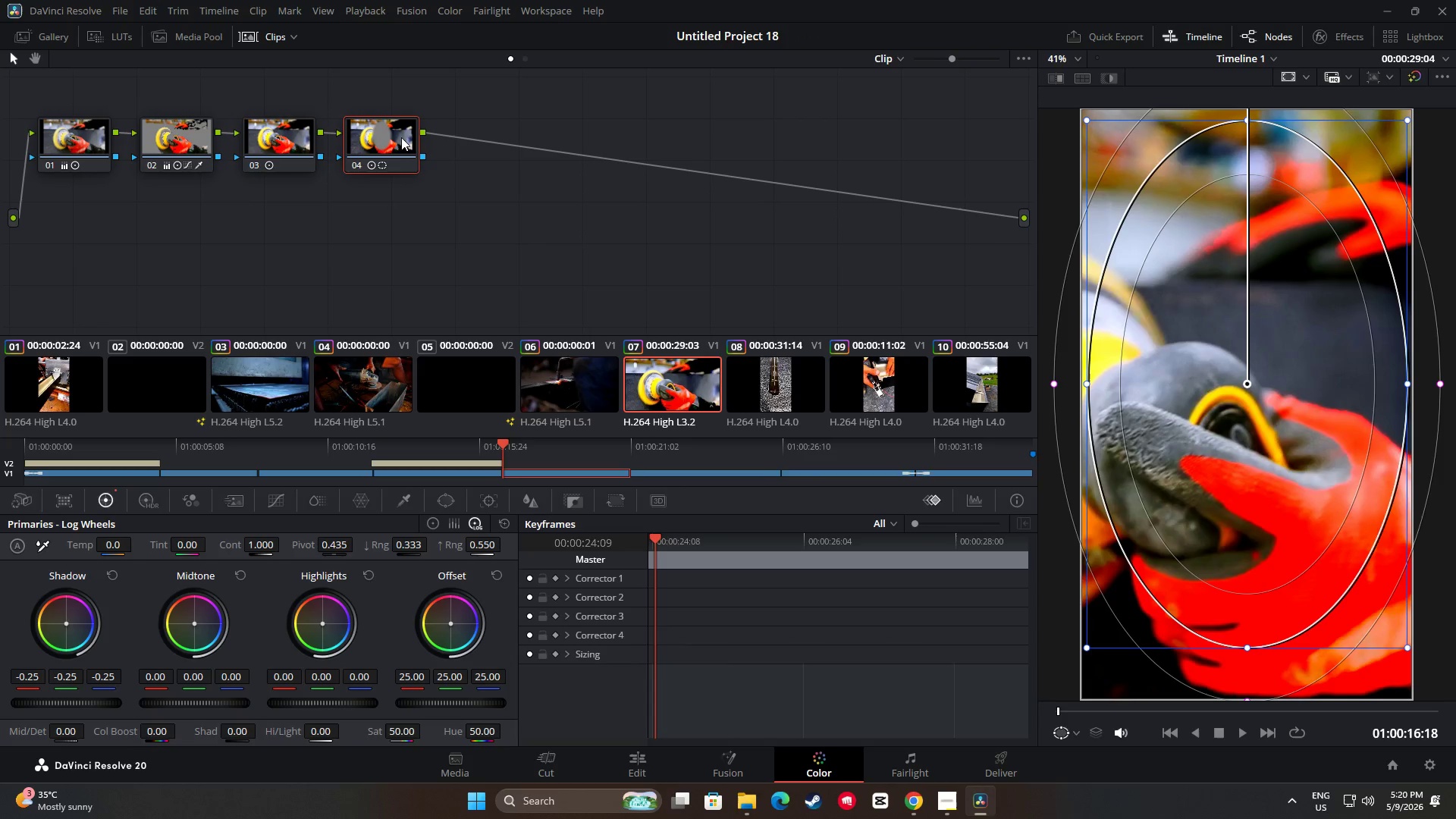 
key(Control+C)
 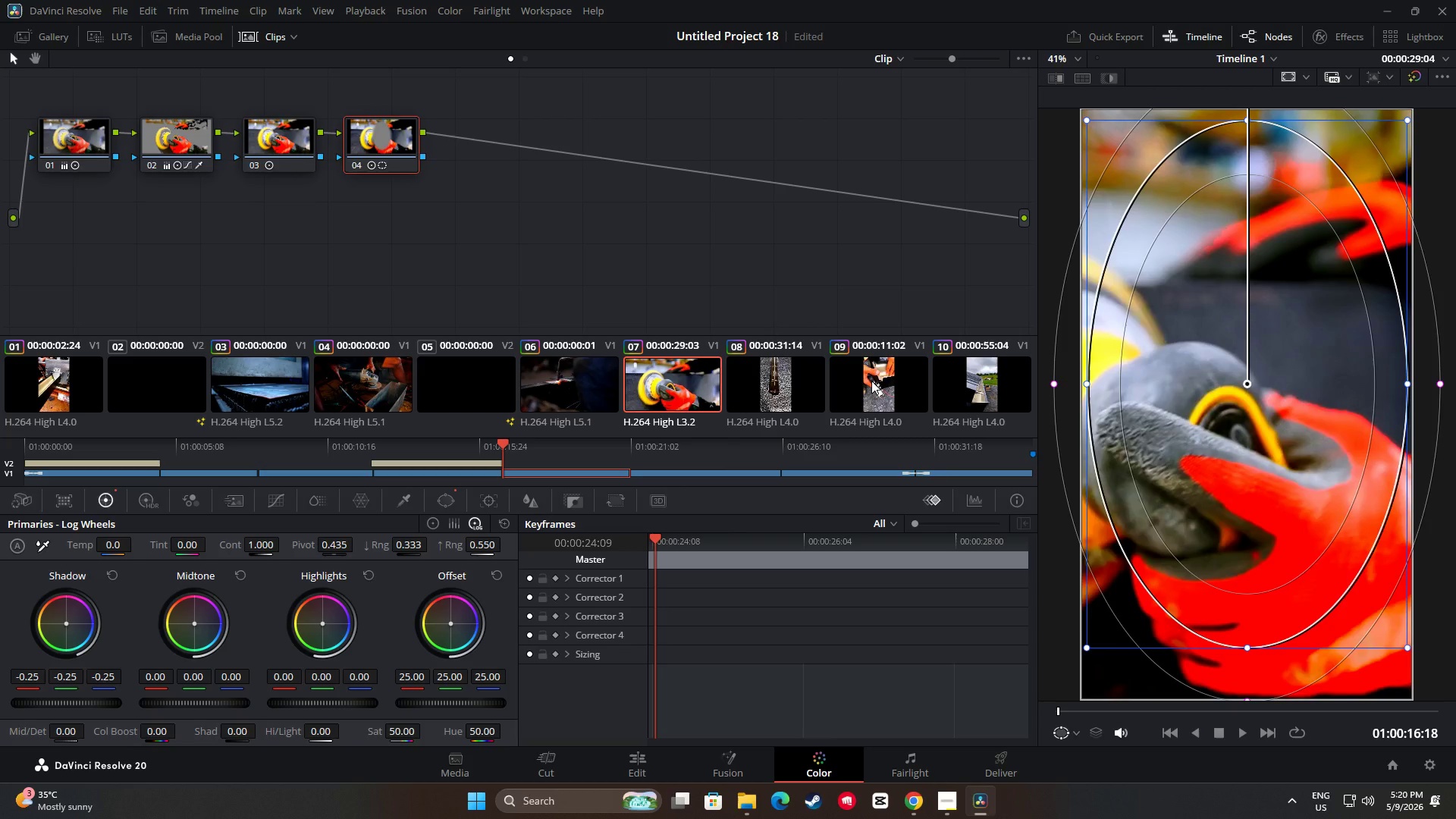 
left_click([871, 381])
 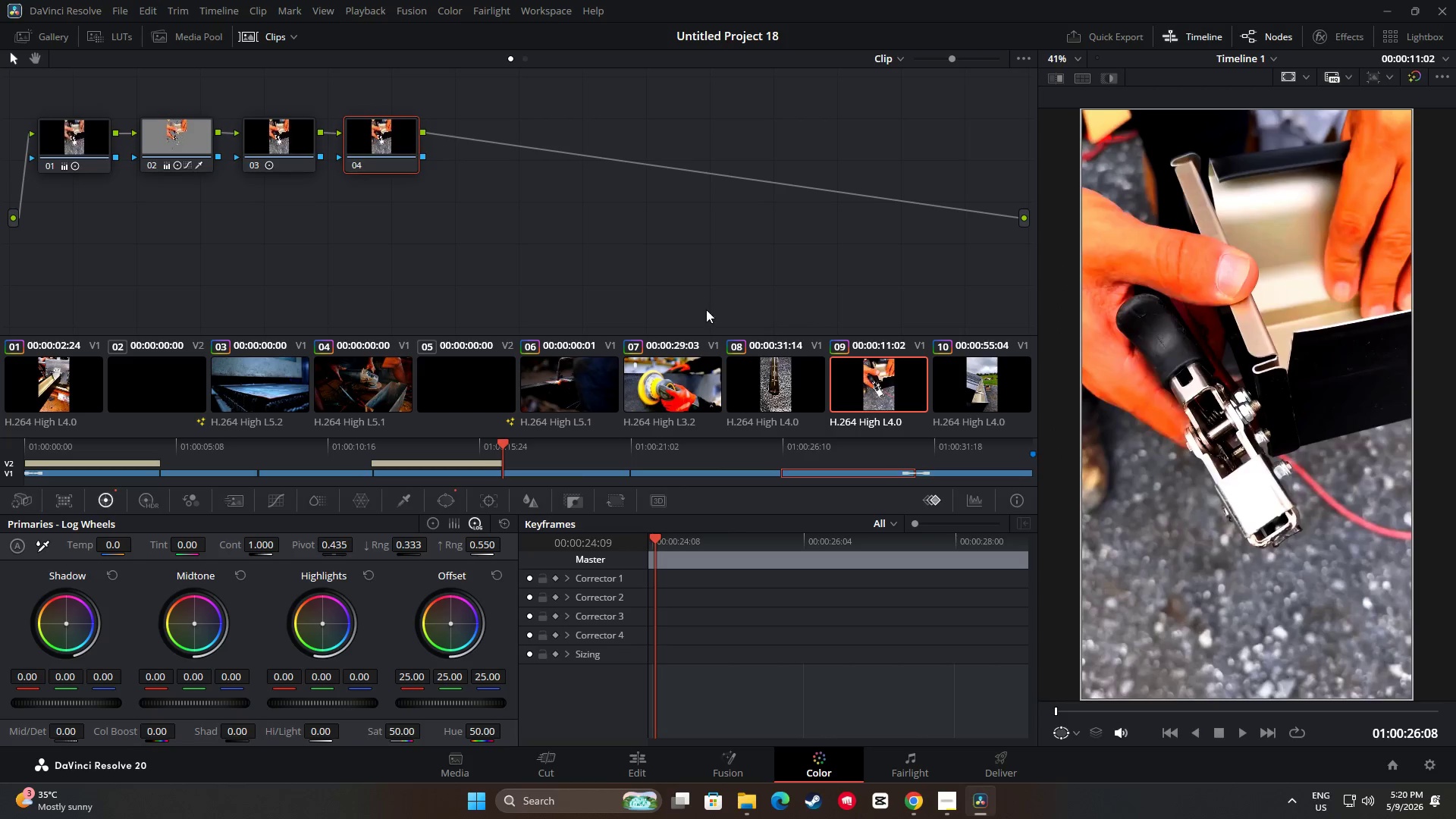 
key(Control+ControlLeft)
 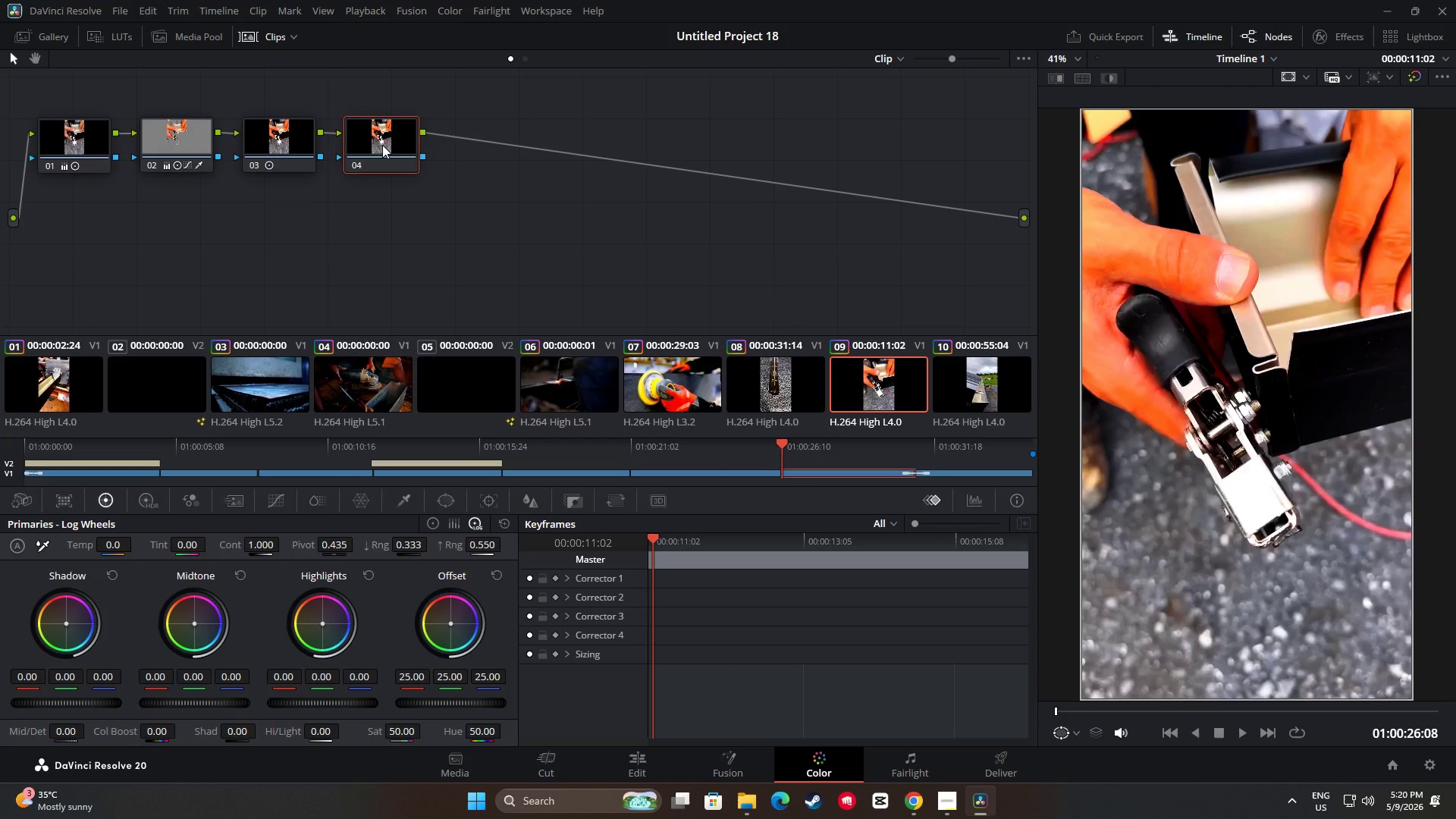 
left_click([383, 134])
 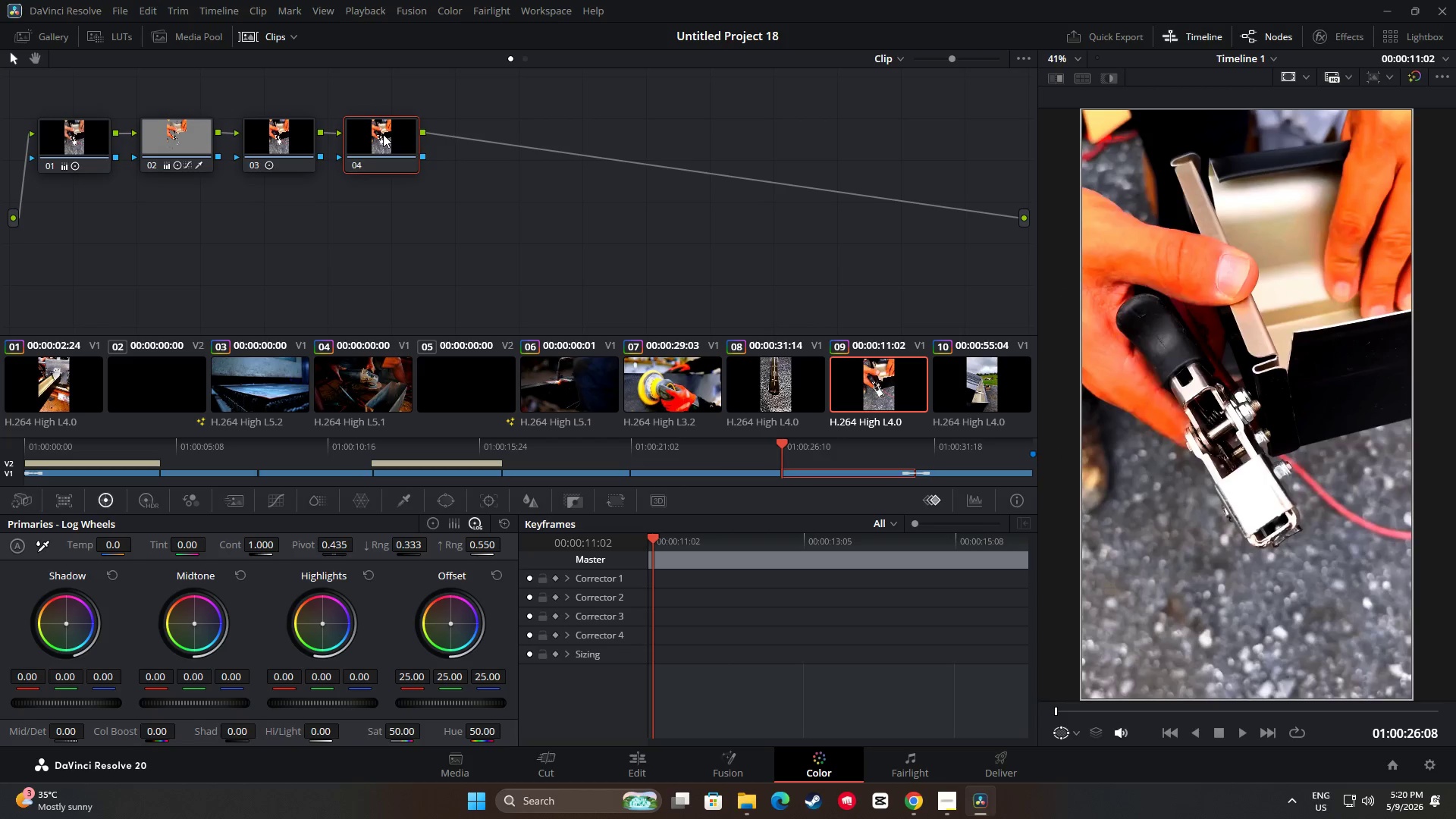 
key(Control+V)
 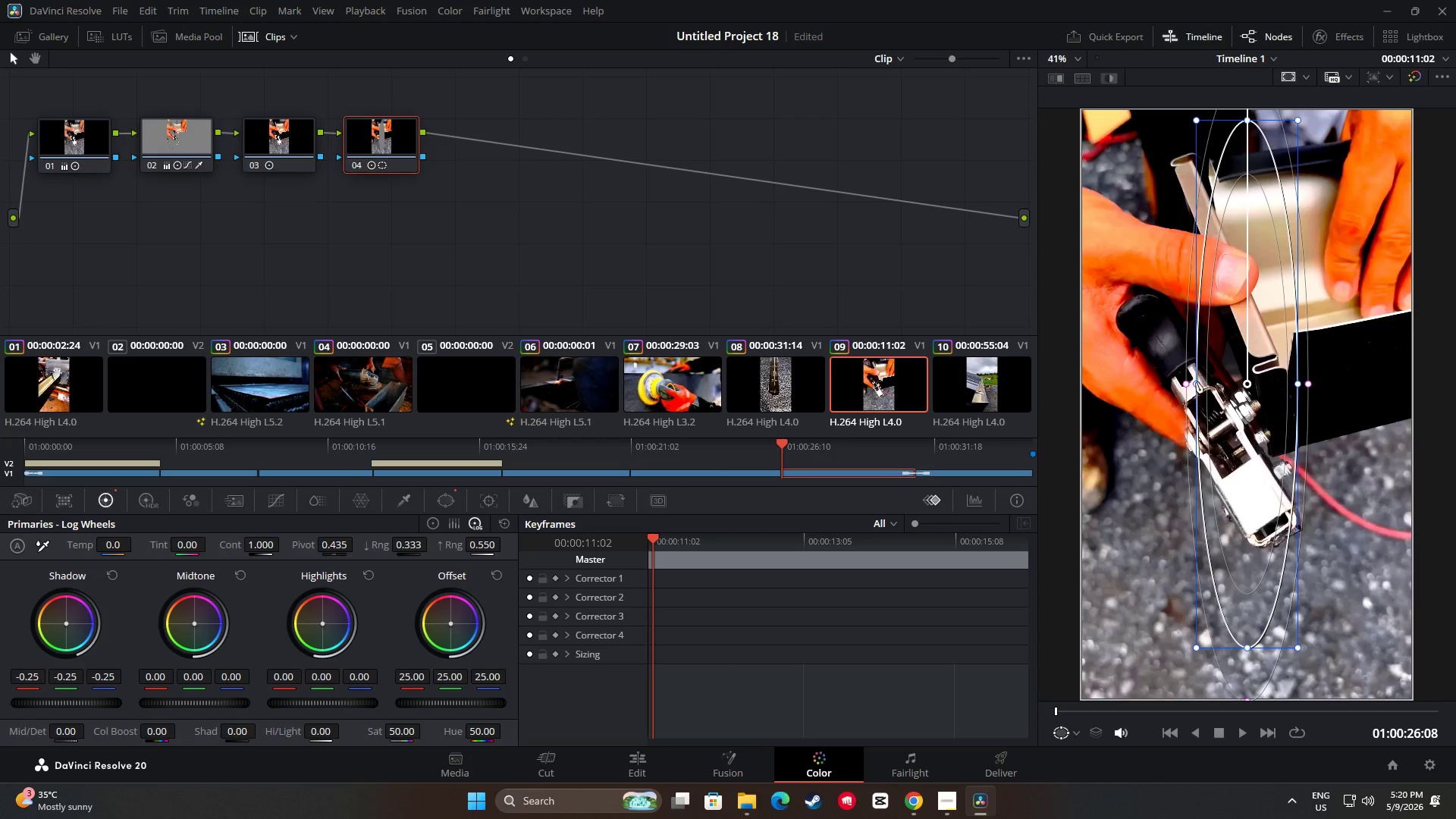 
left_click_drag(start_coordinate=[1199, 382], to_coordinate=[1084, 377])
 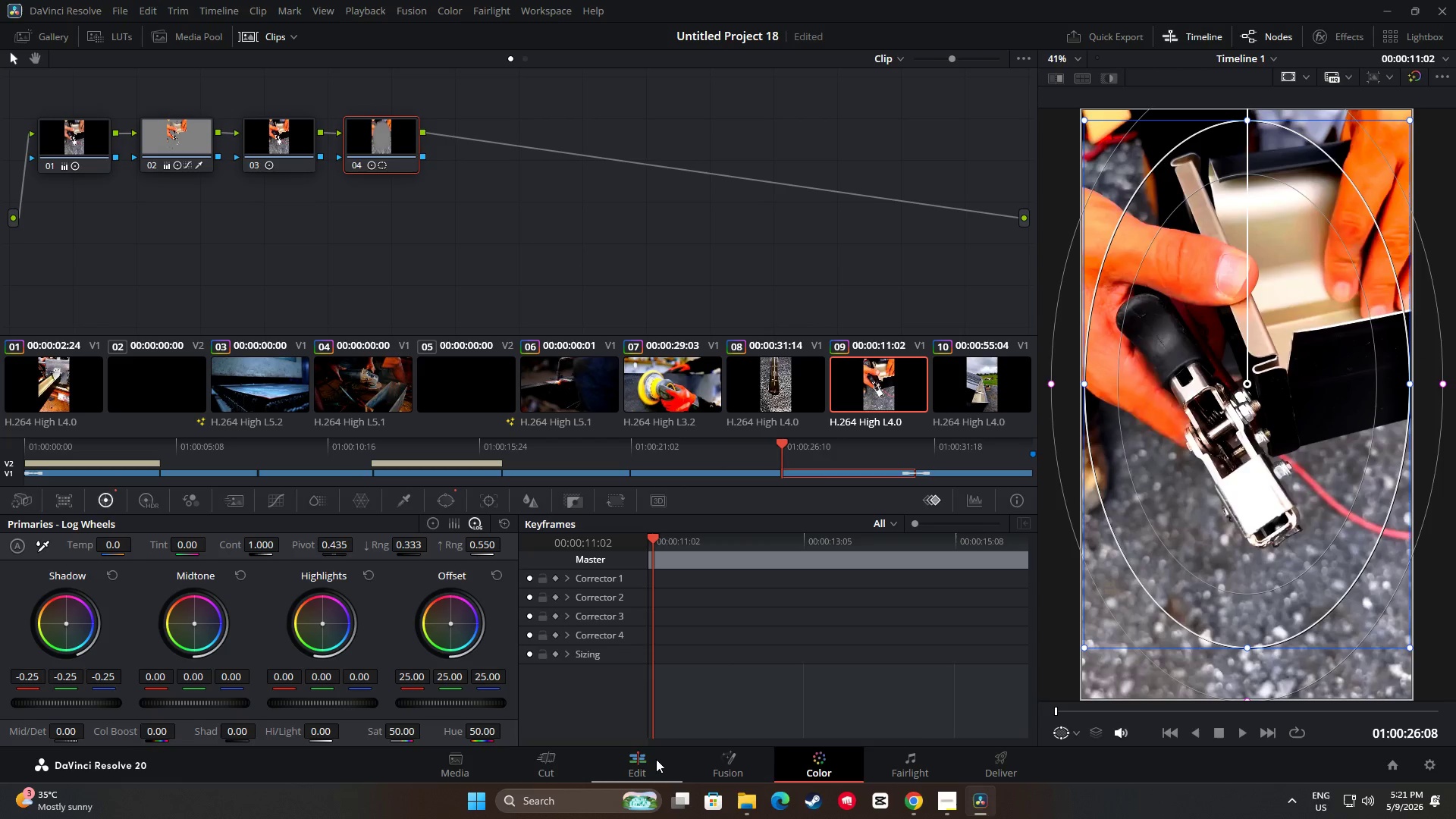 
left_click_drag(start_coordinate=[983, 450], to_coordinate=[979, 456])
 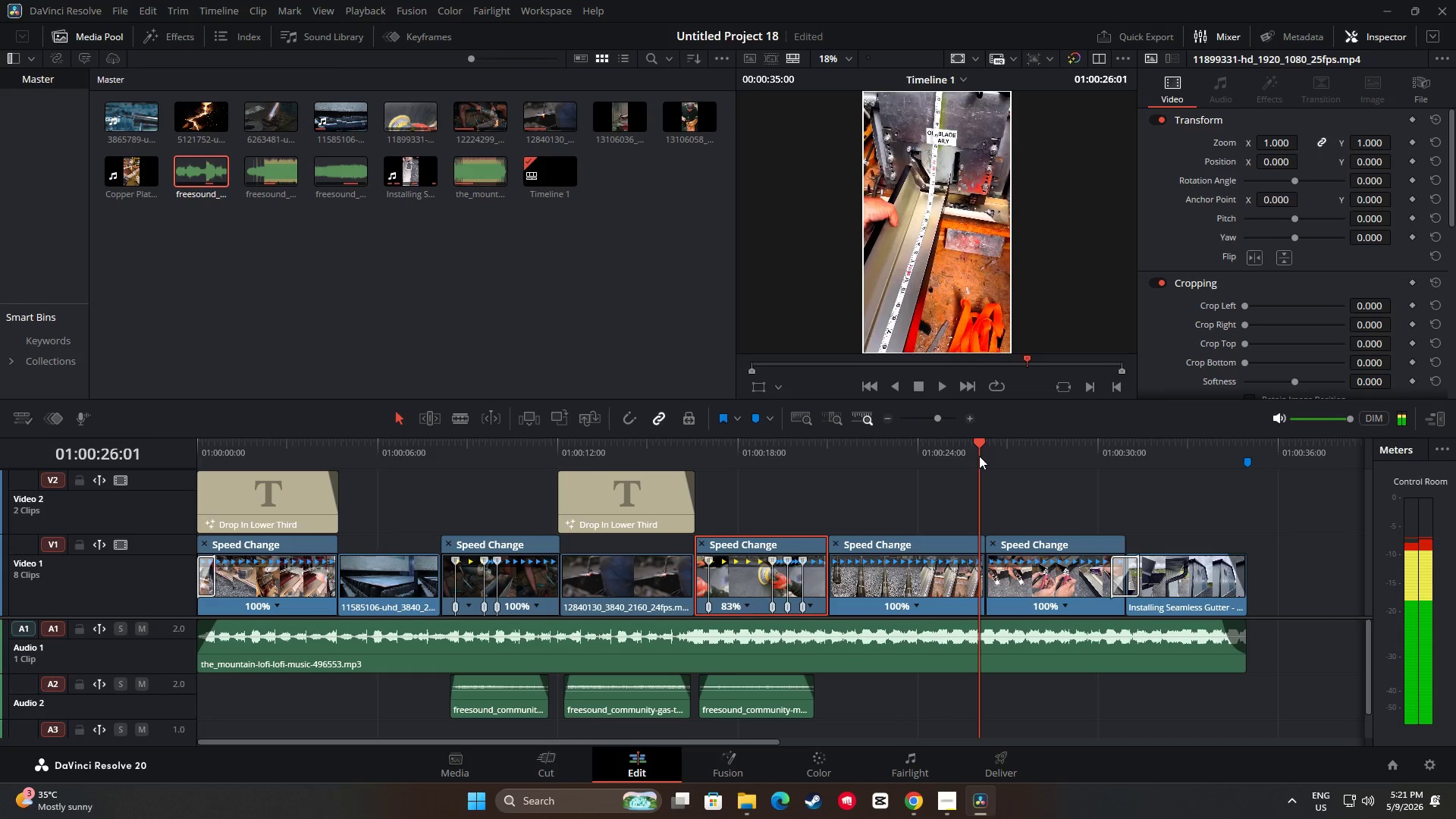 
key(Space)
 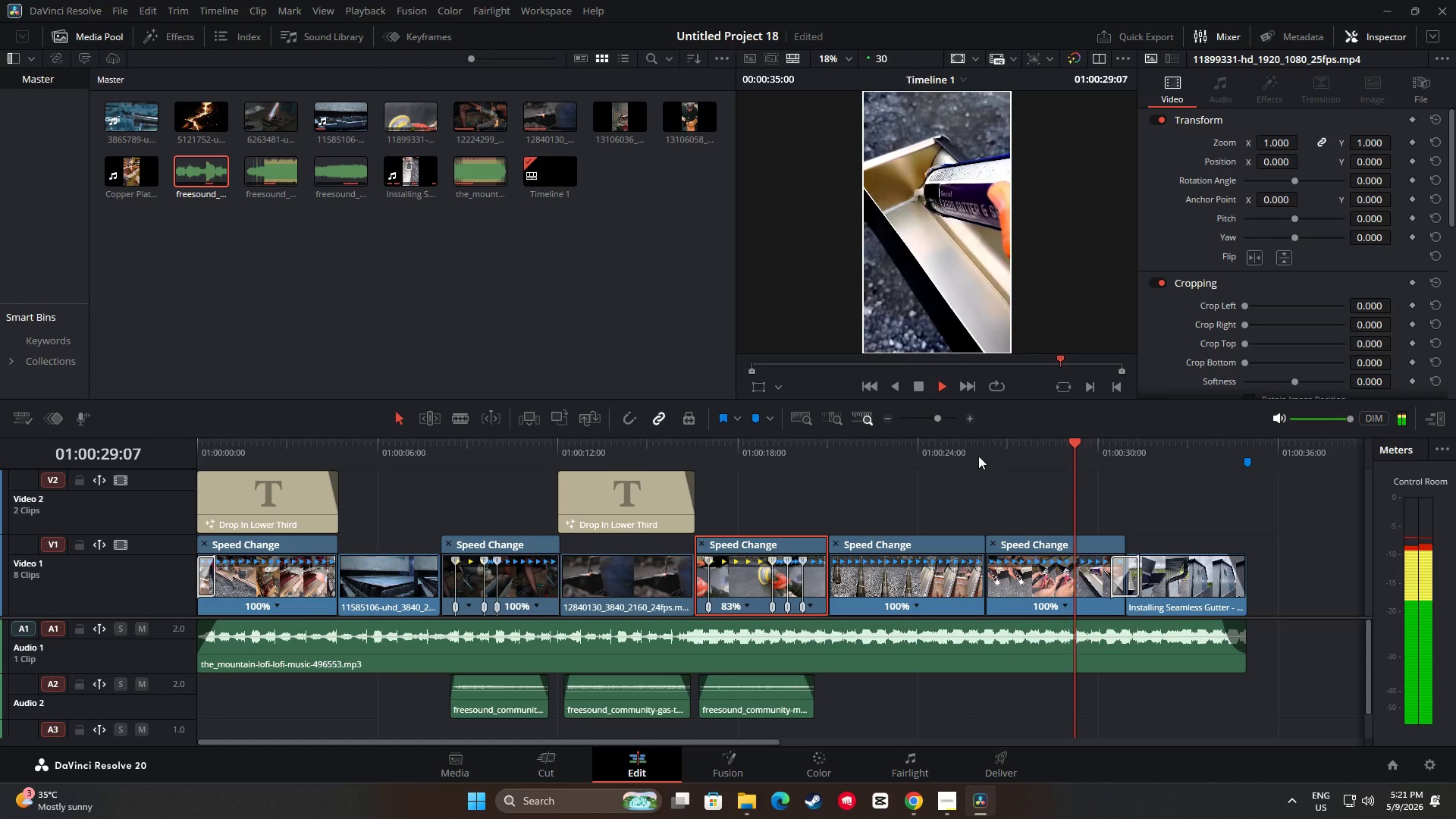 
key(Space)
 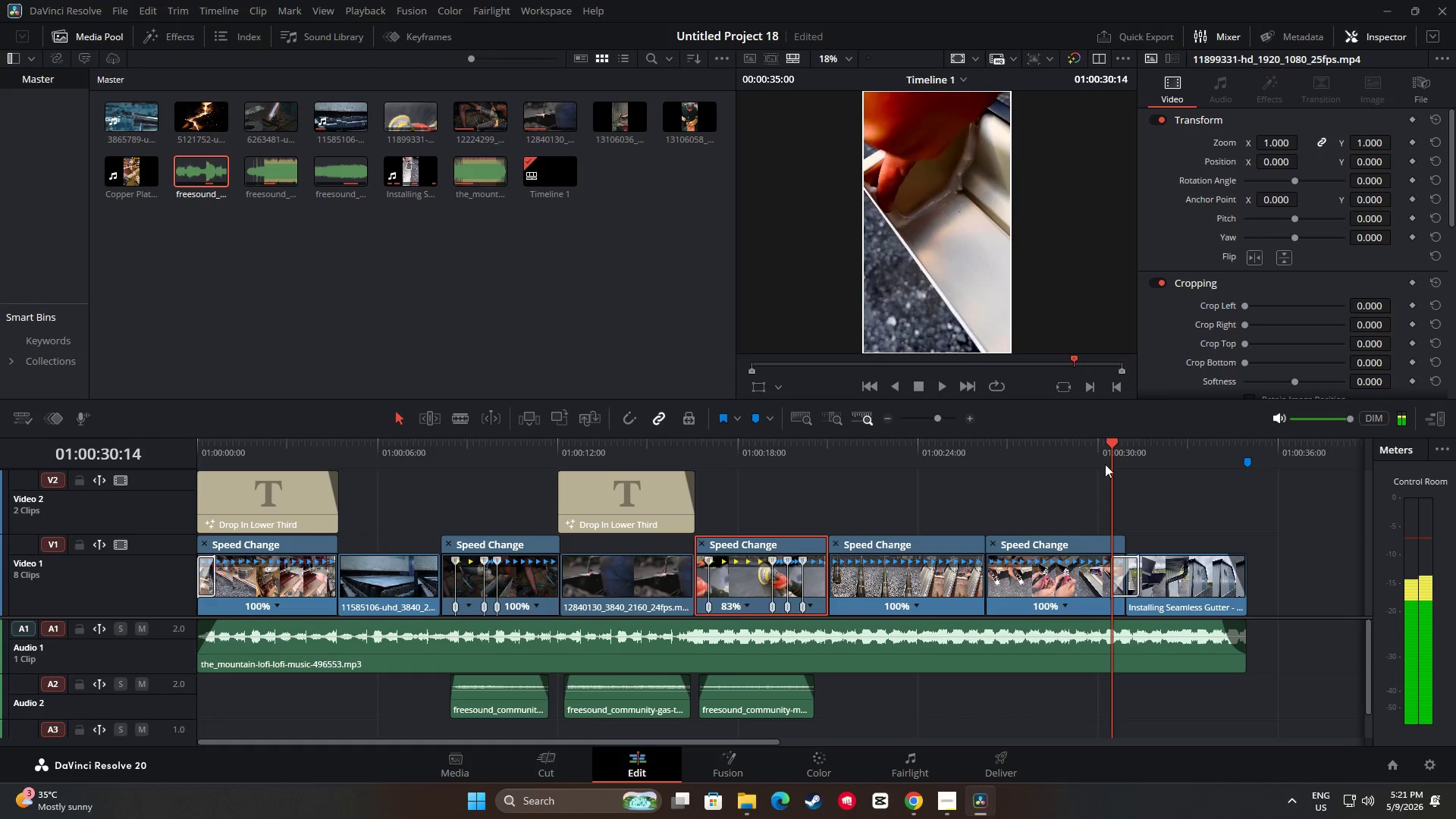 
left_click_drag(start_coordinate=[1109, 444], to_coordinate=[952, 460])
 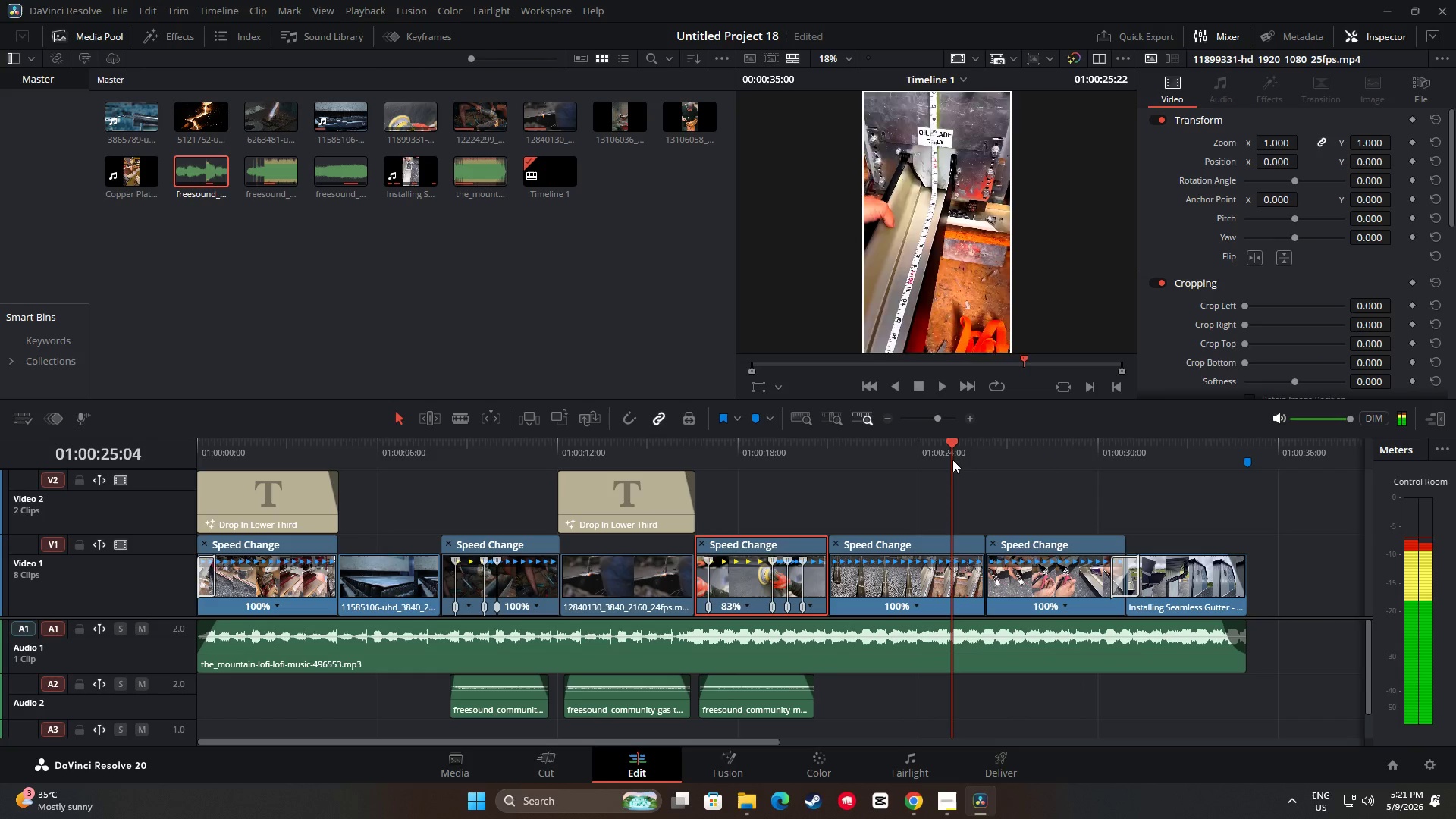 
key(Space)
 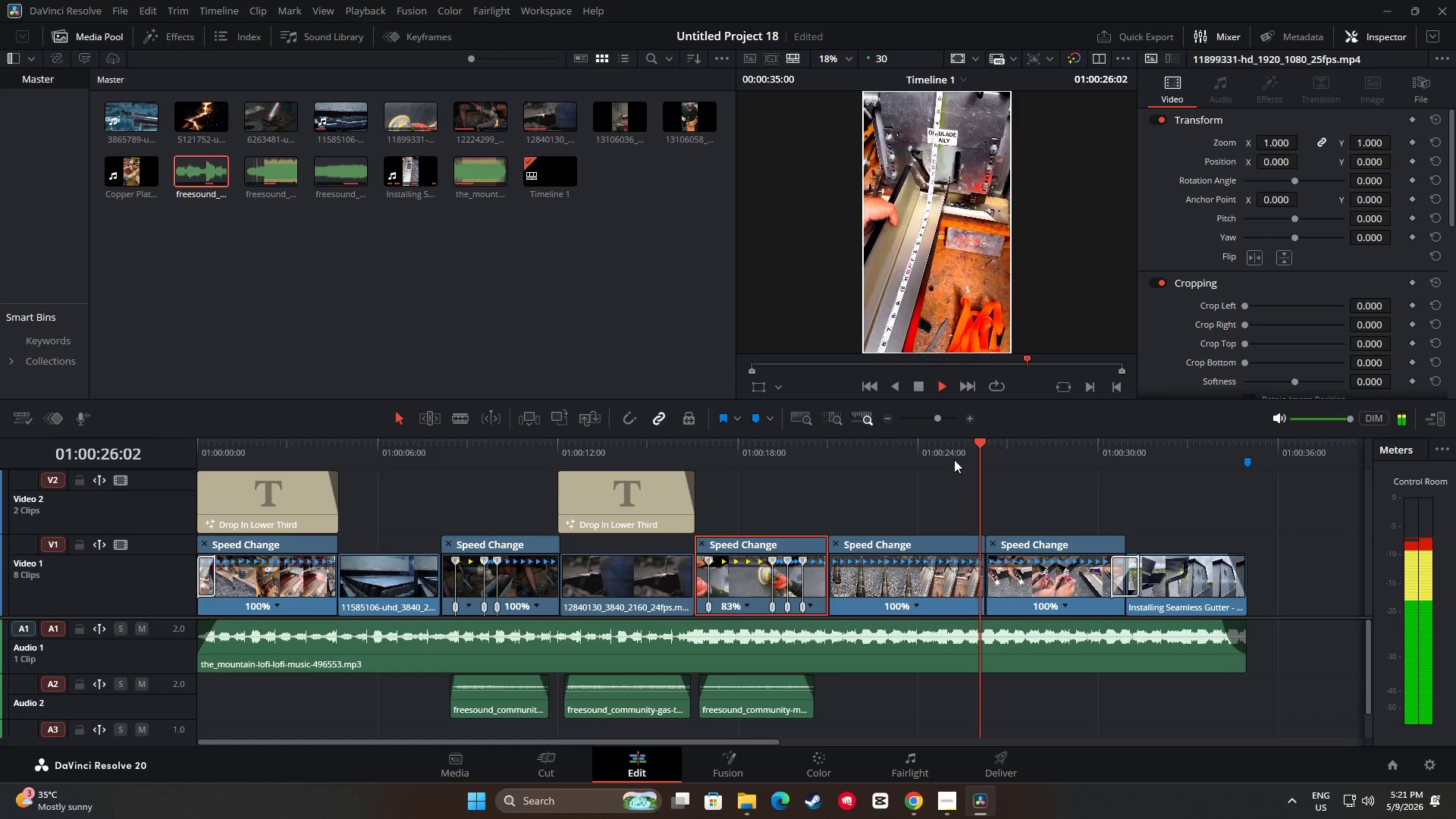 
key(Space)
 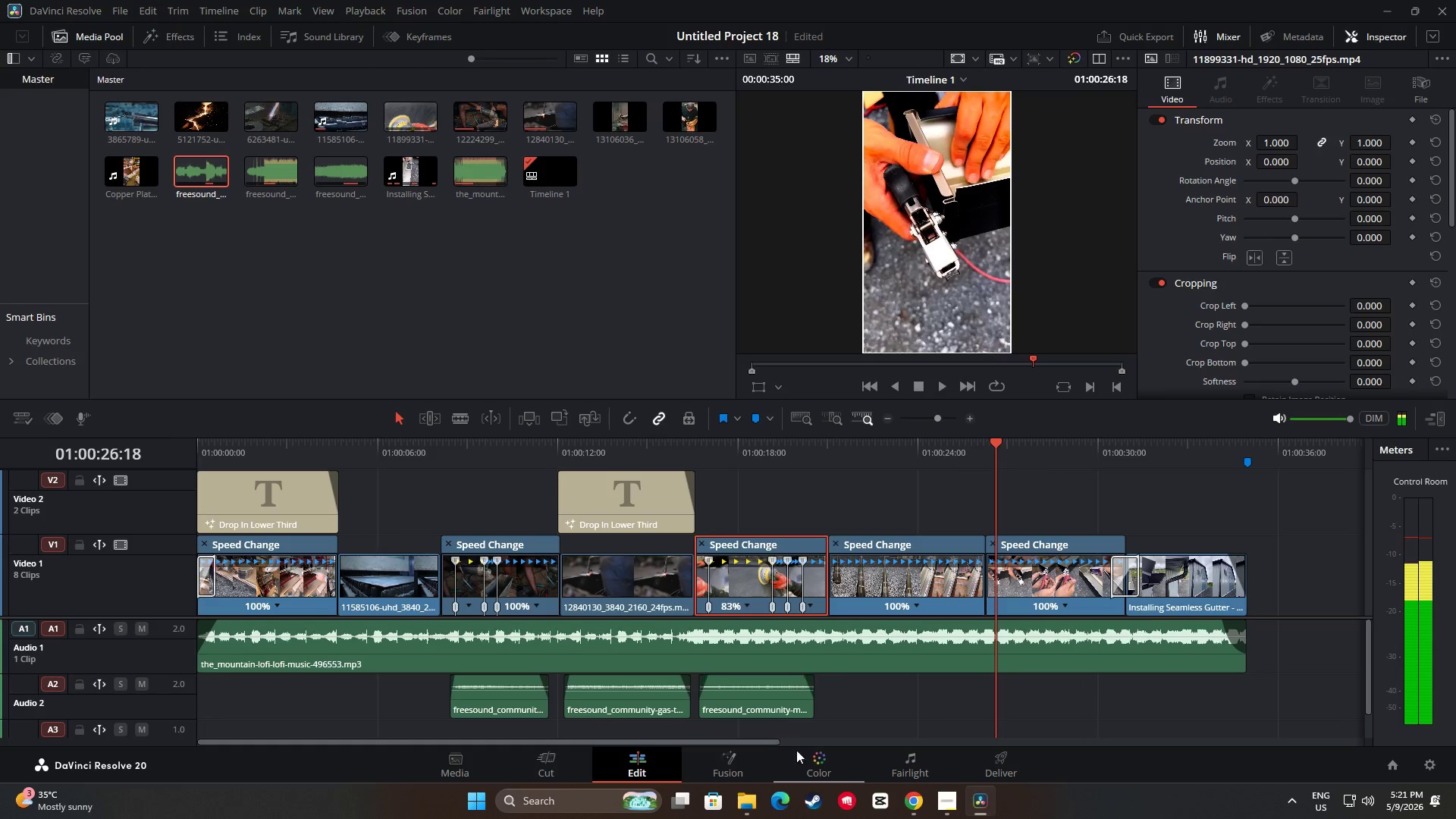 
left_click([827, 765])
 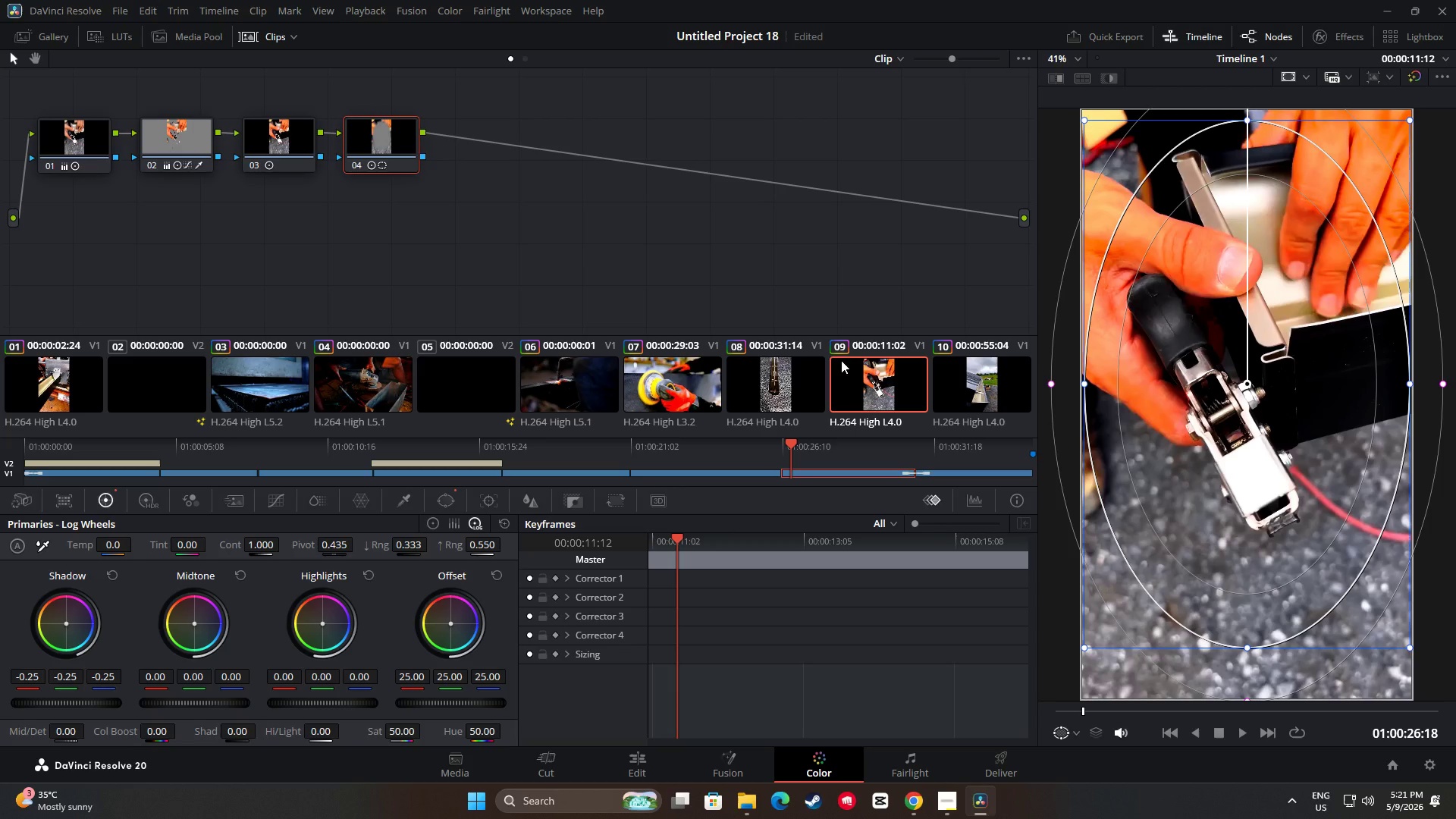 
left_click([375, 140])
 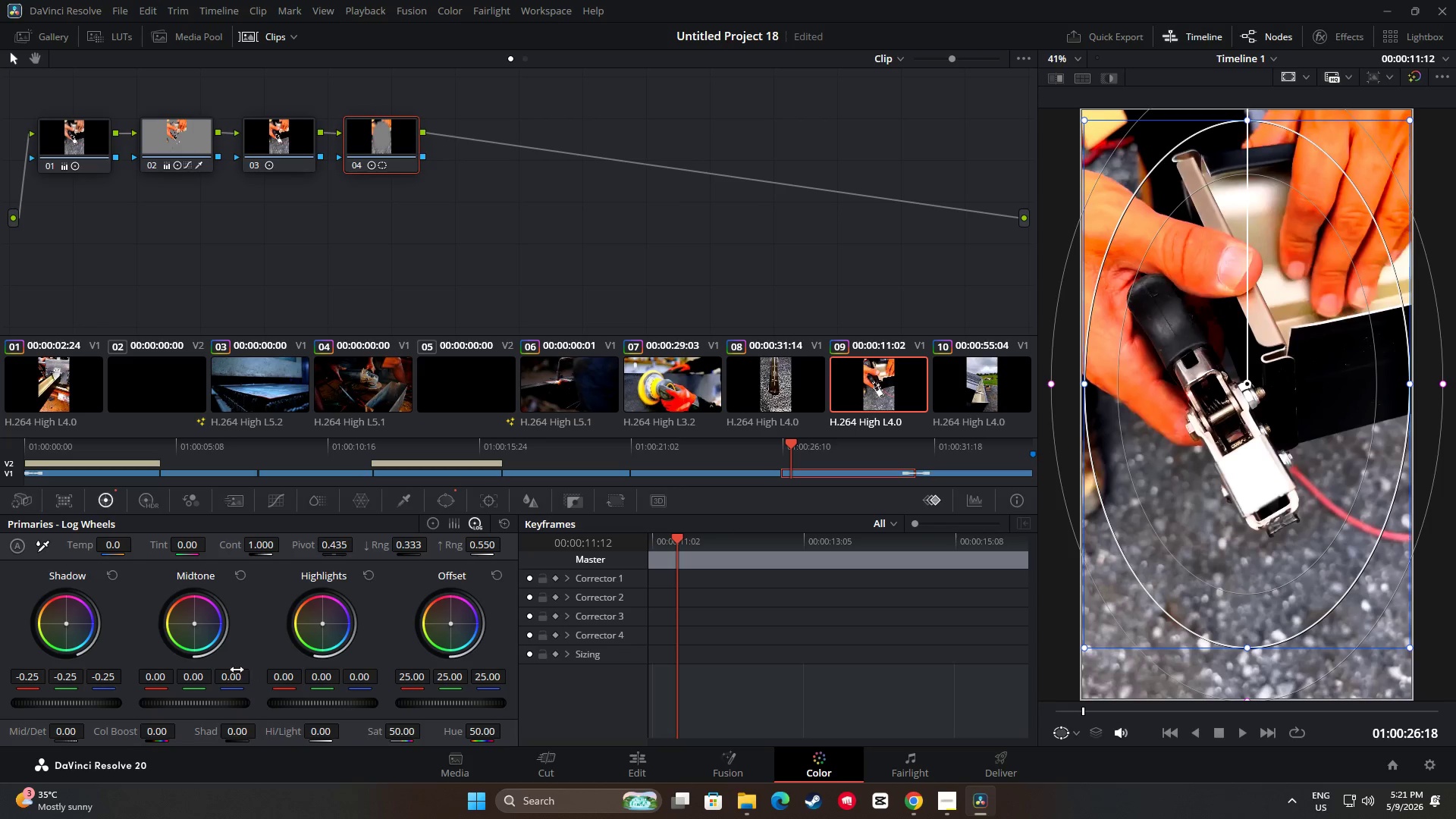 
left_click_drag(start_coordinate=[79, 701], to_coordinate=[1251, 384])
 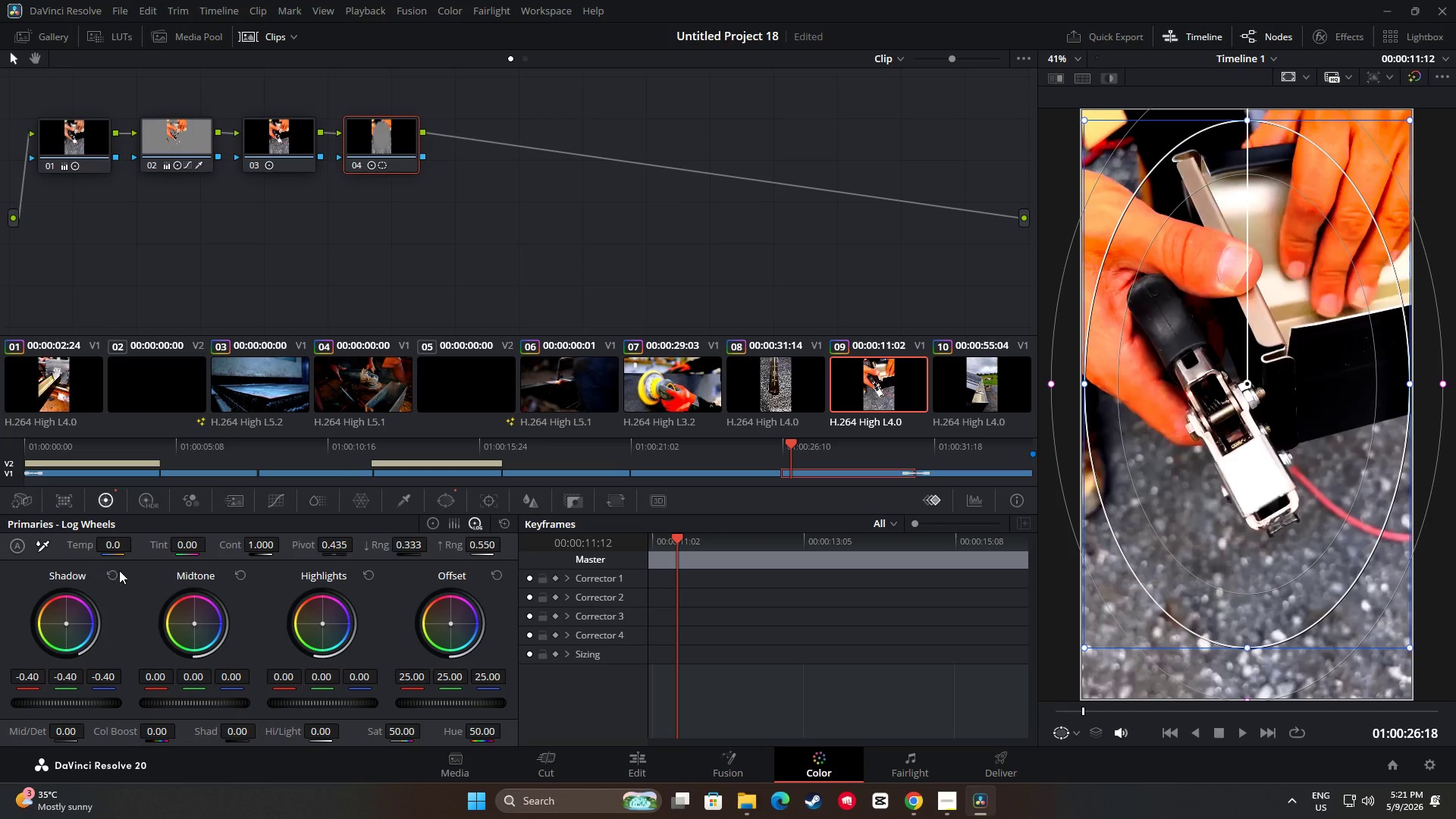 
left_click([111, 577])
 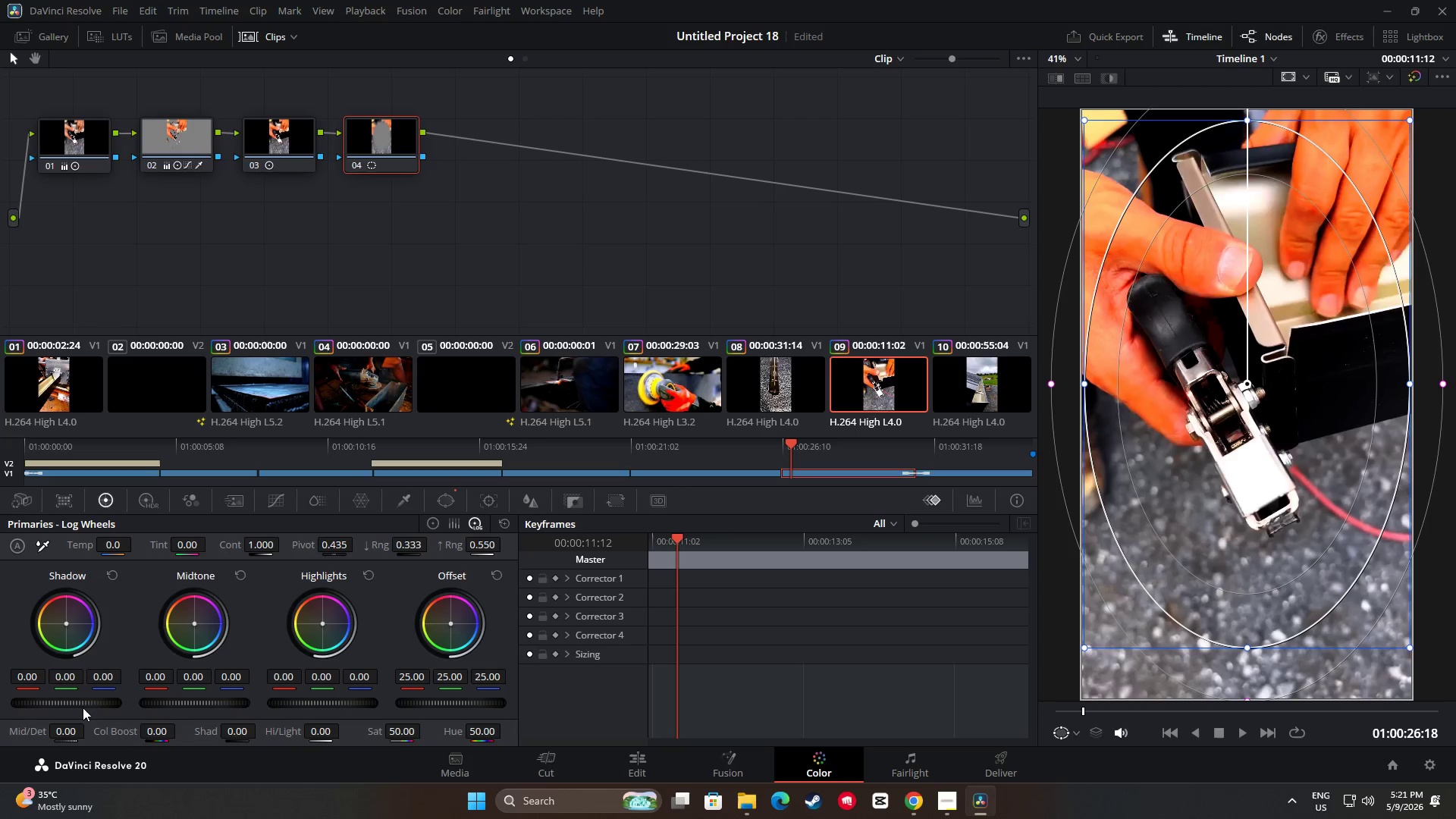 
left_click_drag(start_coordinate=[78, 701], to_coordinate=[494, 397])
 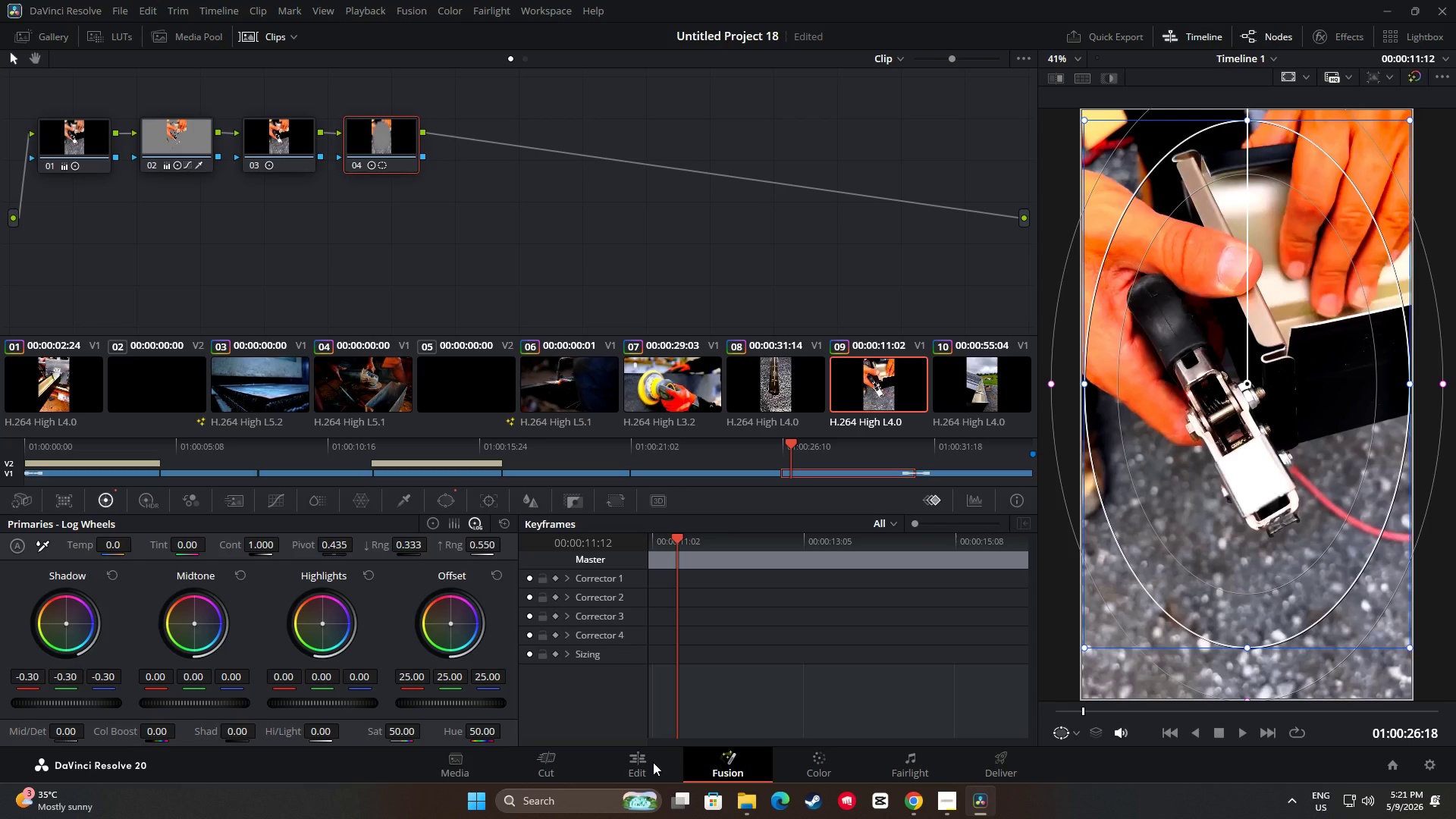 
left_click([653, 761])
 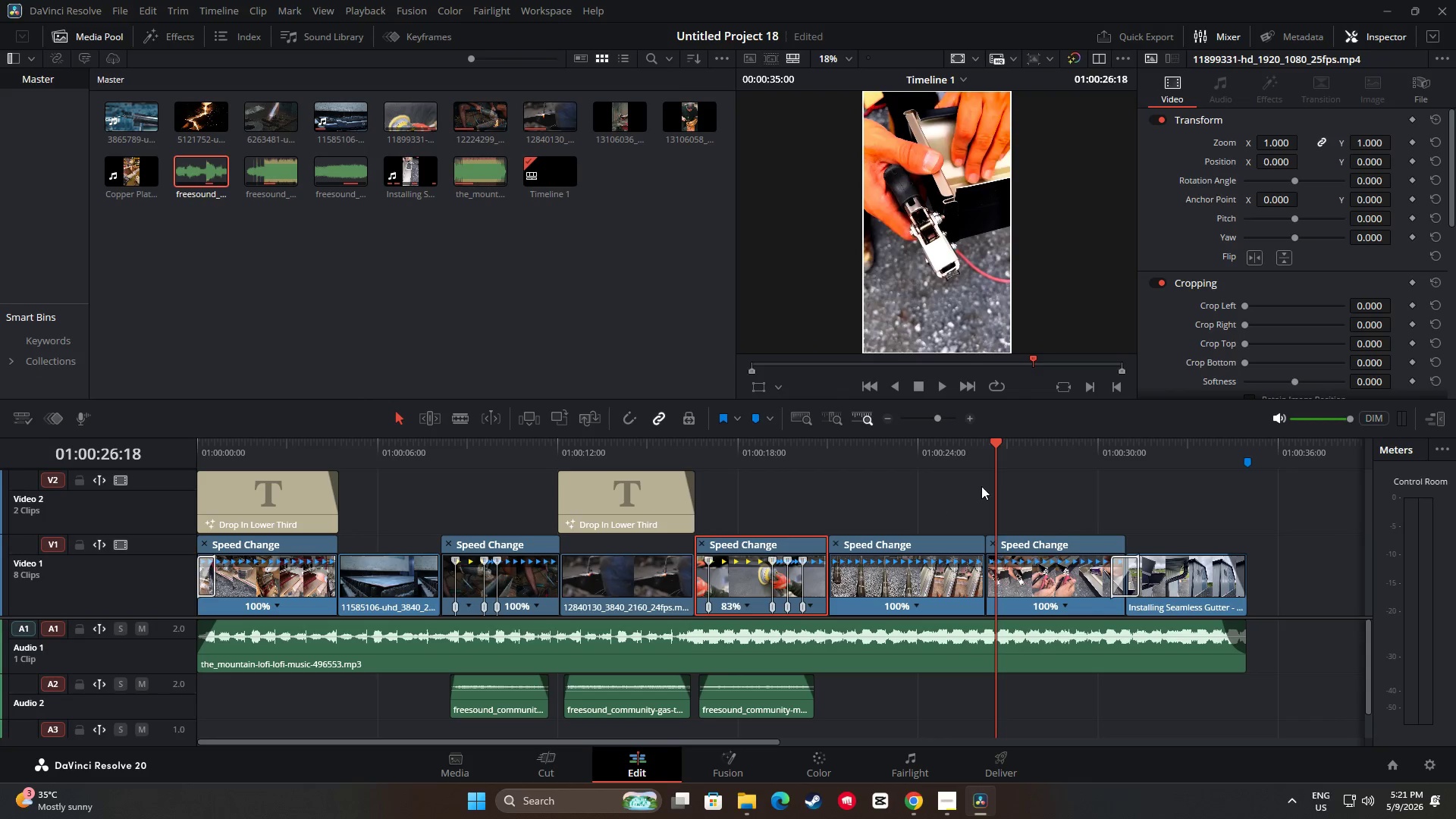 
left_click_drag(start_coordinate=[995, 448], to_coordinate=[973, 456])
 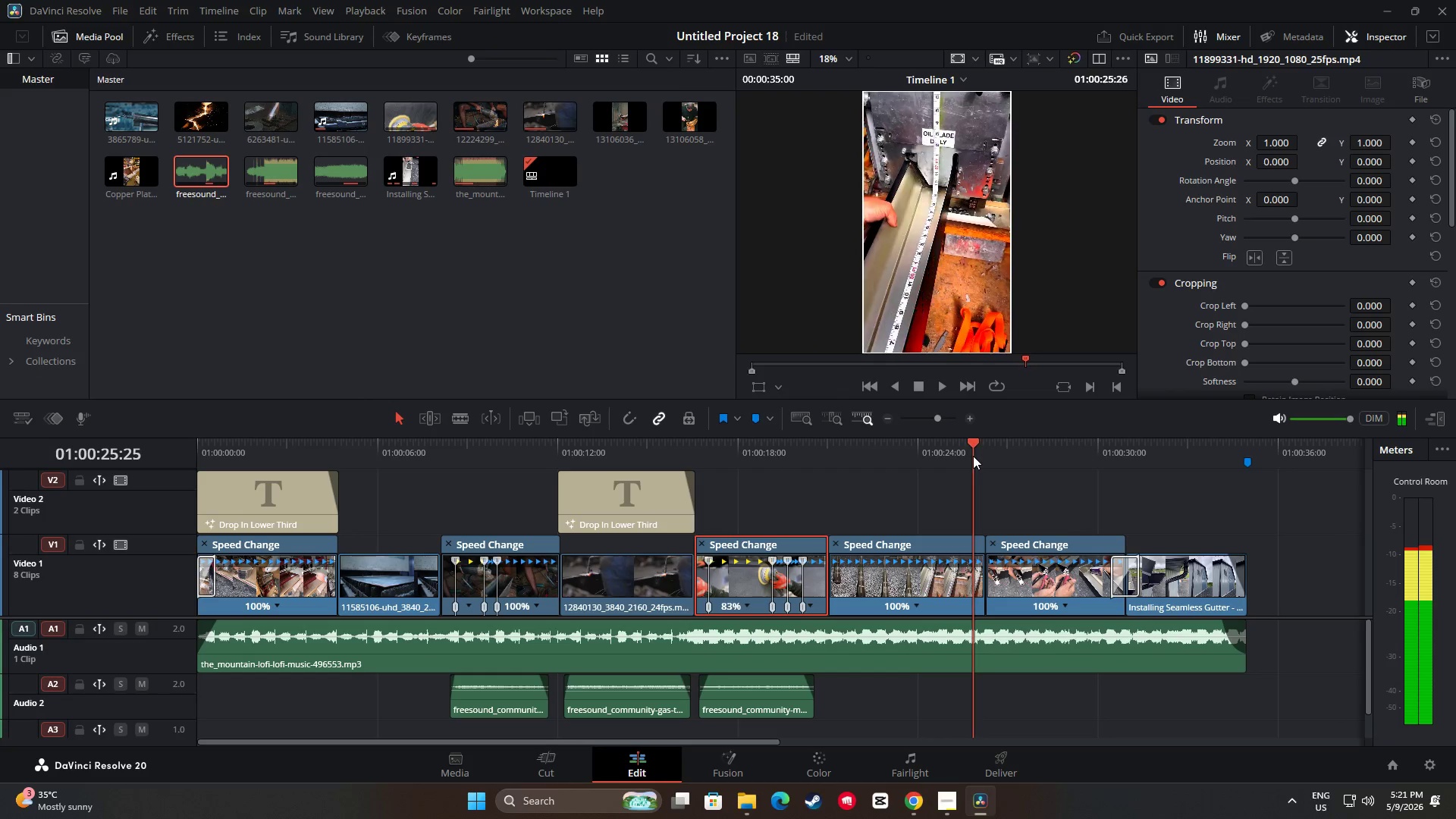 
key(Space)
 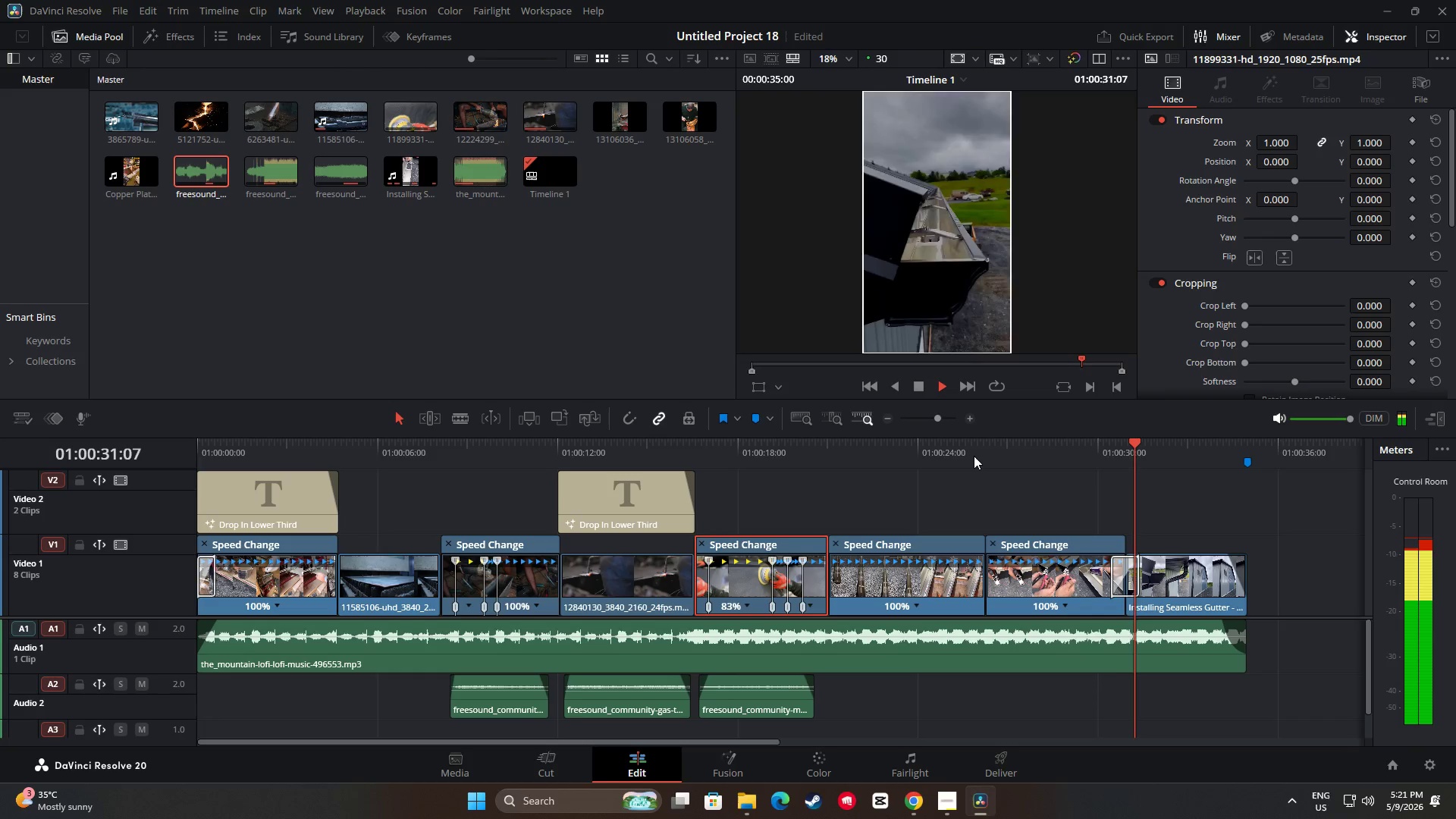 
wait(7.36)
 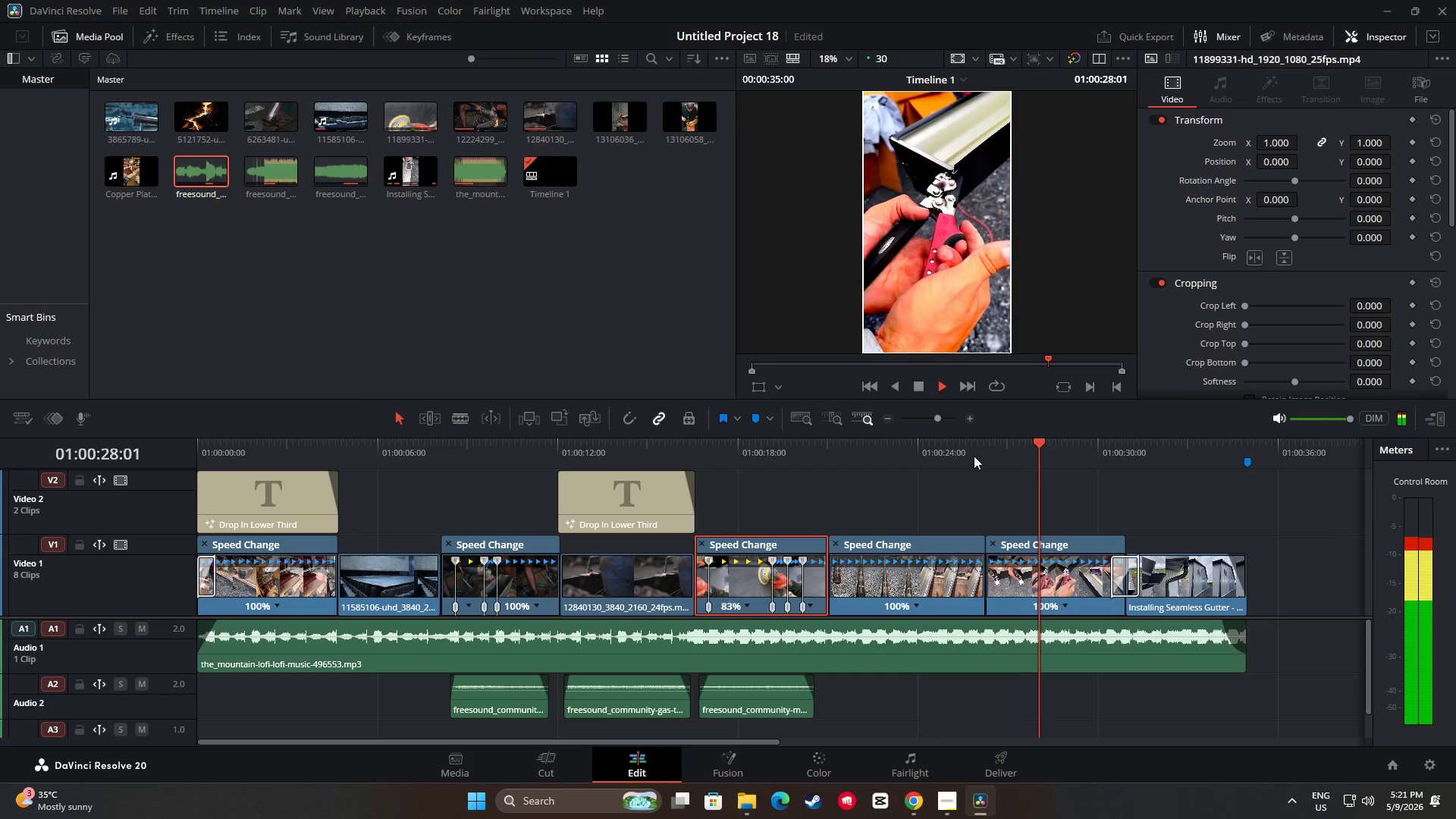 
key(Space)
 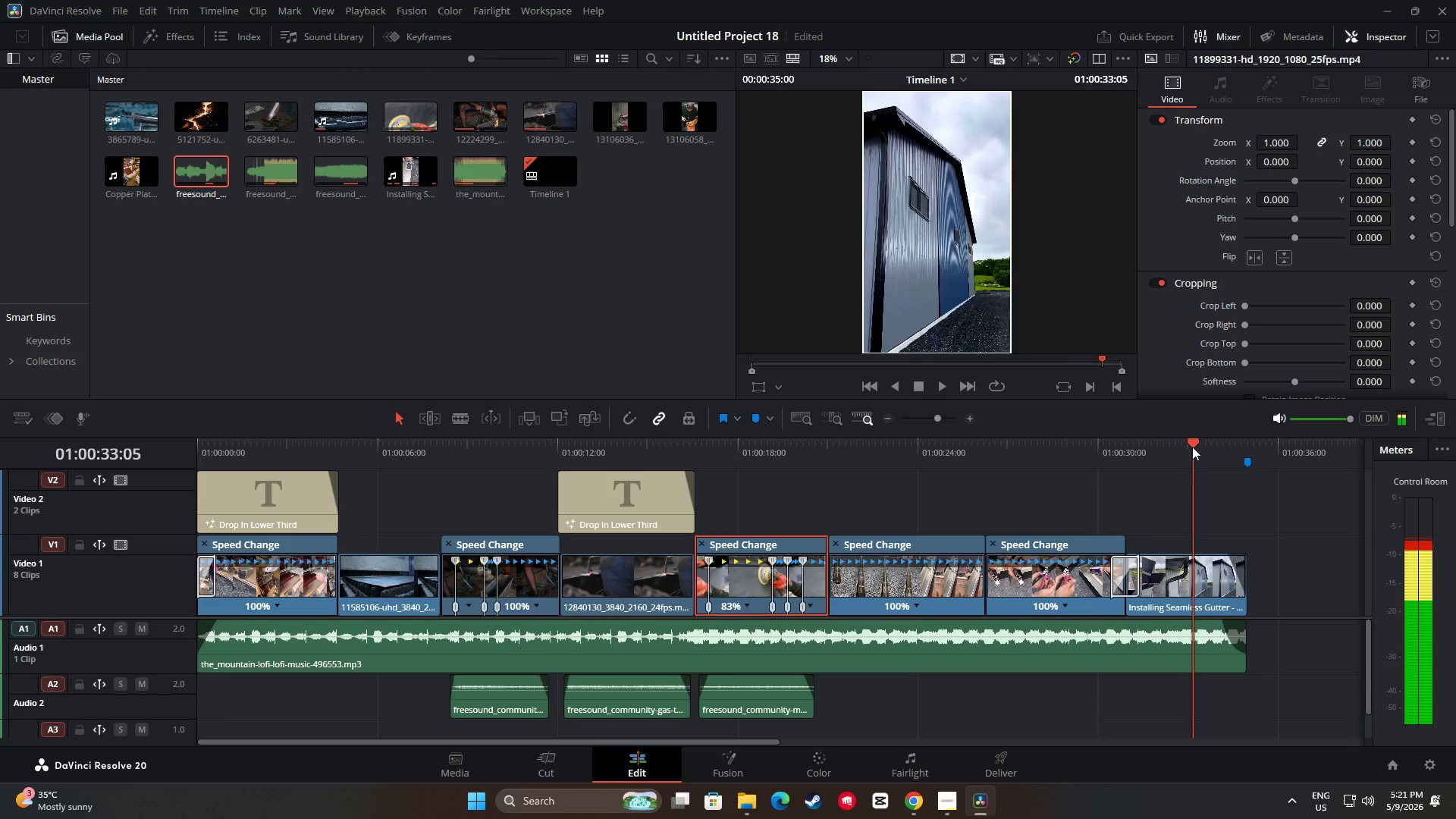 
left_click_drag(start_coordinate=[1191, 447], to_coordinate=[956, 472])
 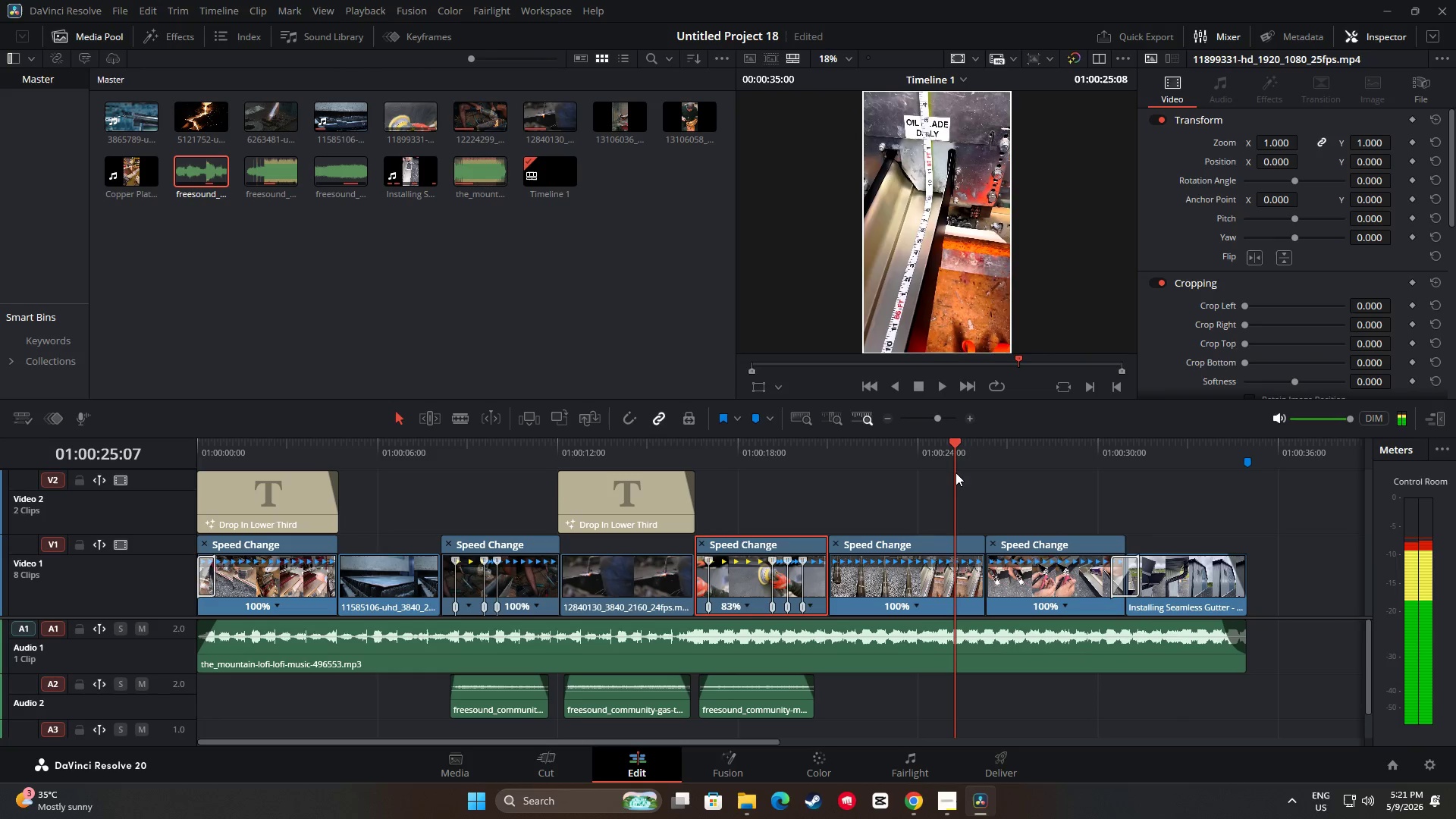 
key(Space)
 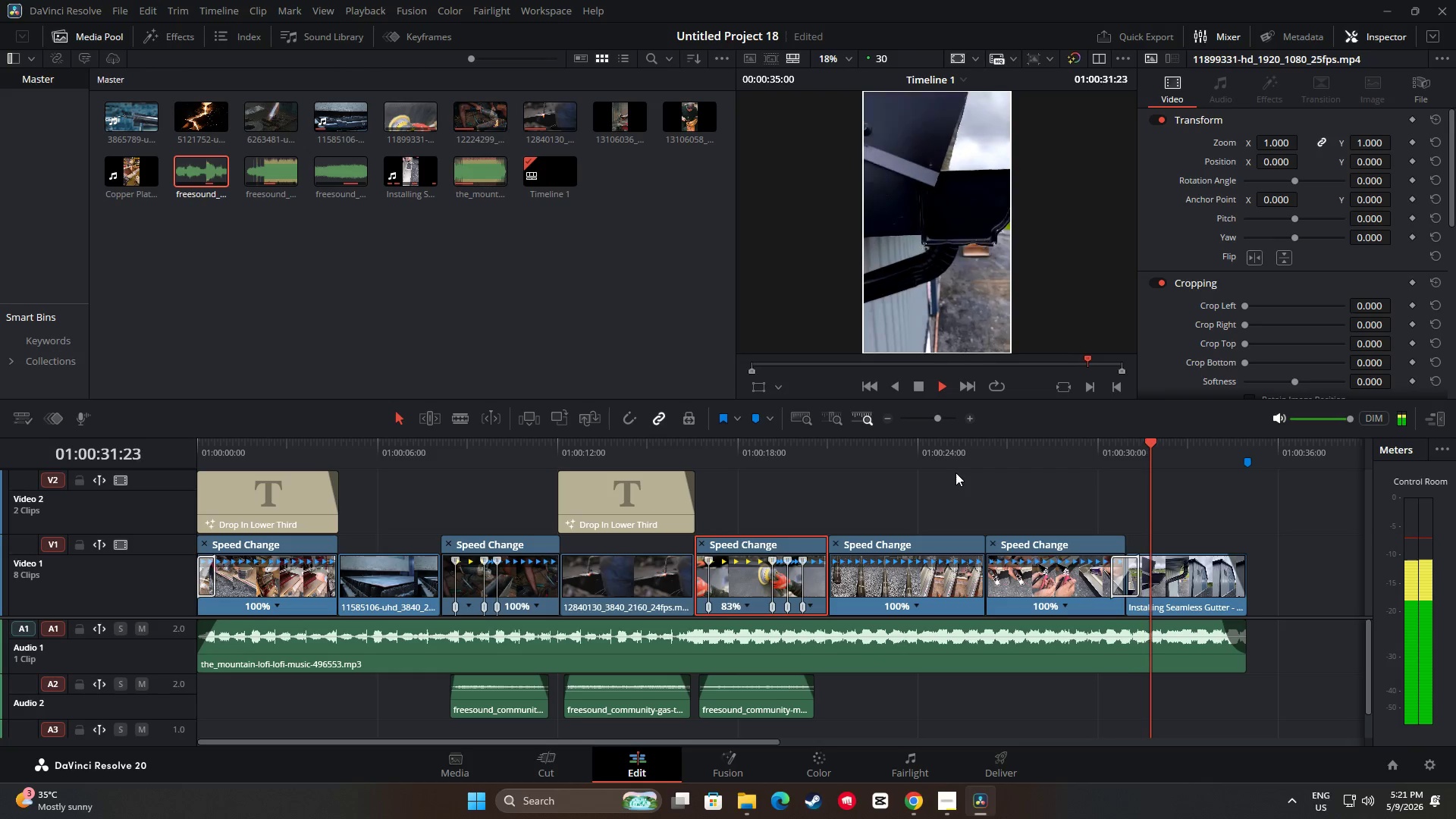 
wait(11.62)
 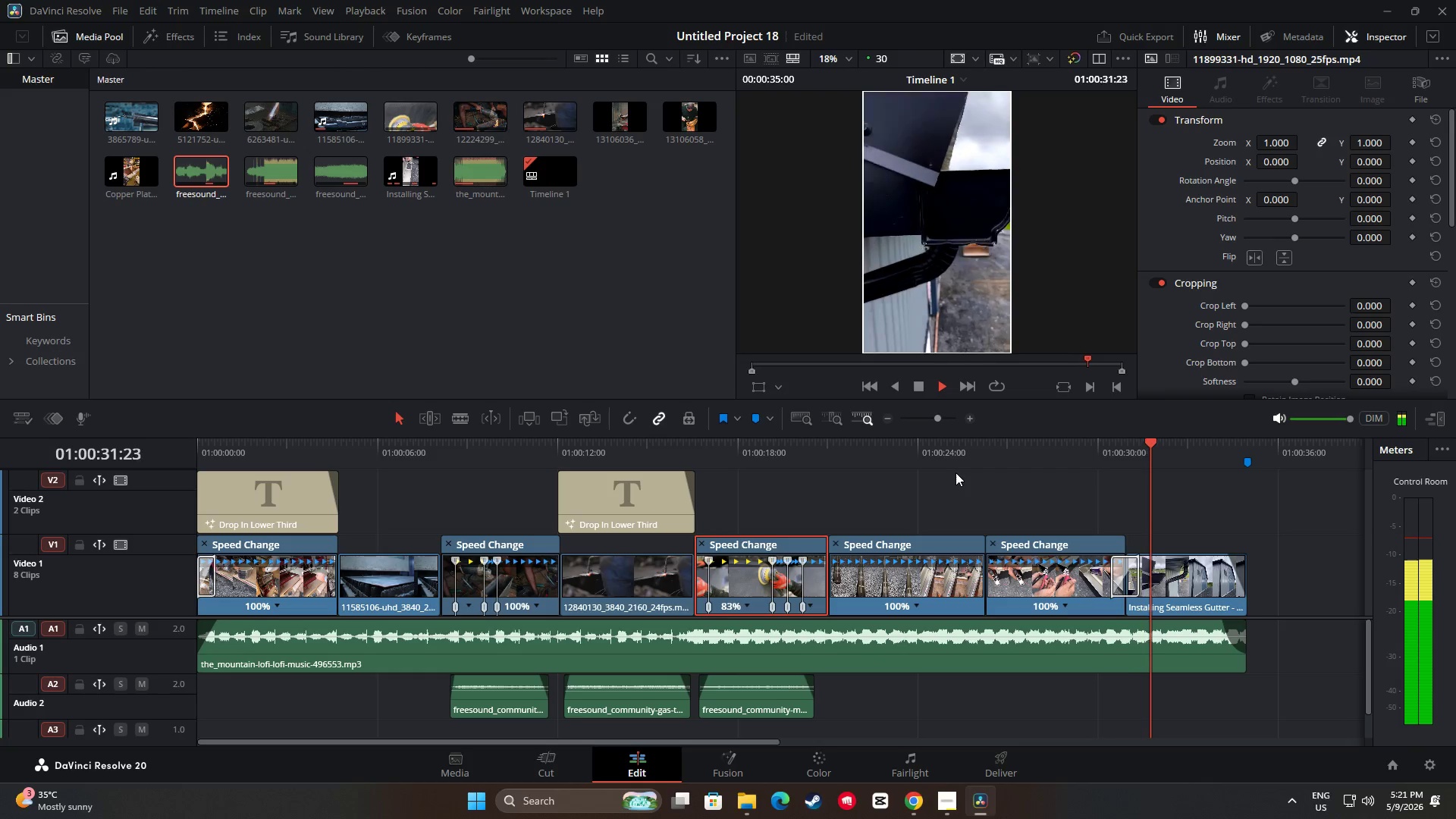 
left_click_drag(start_coordinate=[863, 453], to_coordinate=[551, 482])
 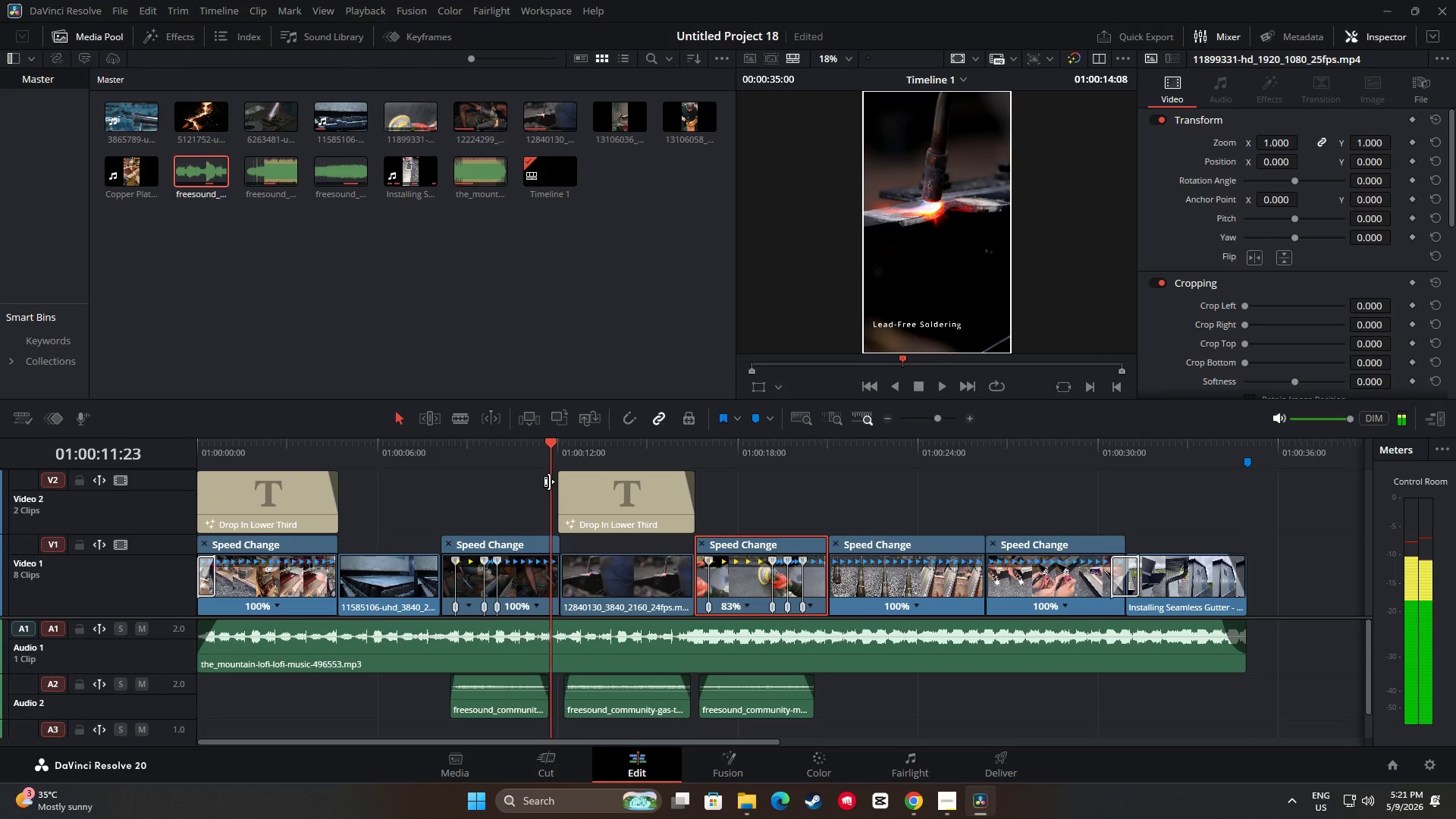 
key(Space)
 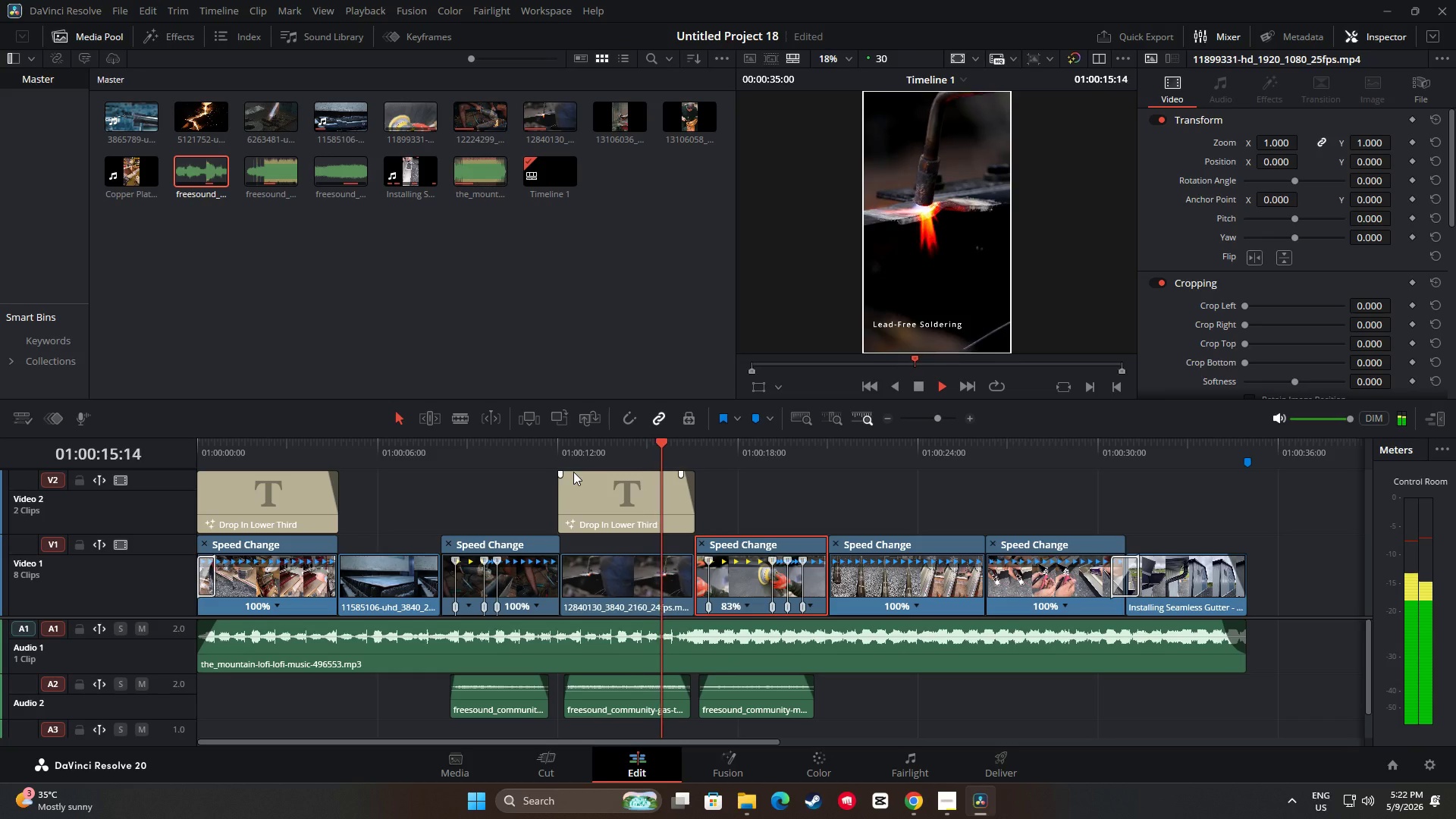 
wait(5.89)
 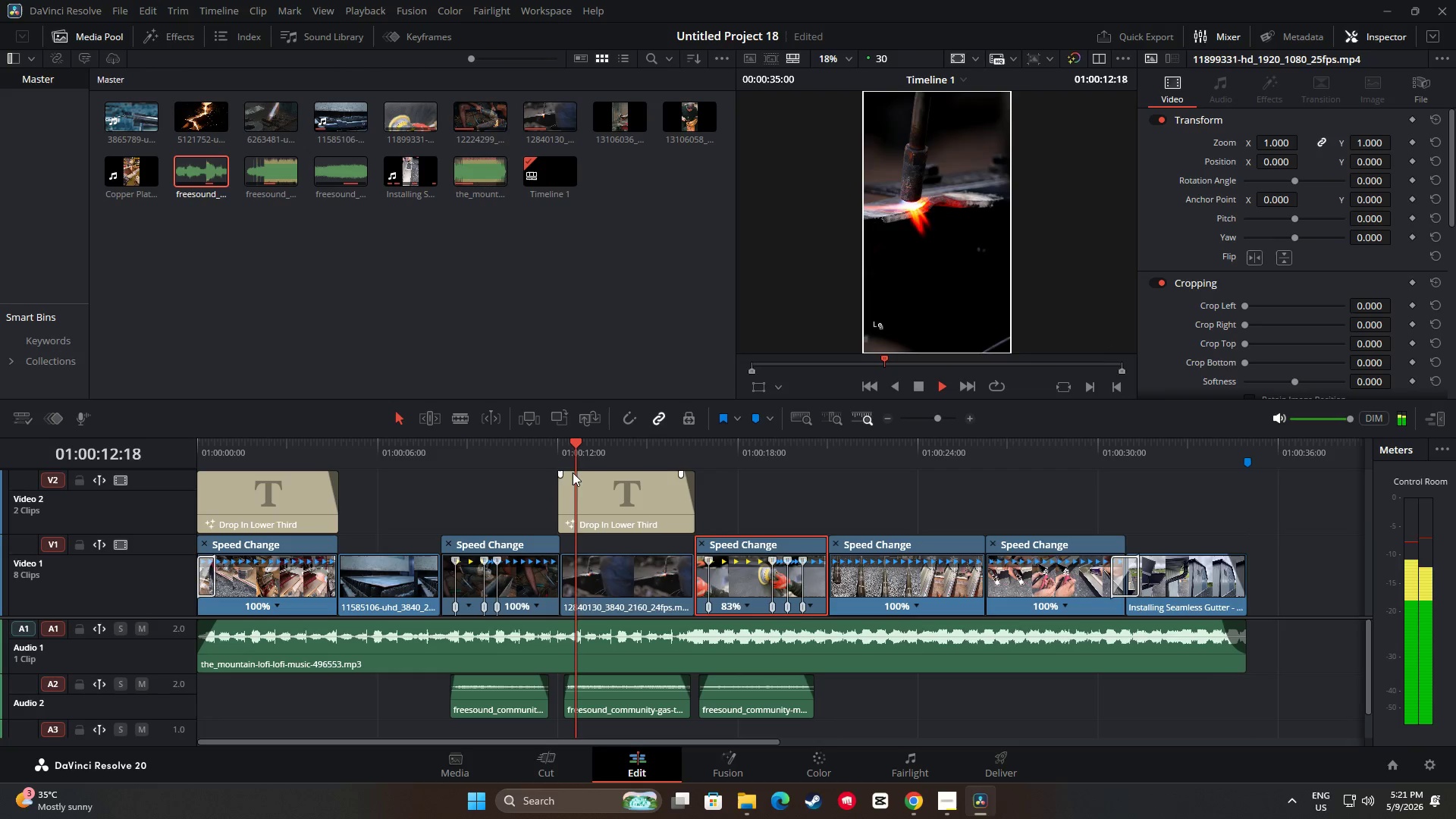 
key(Space)
 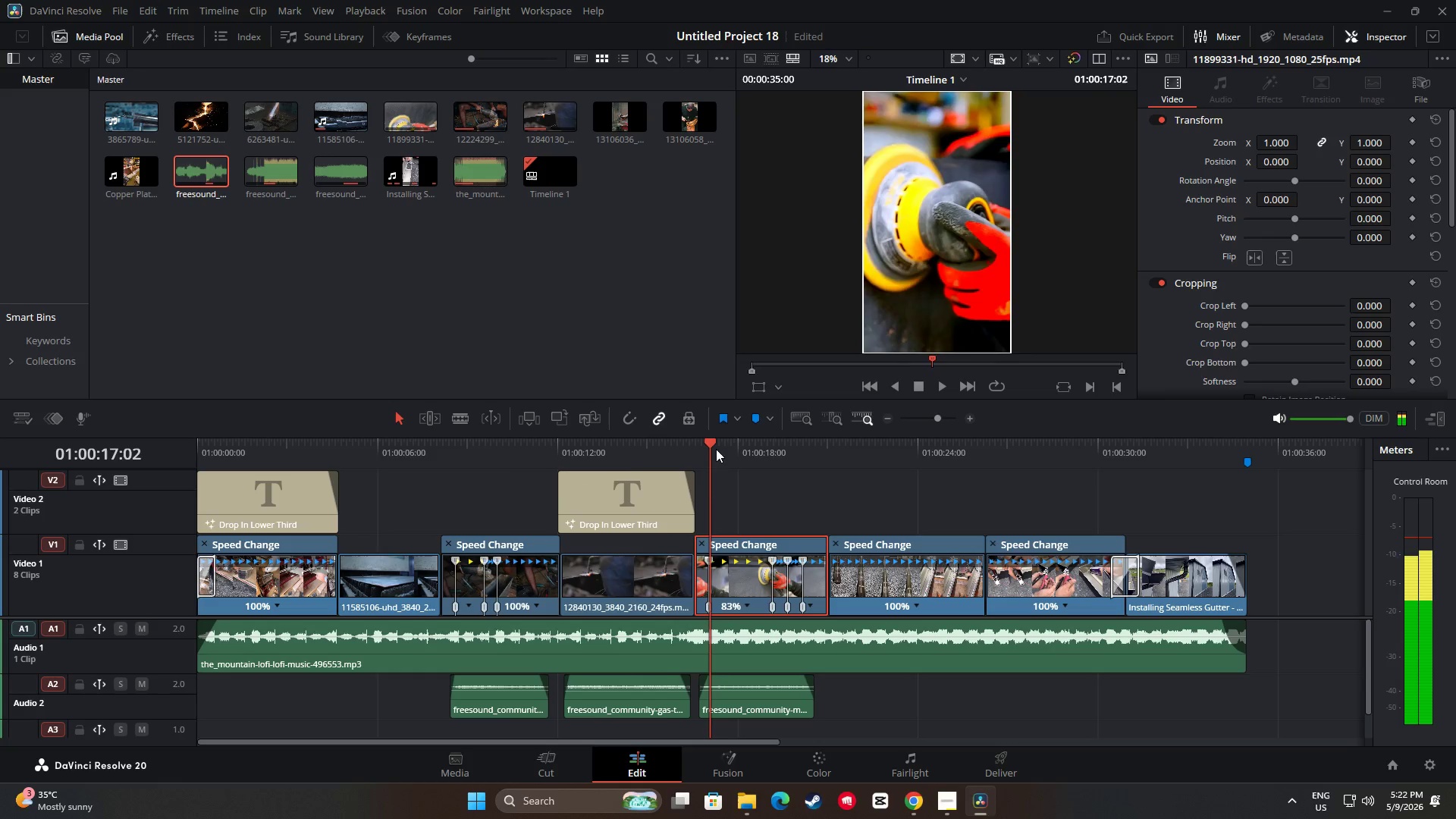 
left_click_drag(start_coordinate=[713, 445], to_coordinate=[189, 476])
 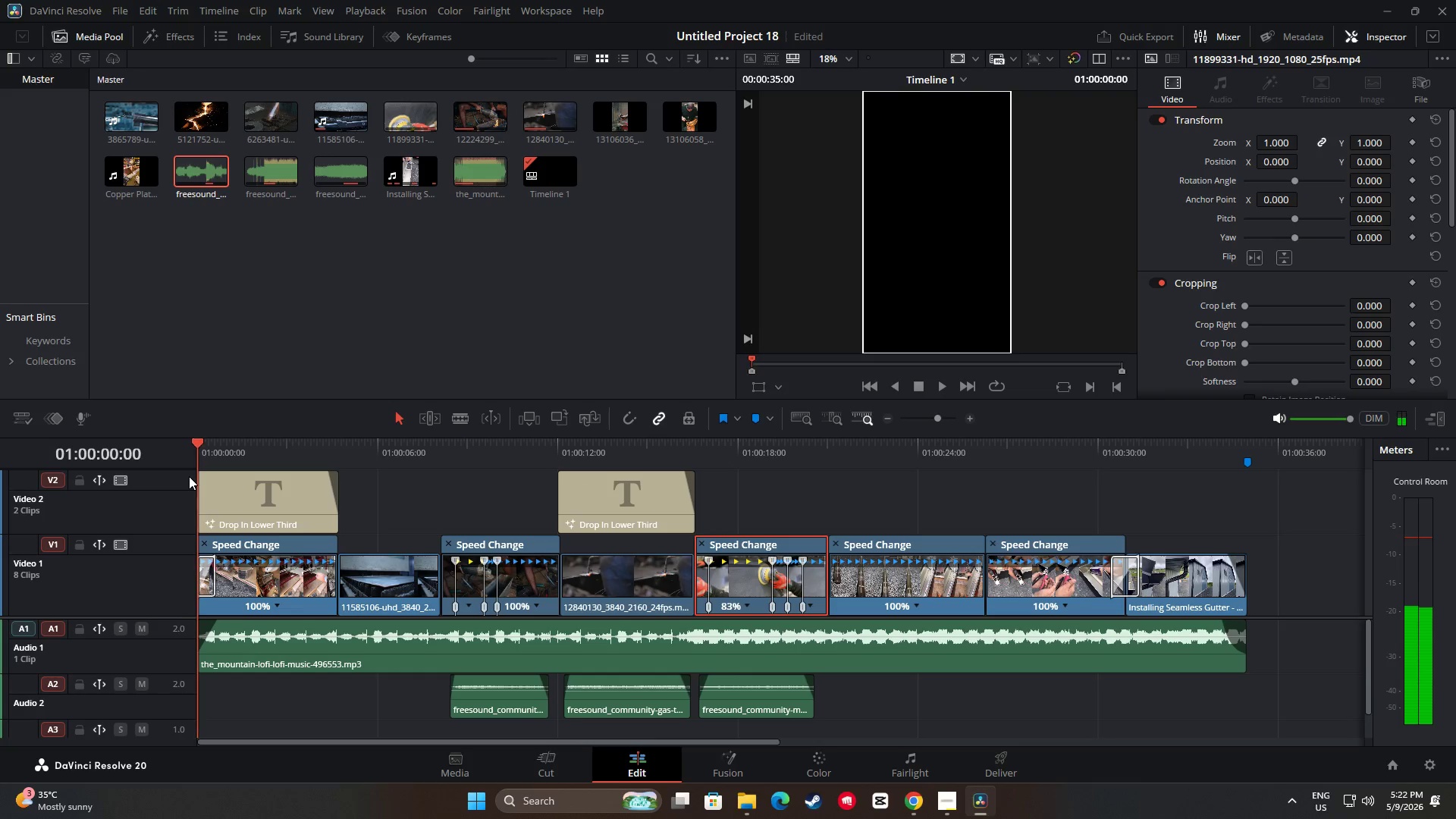 
key(Space)
 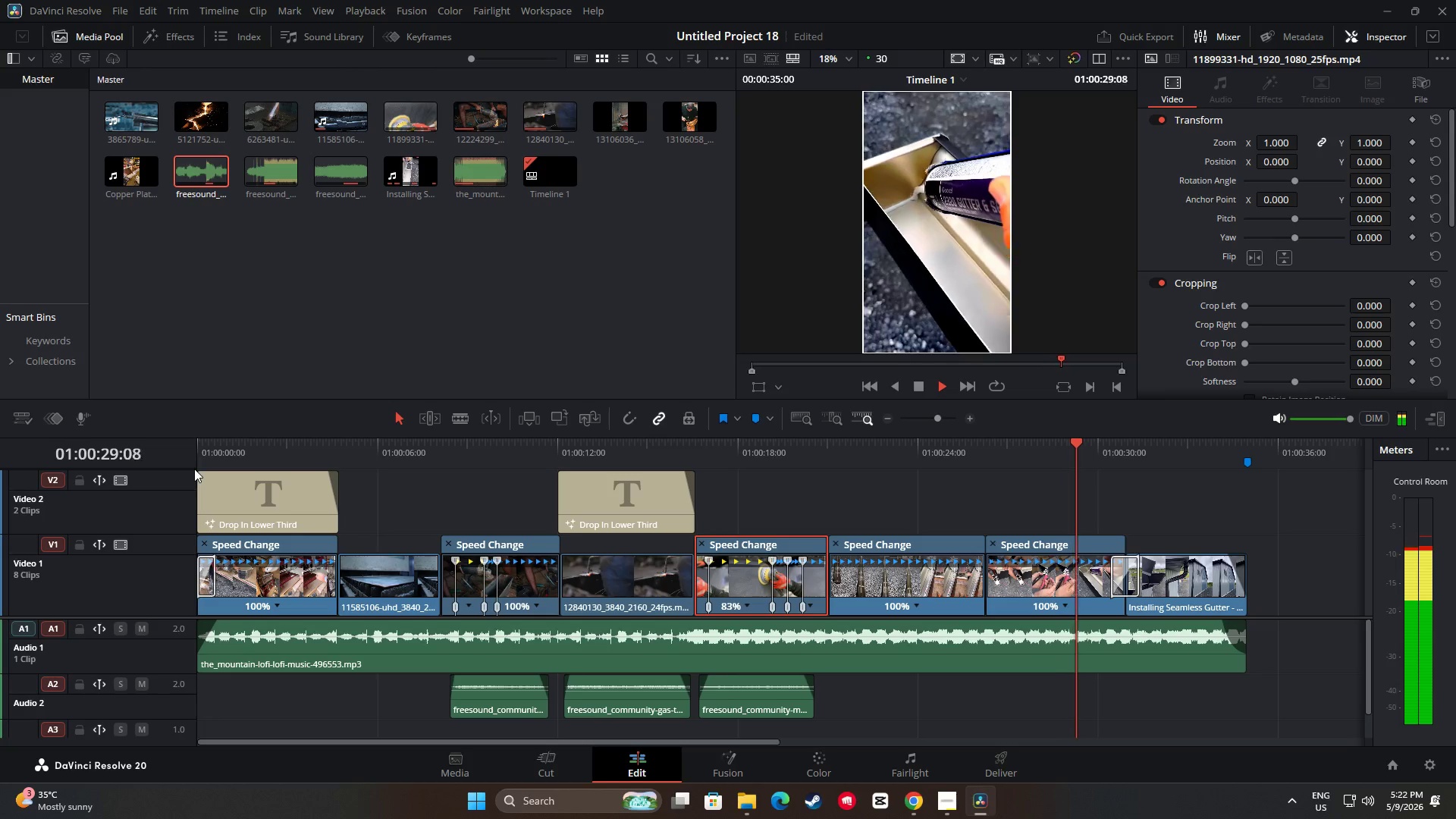 
wait(34.39)
 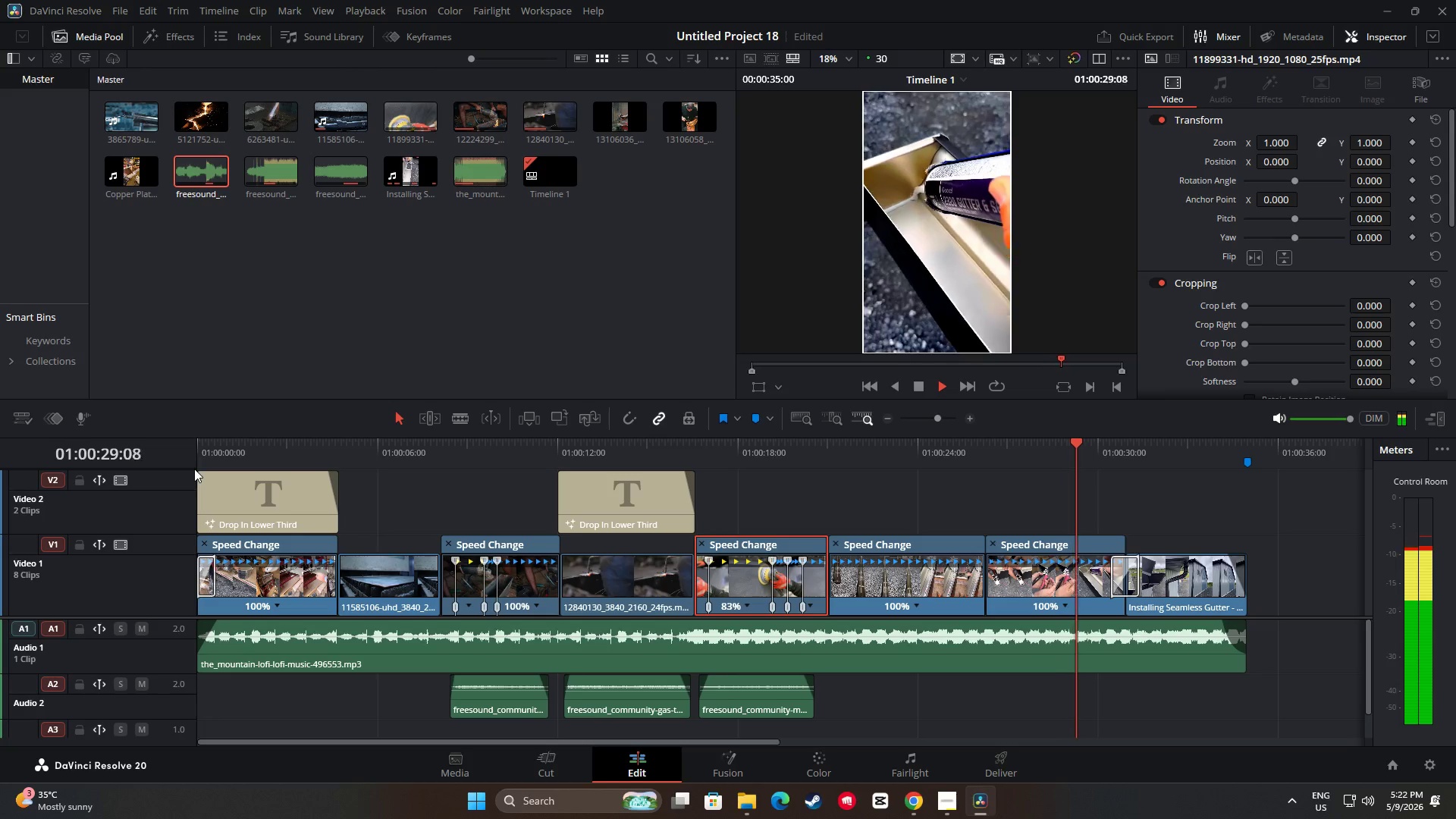 
key(Space)
 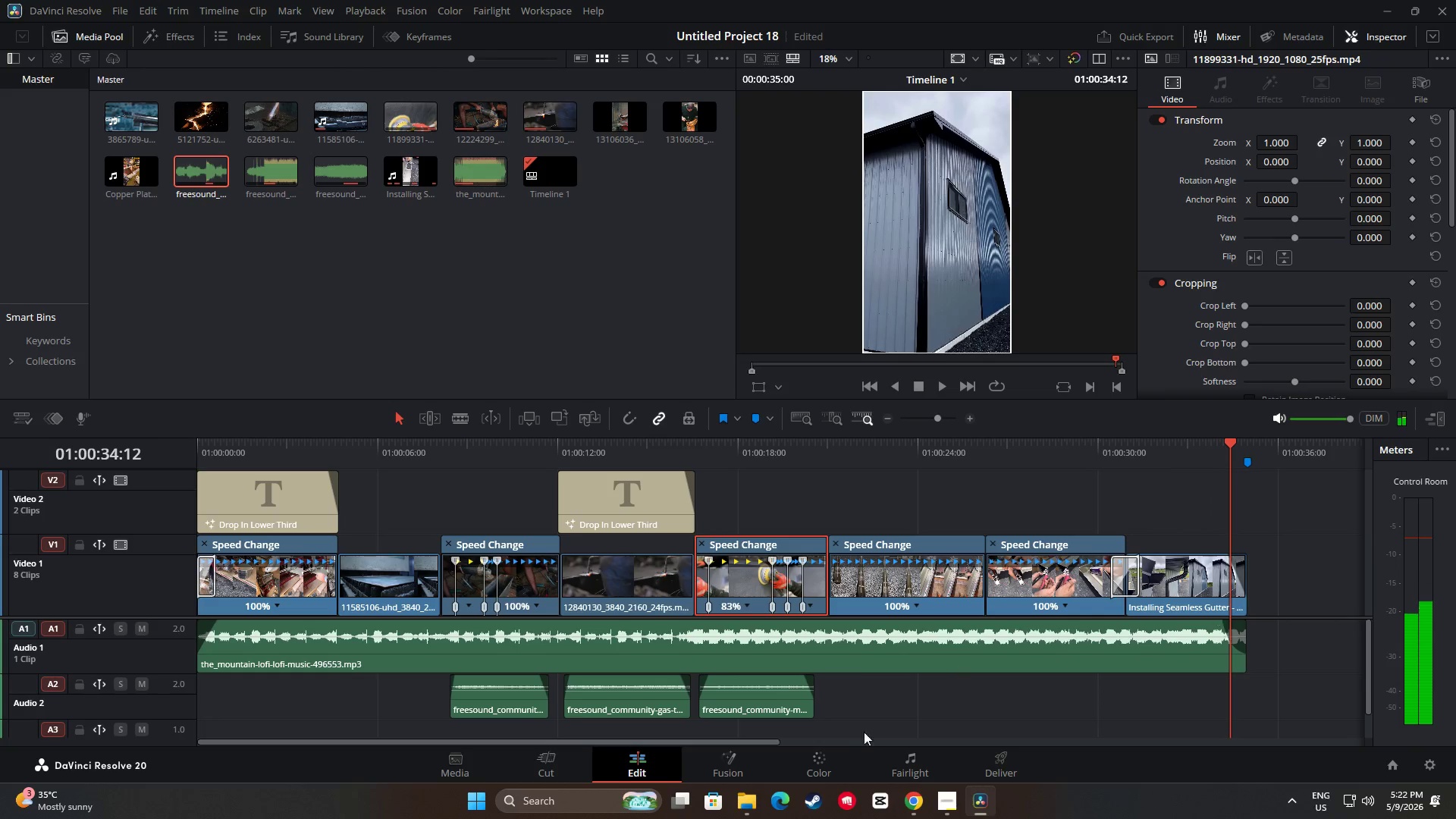 
left_click([822, 759])
 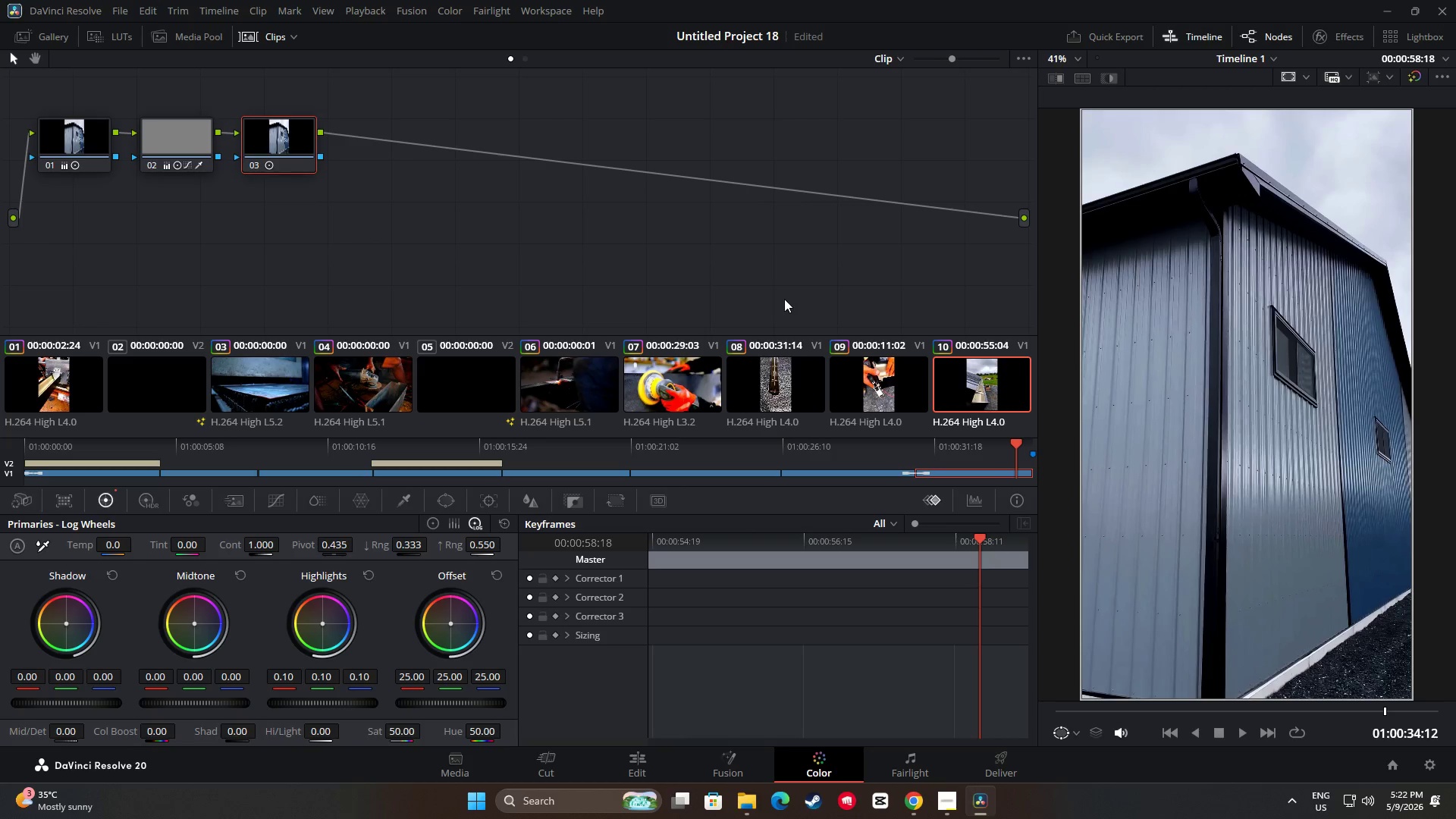 
left_click([674, 394])
 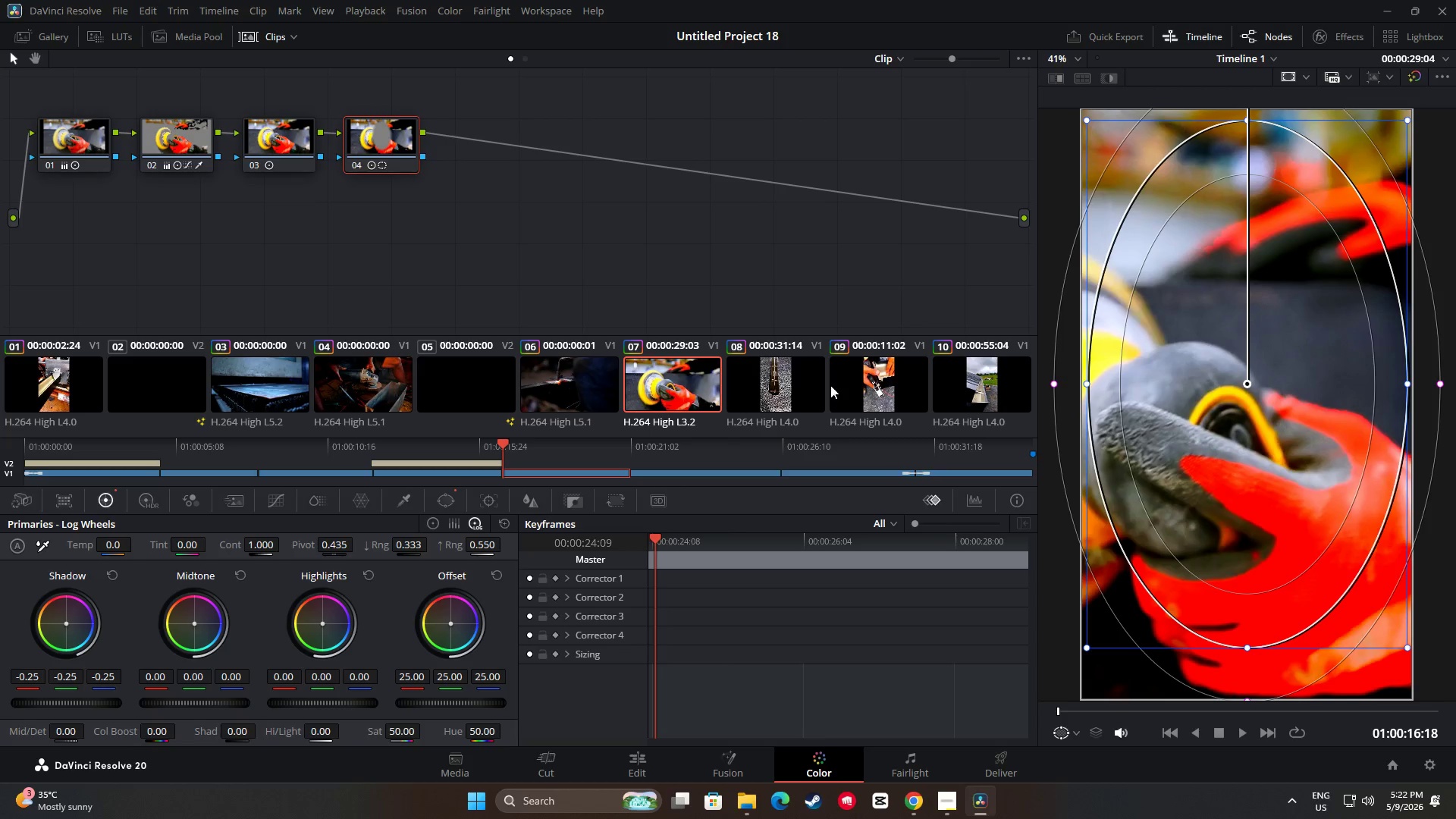 
left_click([965, 381])
 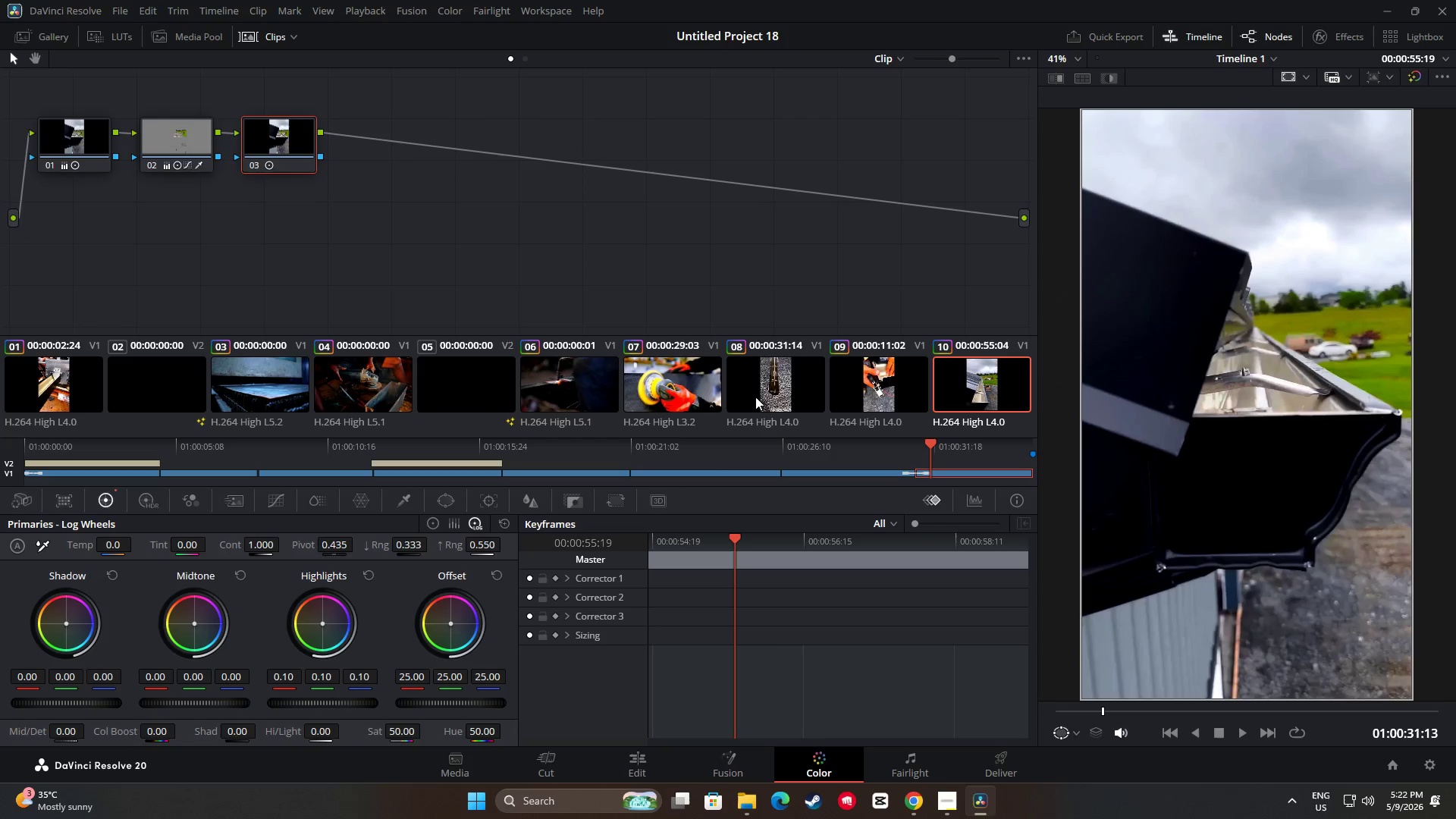 
left_click([755, 394])
 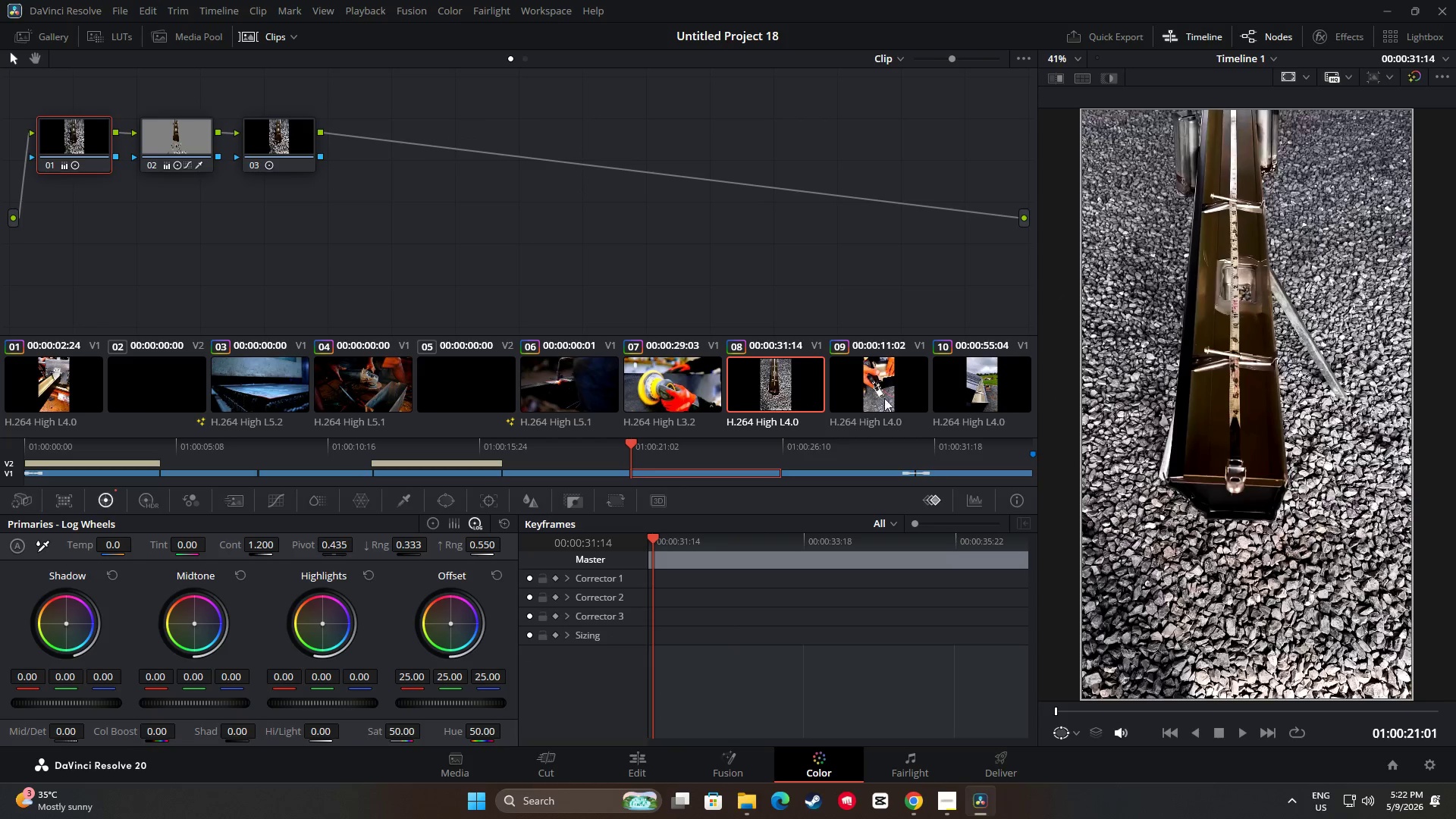 
left_click([983, 393])
 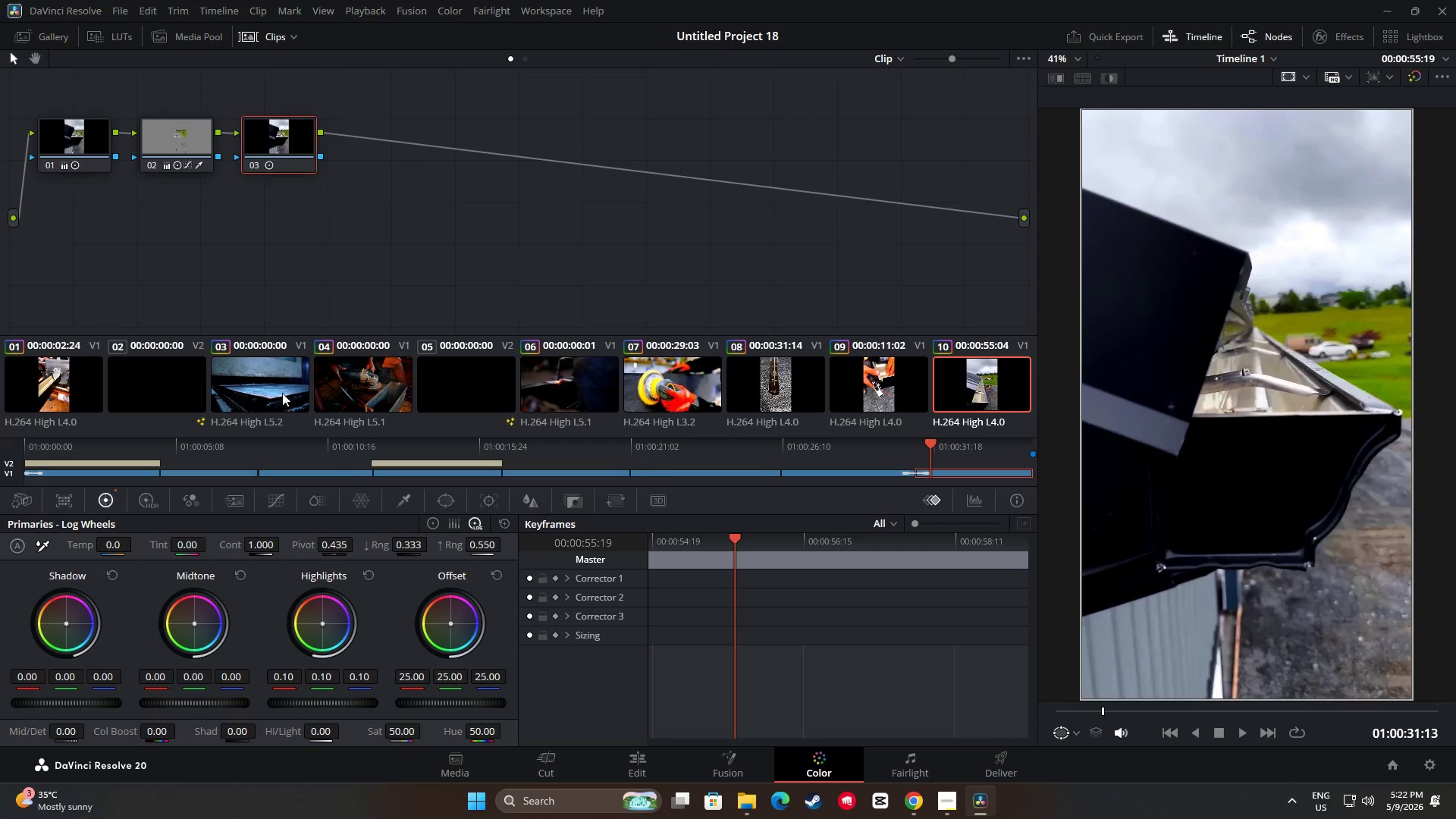 
left_click_drag(start_coordinate=[163, 732], to_coordinate=[254, 736])
 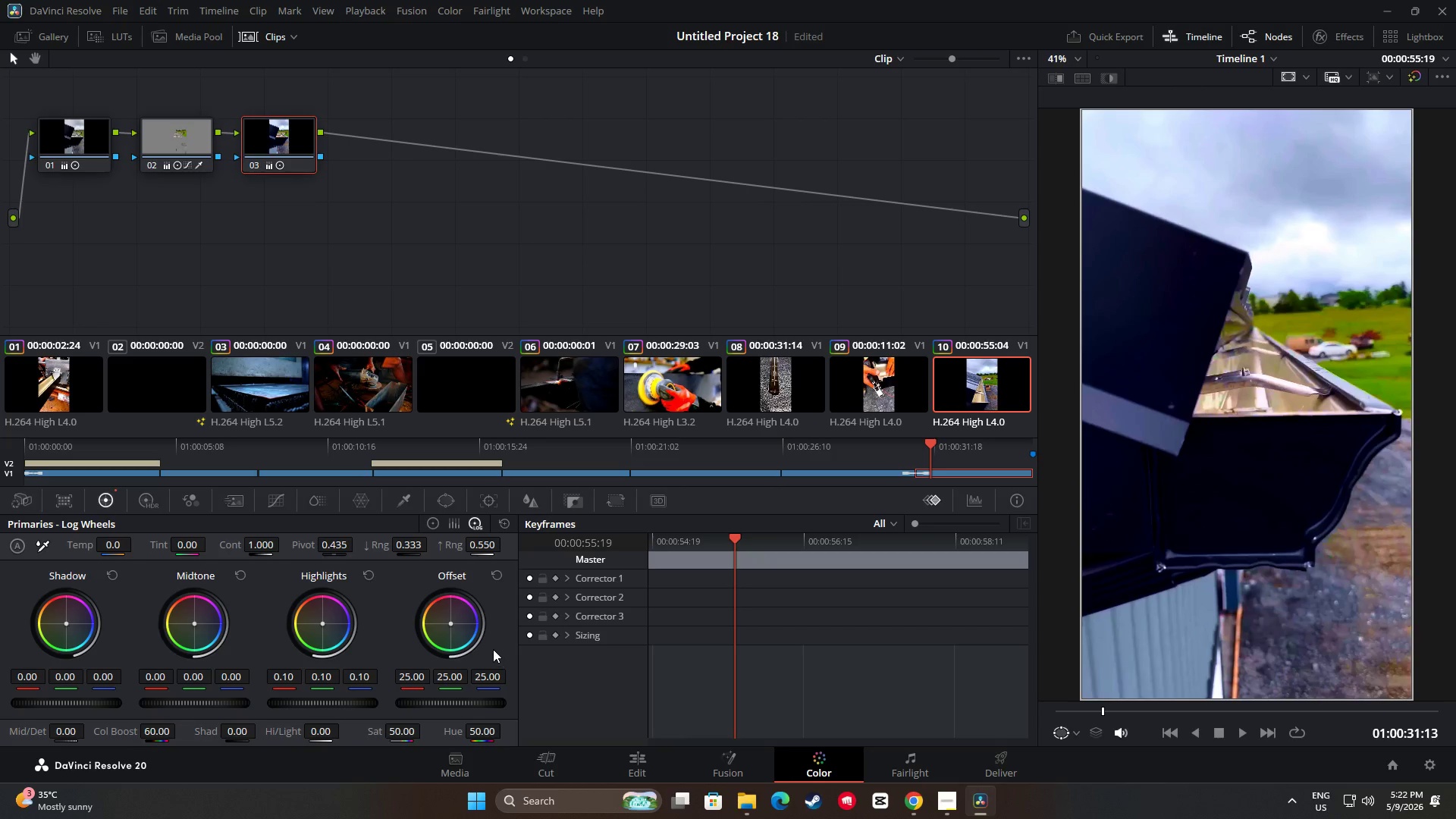 
key(Space)
 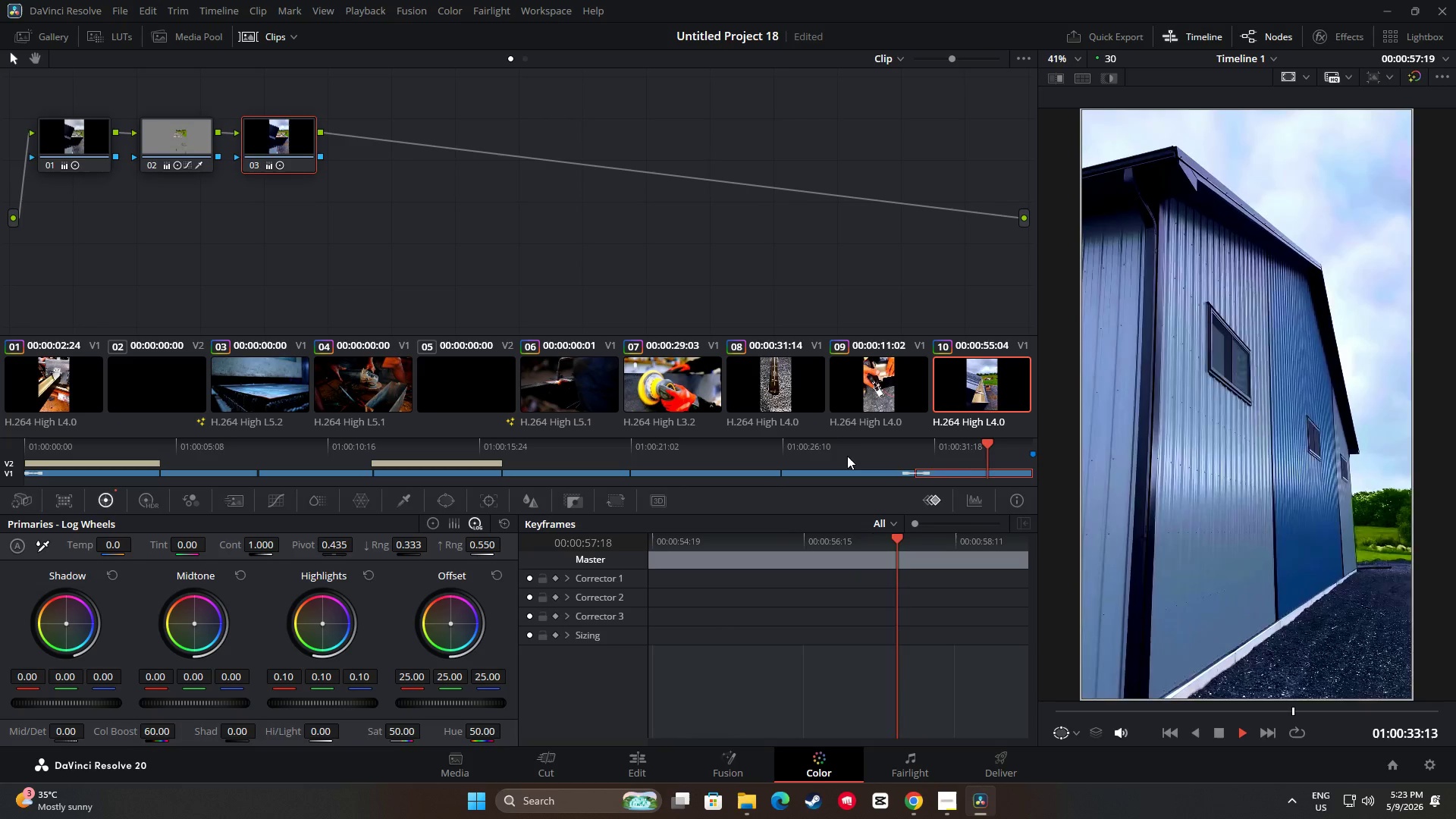 
key(Space)
 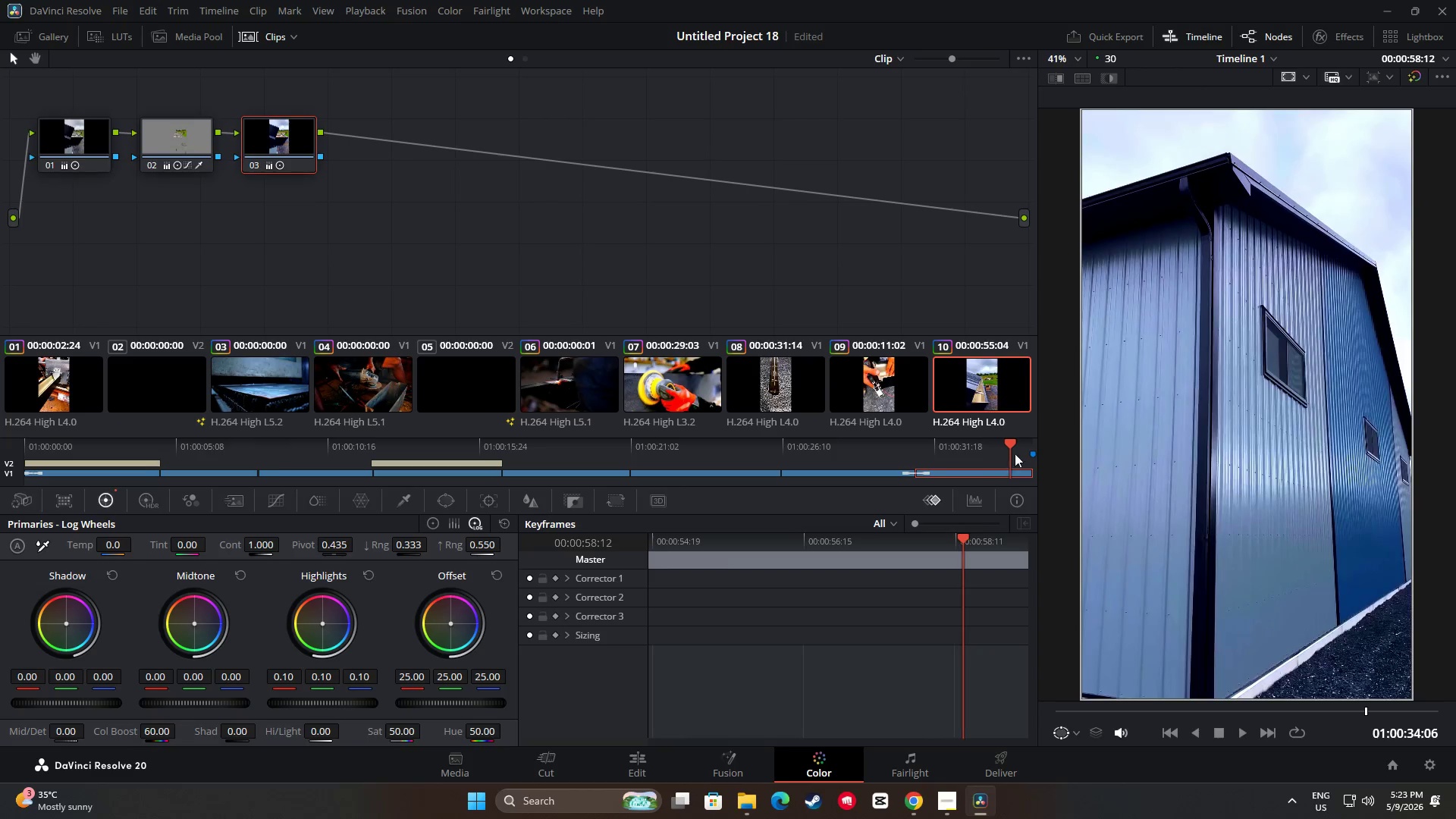 
left_click_drag(start_coordinate=[1015, 446], to_coordinate=[904, 453])
 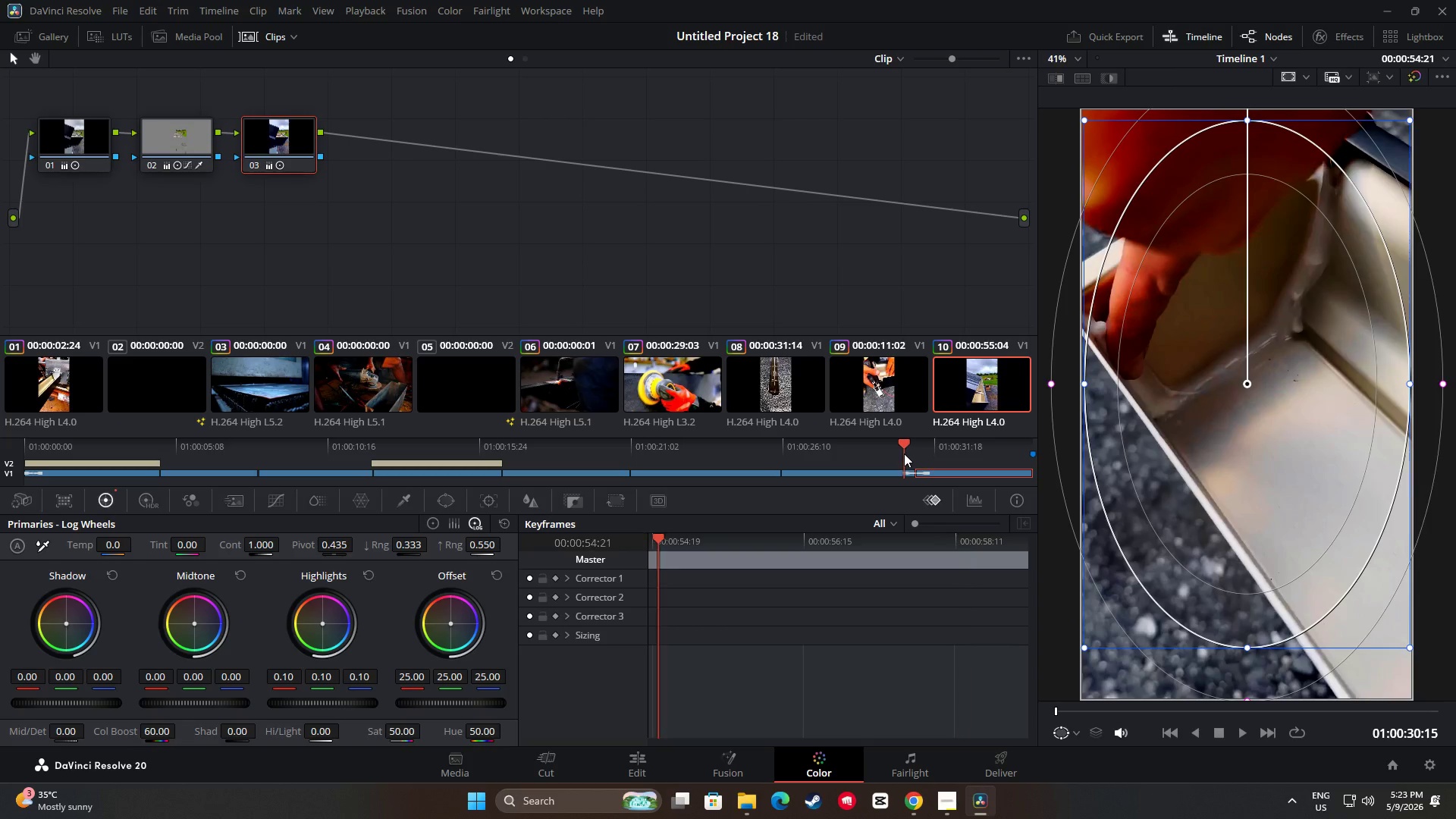 
key(Space)
 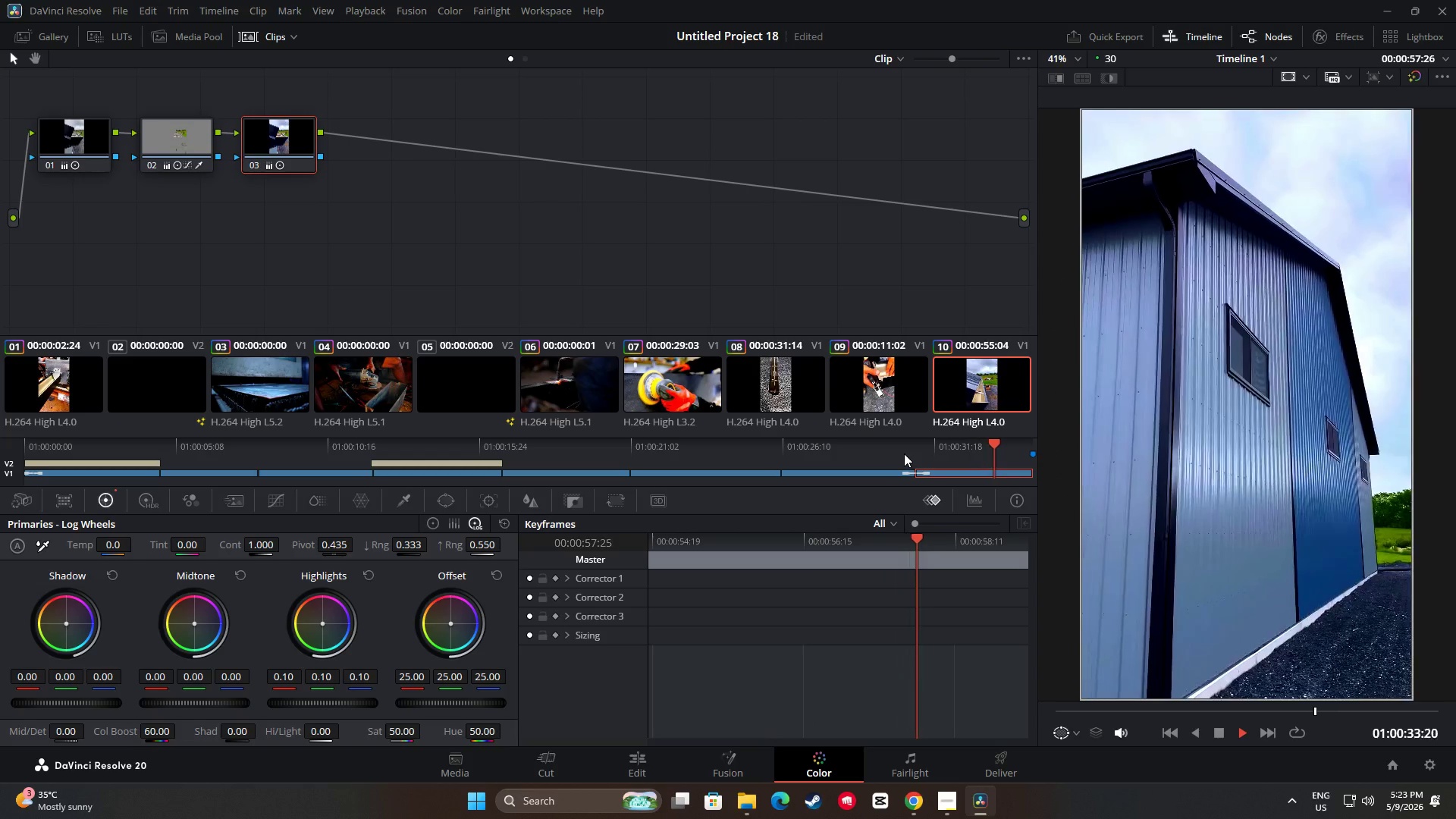 
key(Space)
 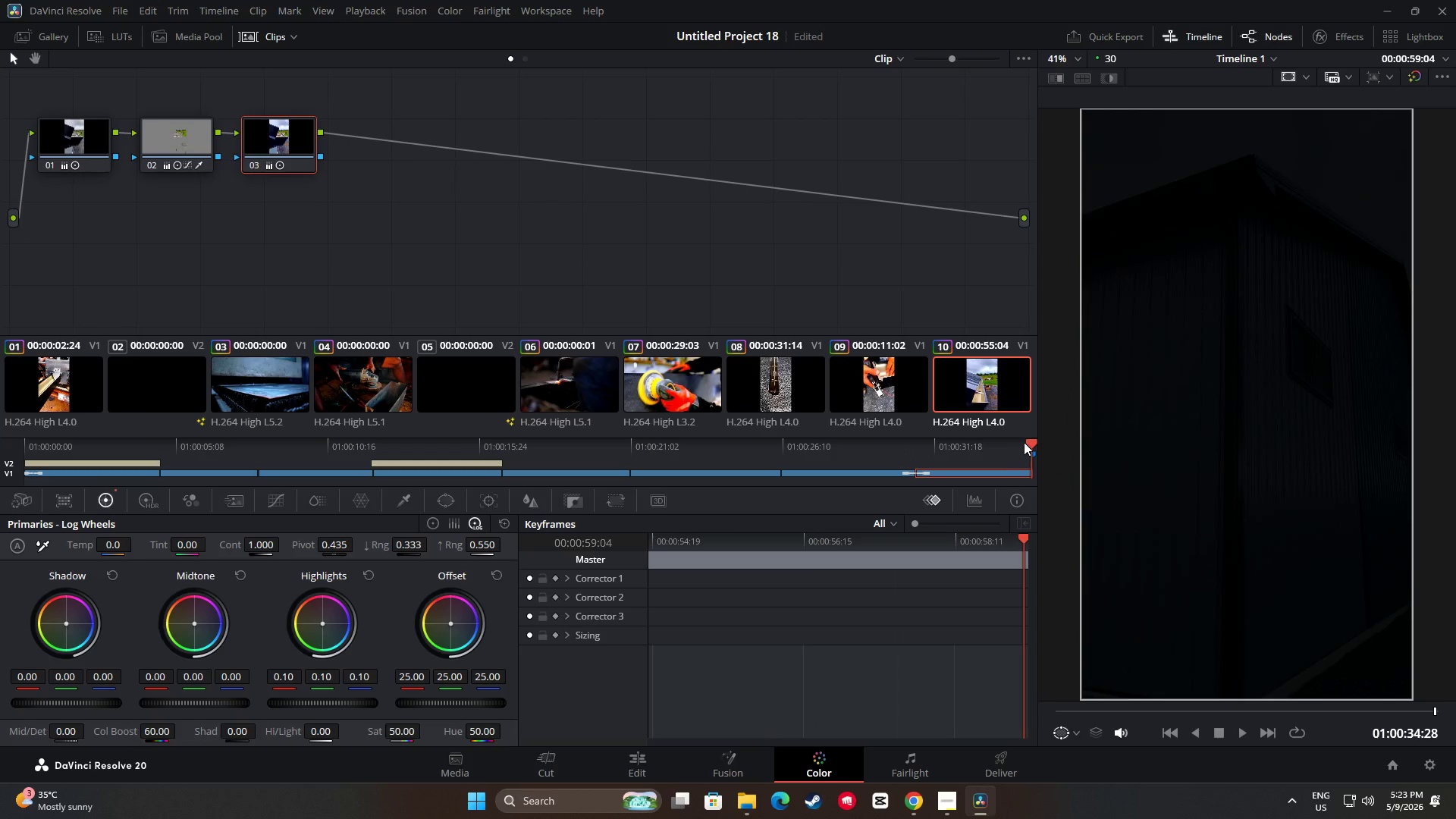 
left_click_drag(start_coordinate=[1028, 441], to_coordinate=[908, 444])
 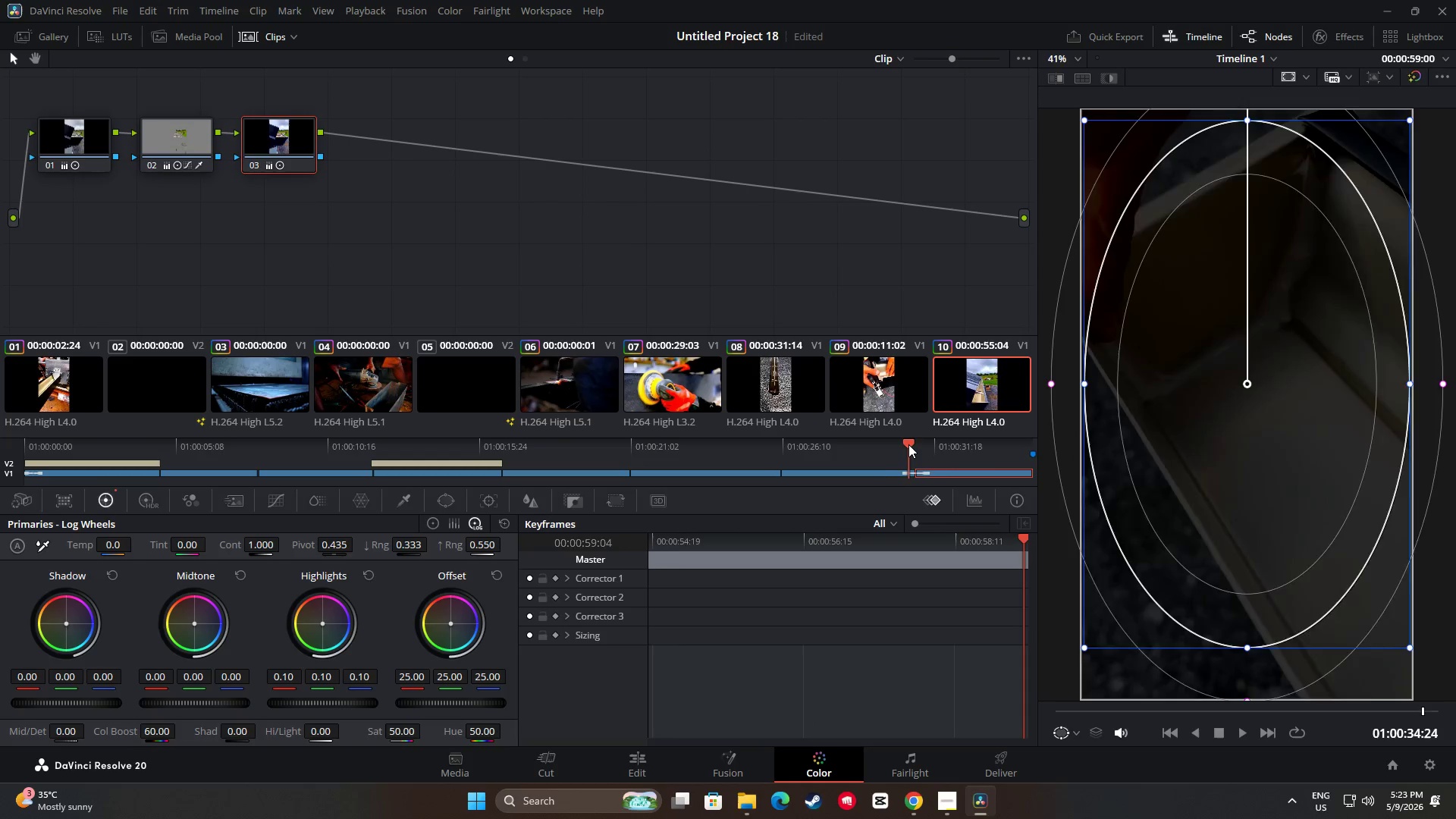 
key(Space)
 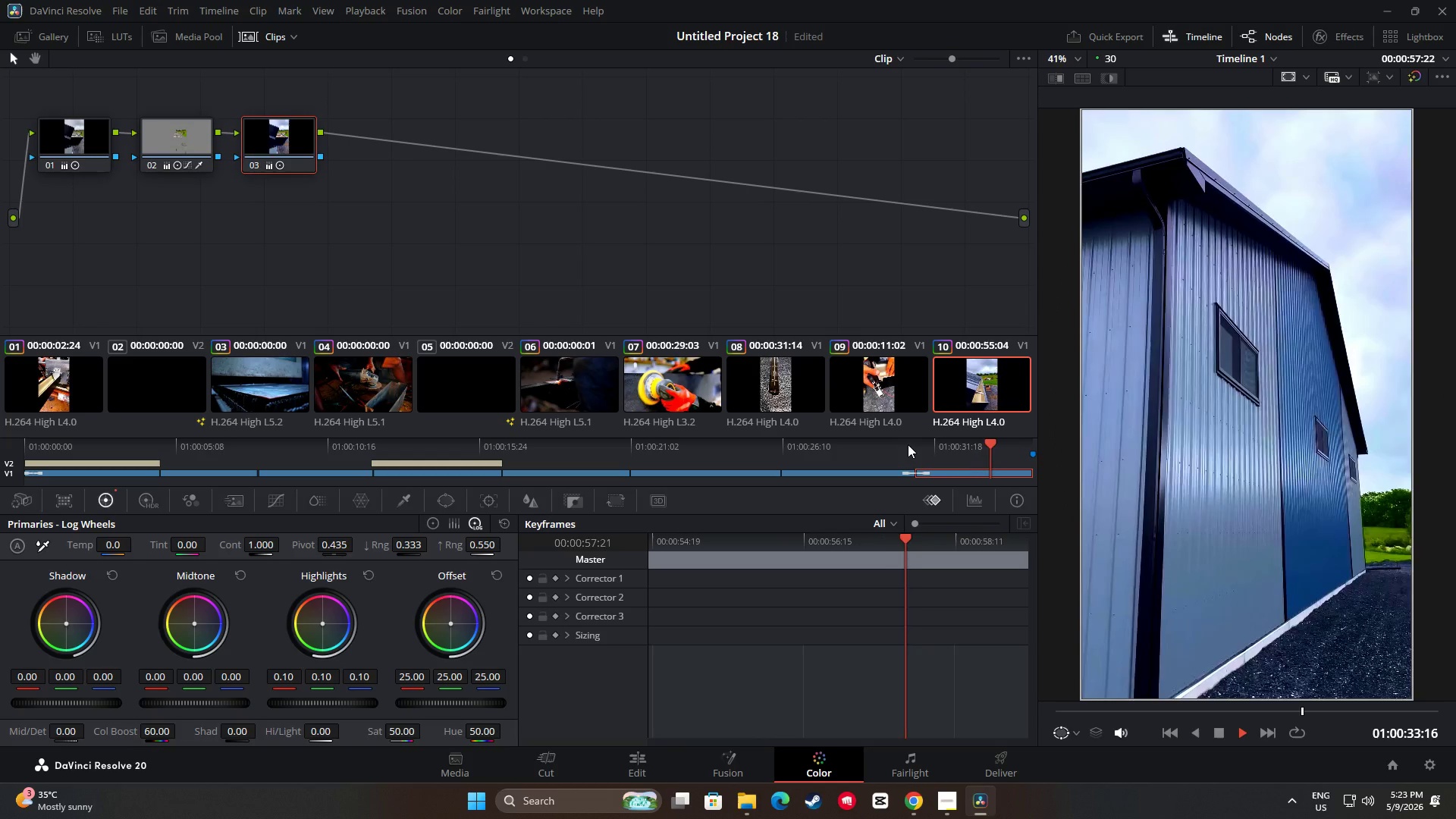 
key(Space)
 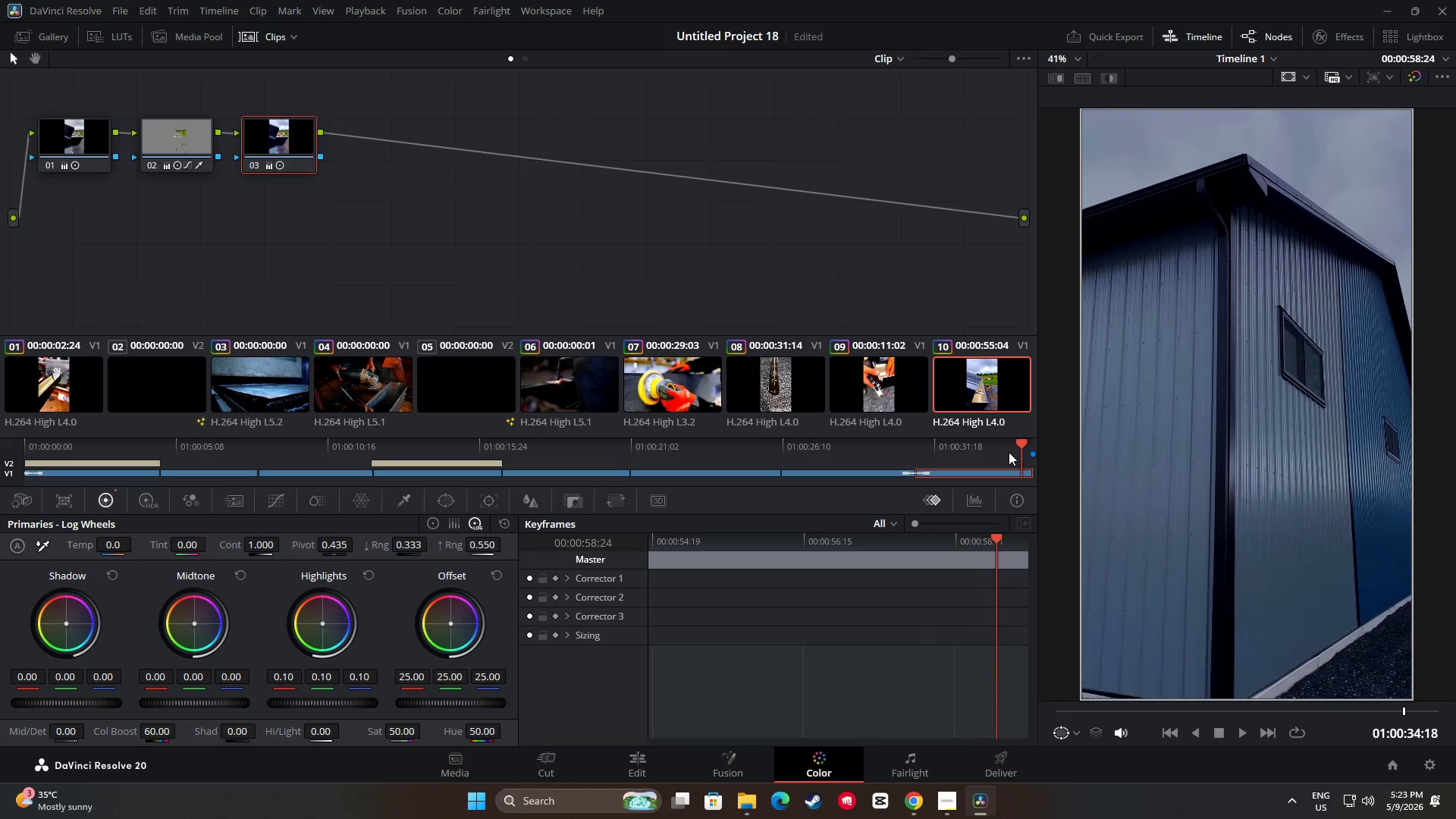 
left_click_drag(start_coordinate=[1021, 445], to_coordinate=[905, 443])
 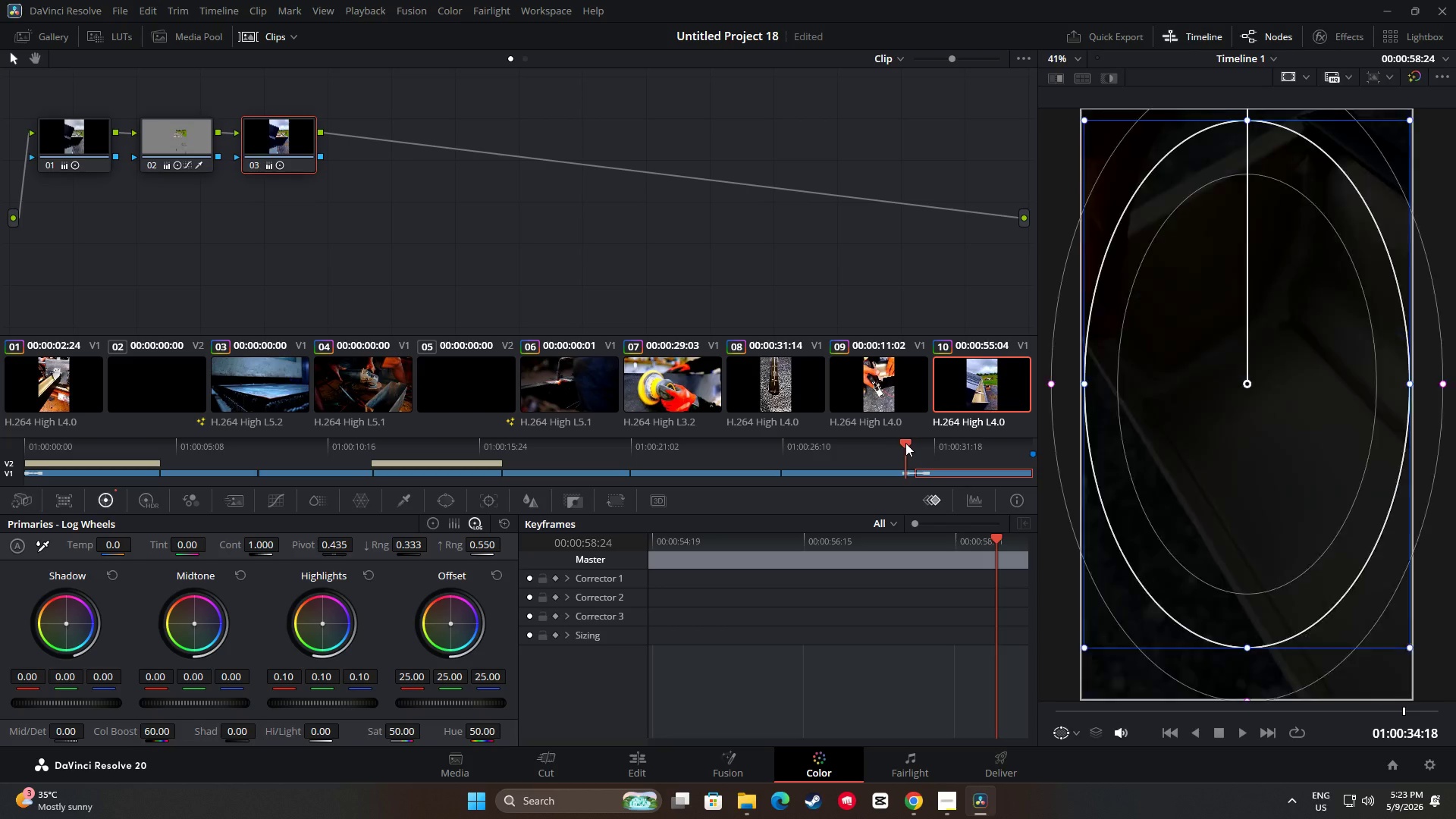 
key(Space)
 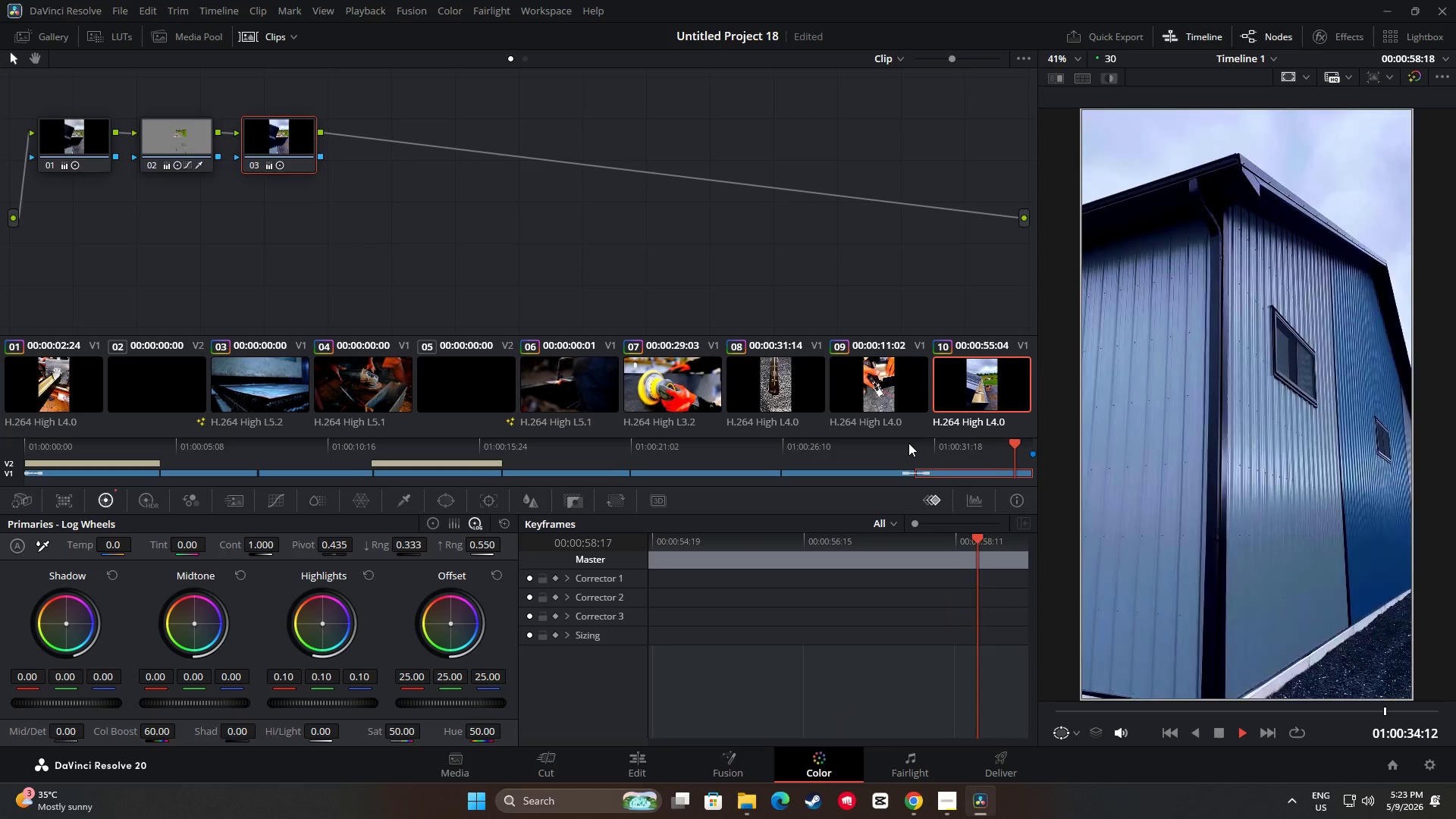 
wait(5.2)
 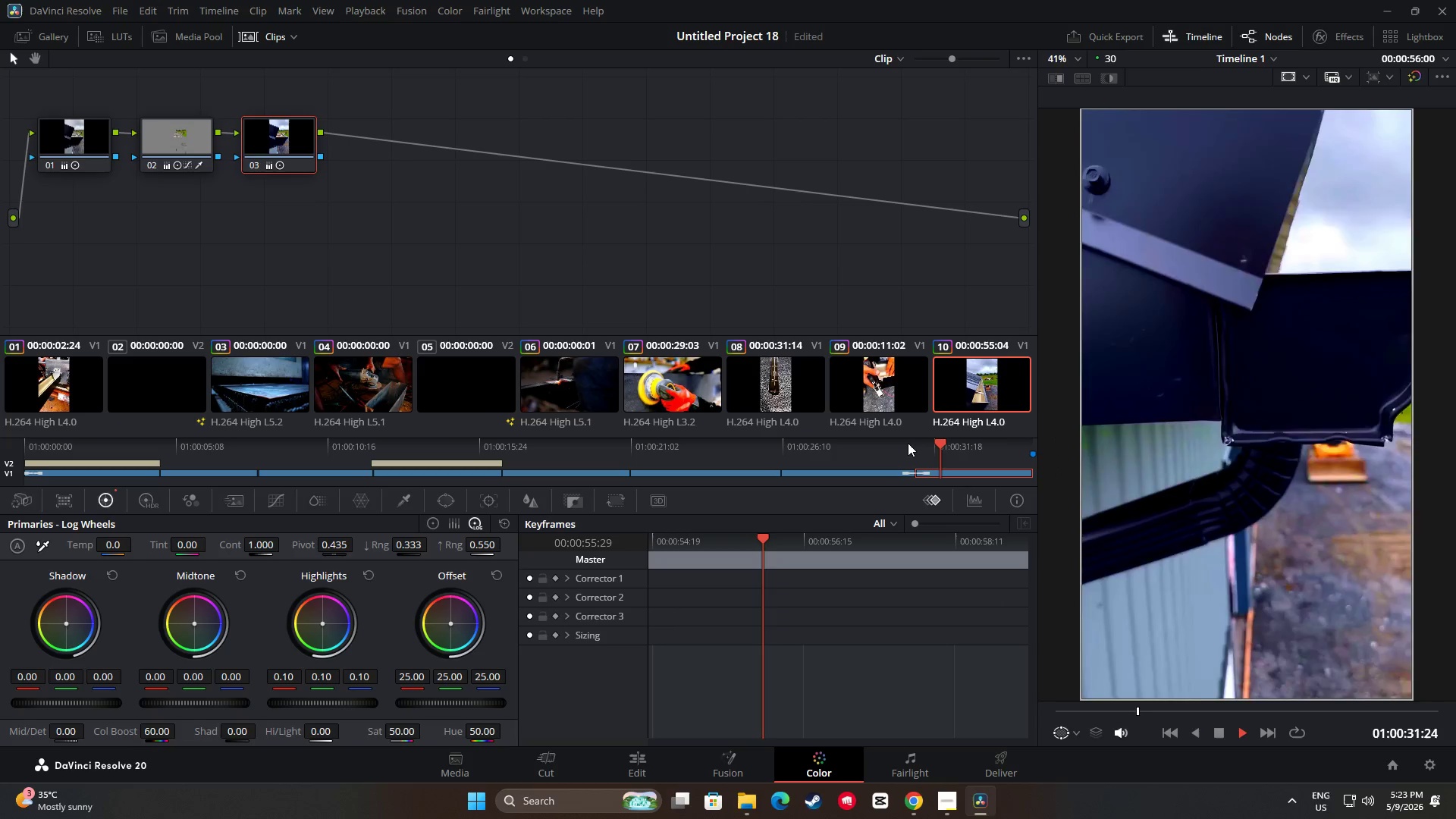 
key(Space)
 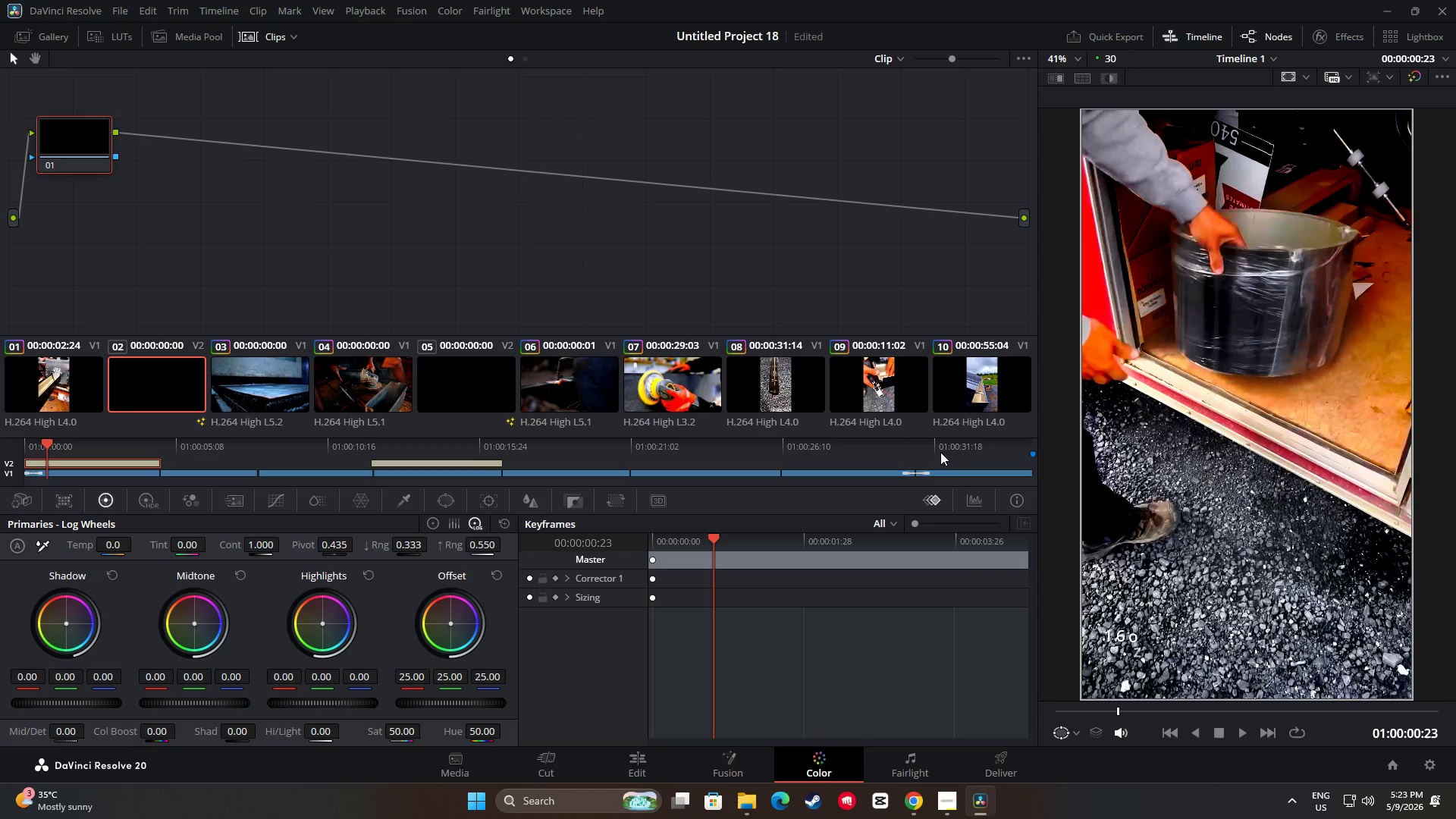 
left_click([921, 443])
 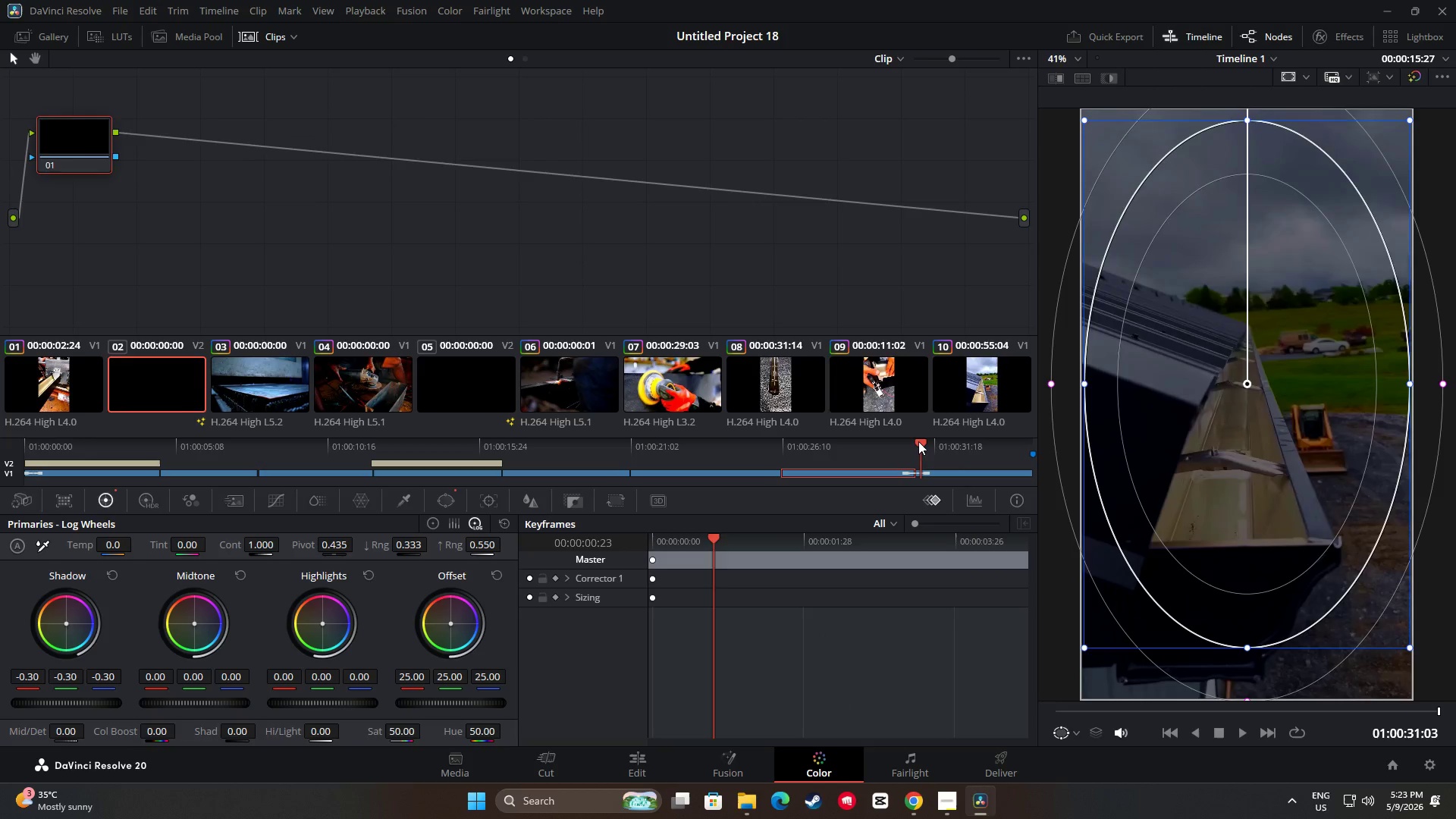 
left_click_drag(start_coordinate=[918, 441], to_coordinate=[902, 441])
 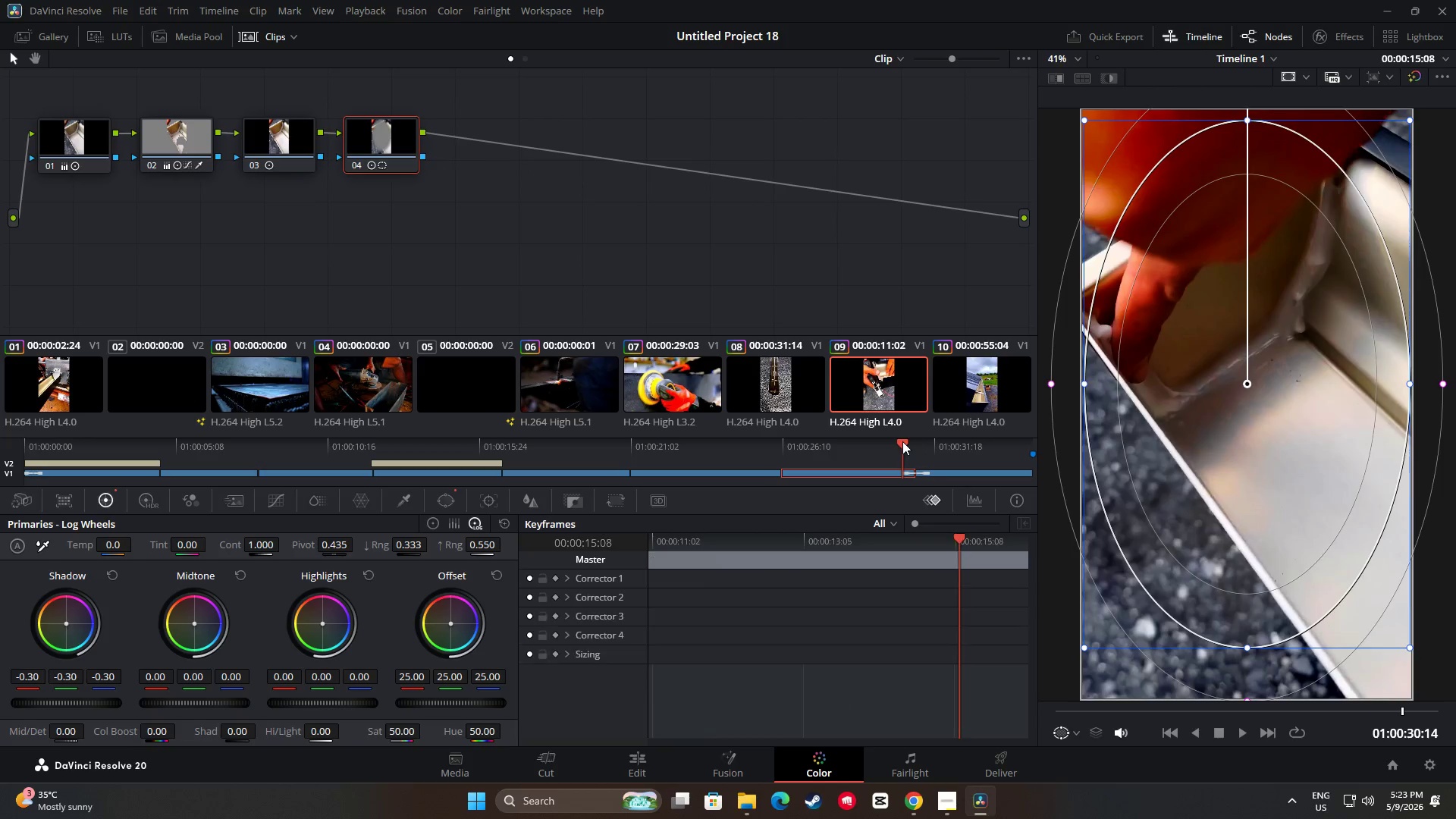 
key(Space)
 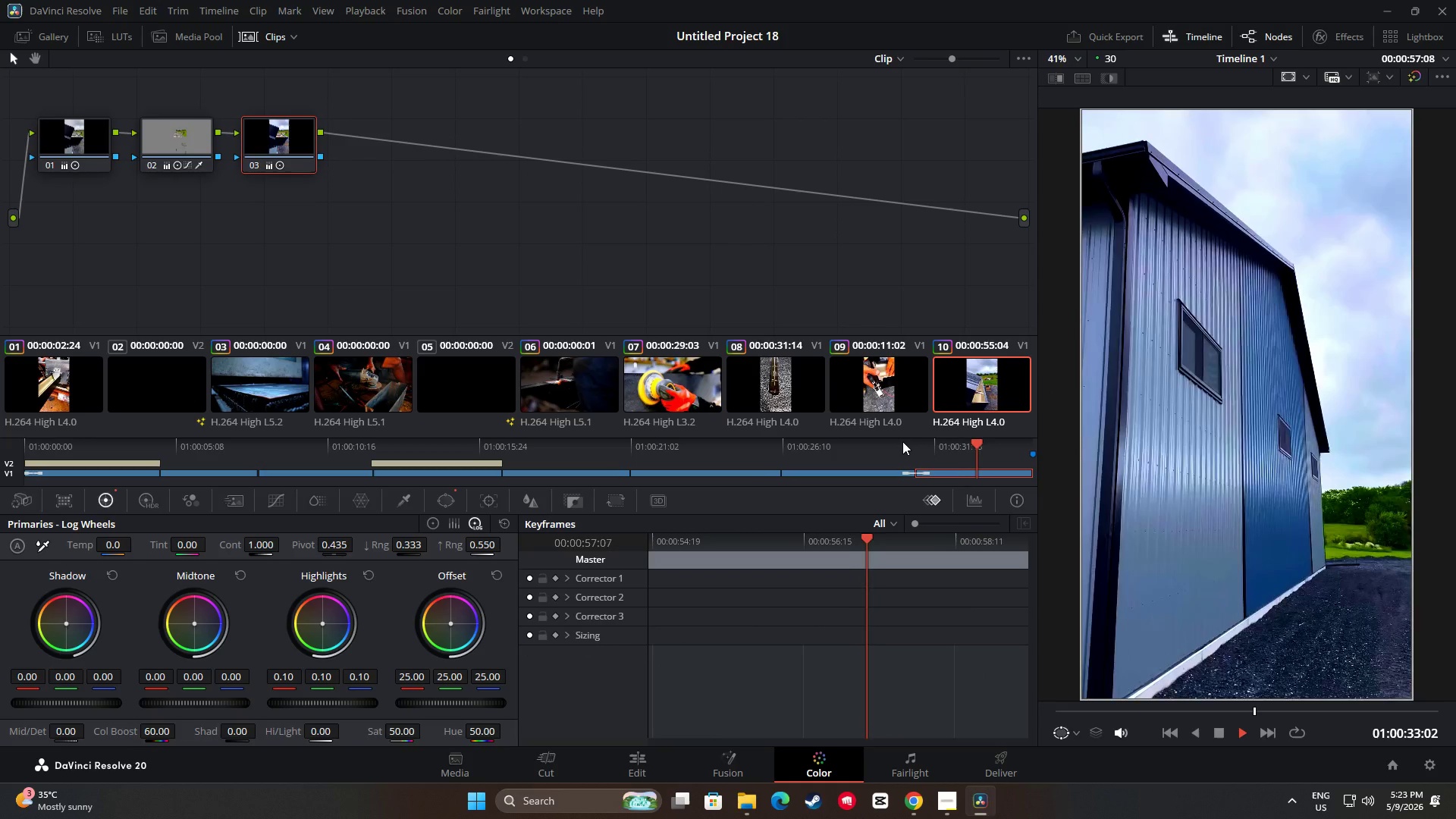 
key(Space)
 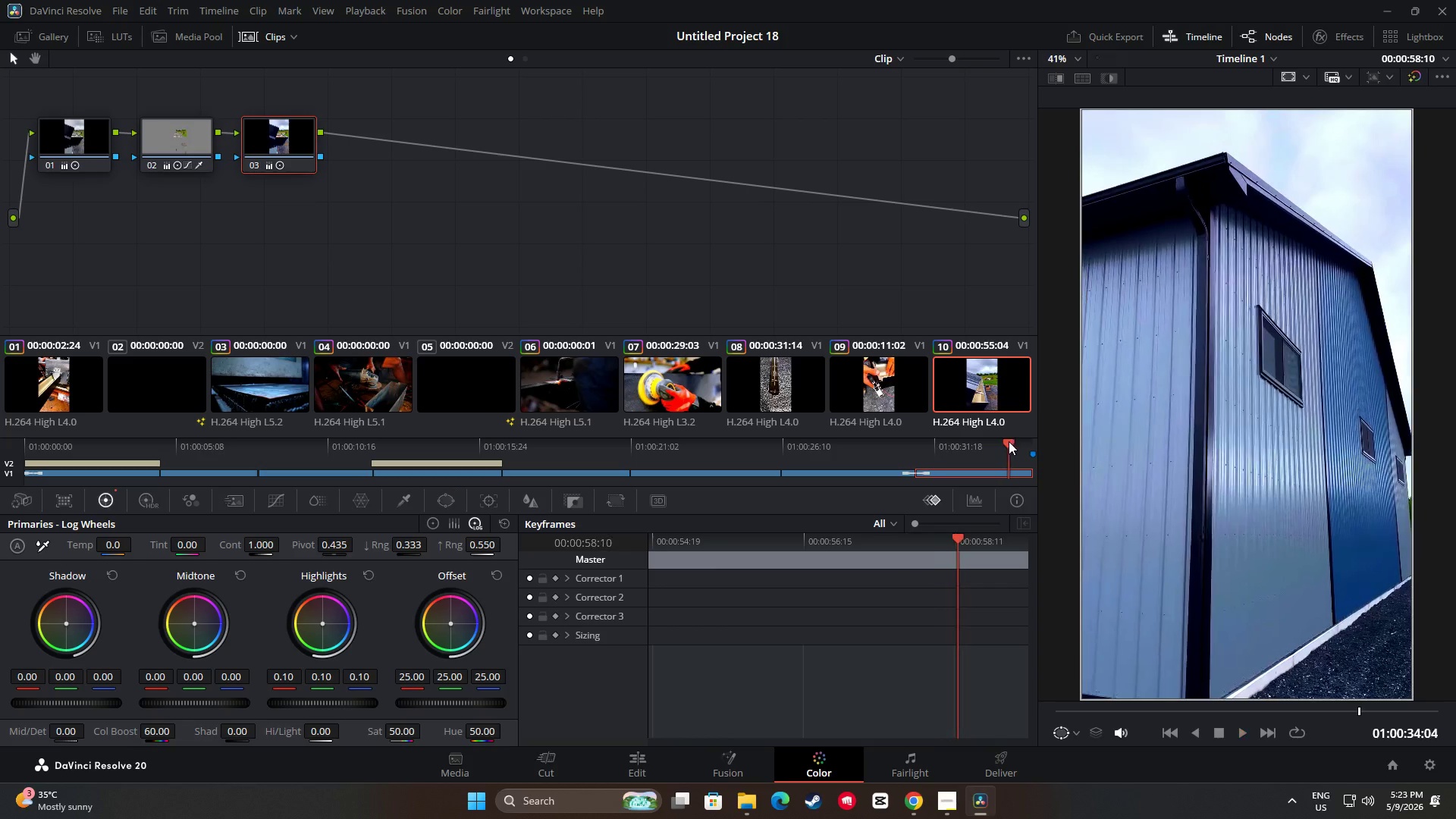 
left_click_drag(start_coordinate=[1009, 441], to_coordinate=[889, 440])
 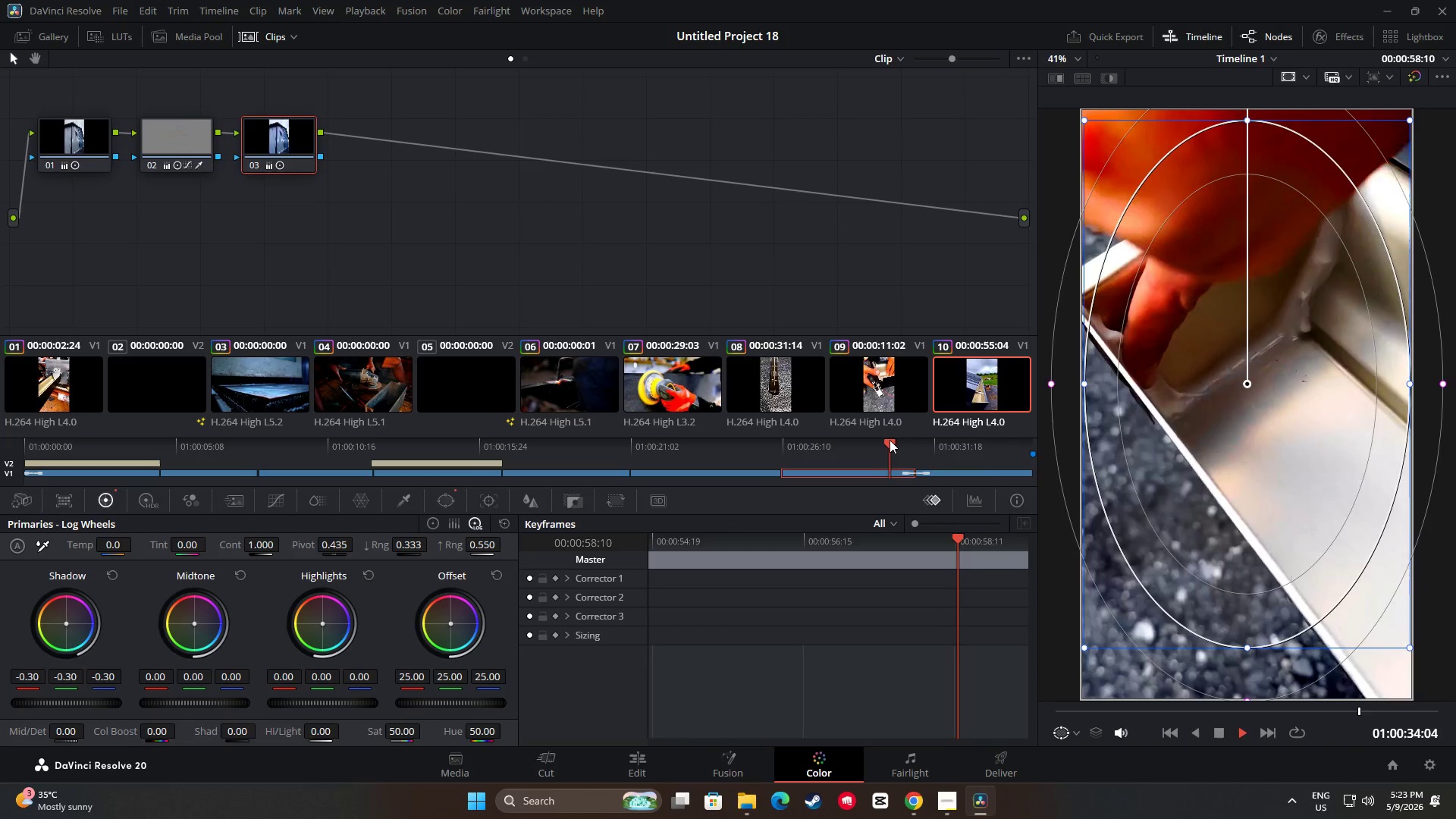 
key(Space)
 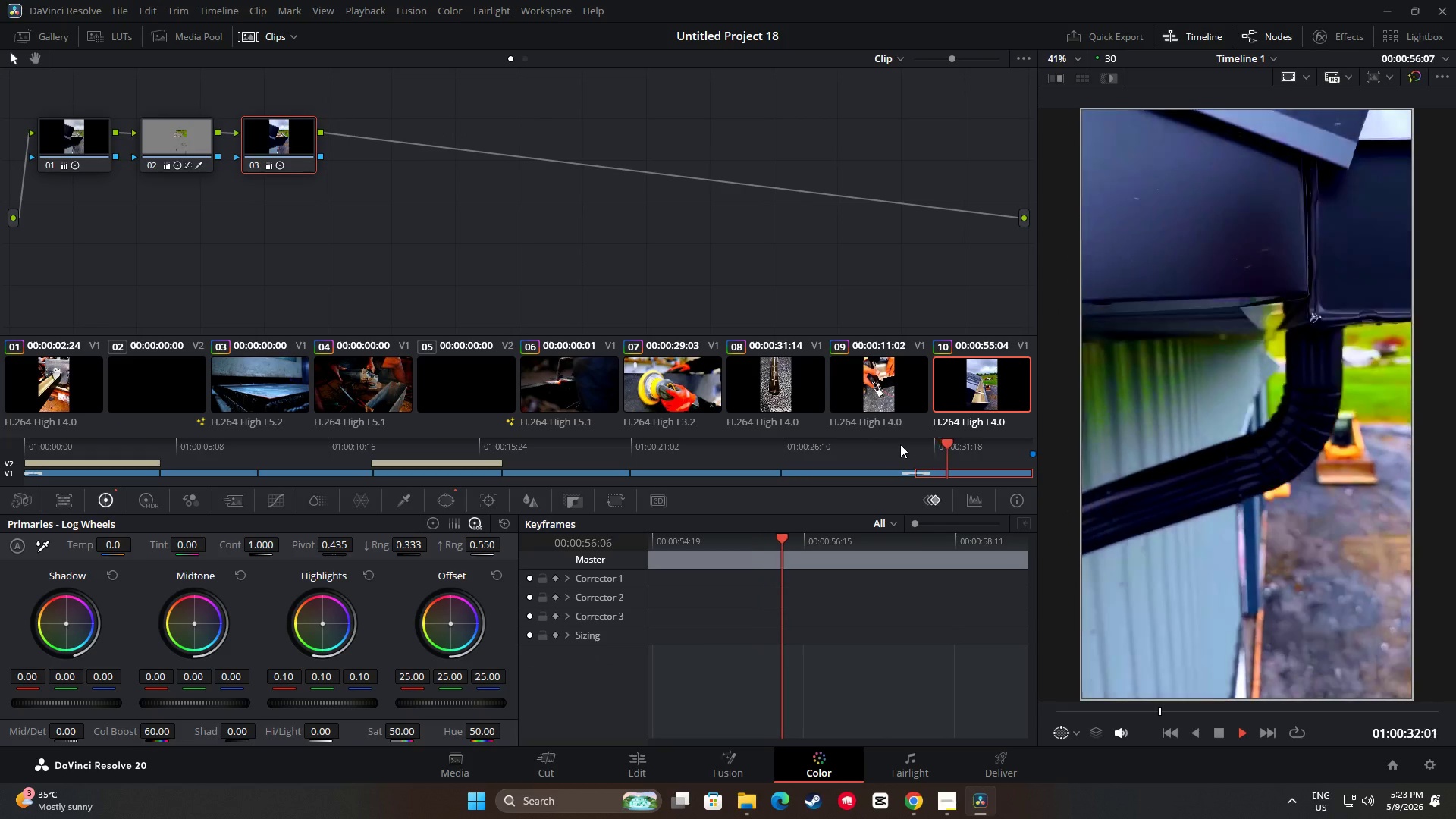 
key(Space)
 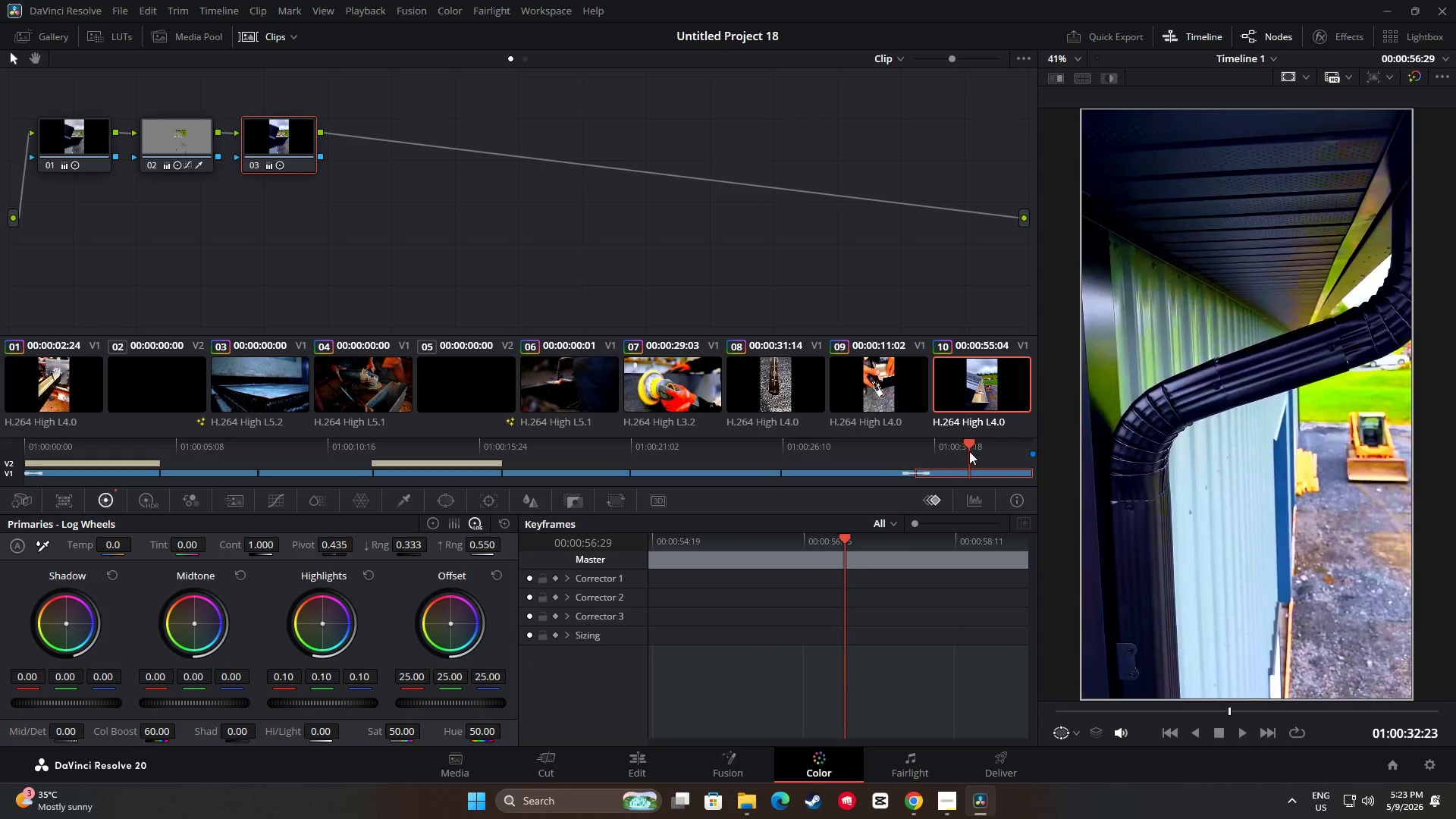 
left_click_drag(start_coordinate=[968, 450], to_coordinate=[856, 439])
 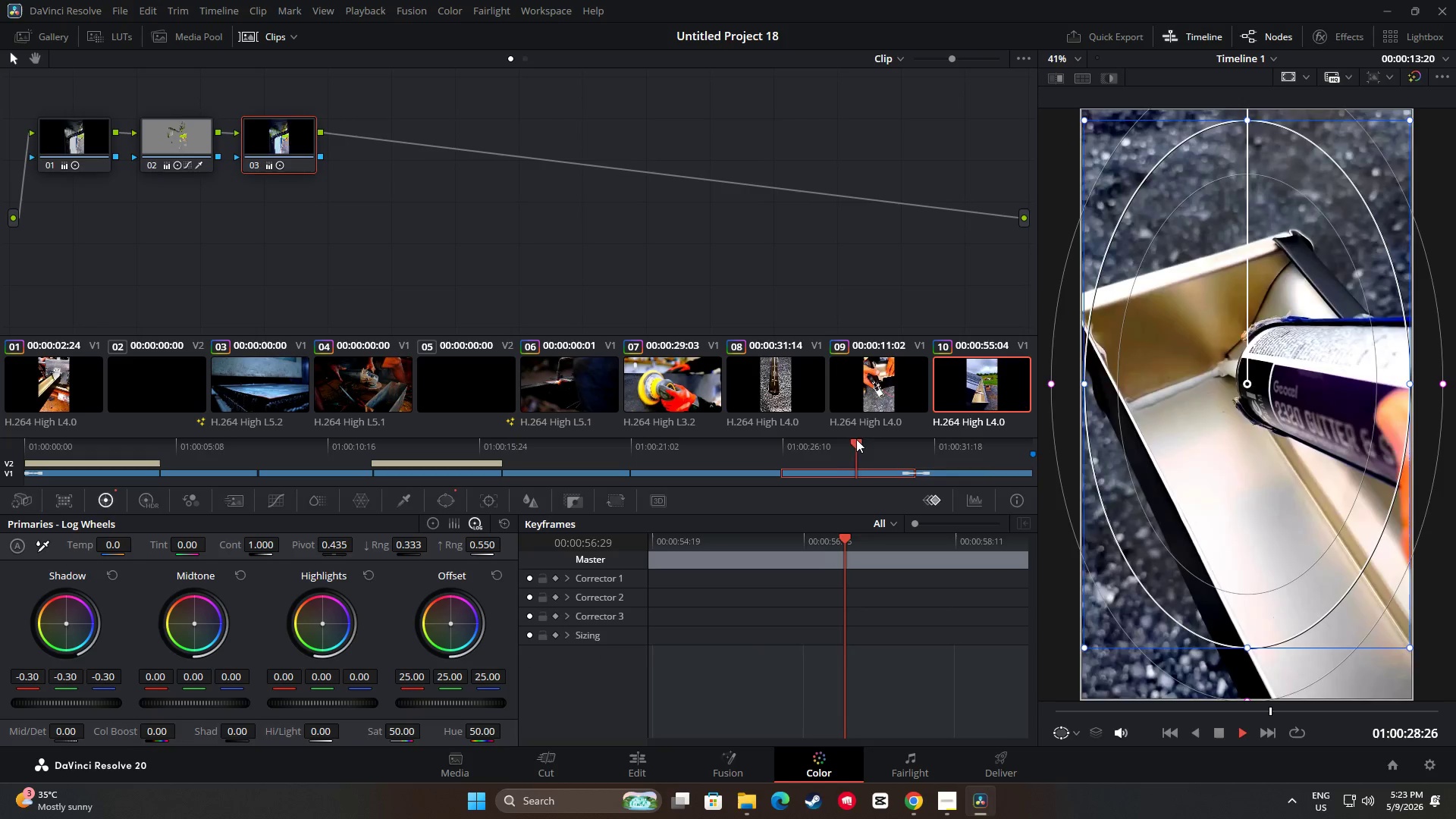 
key(Space)
 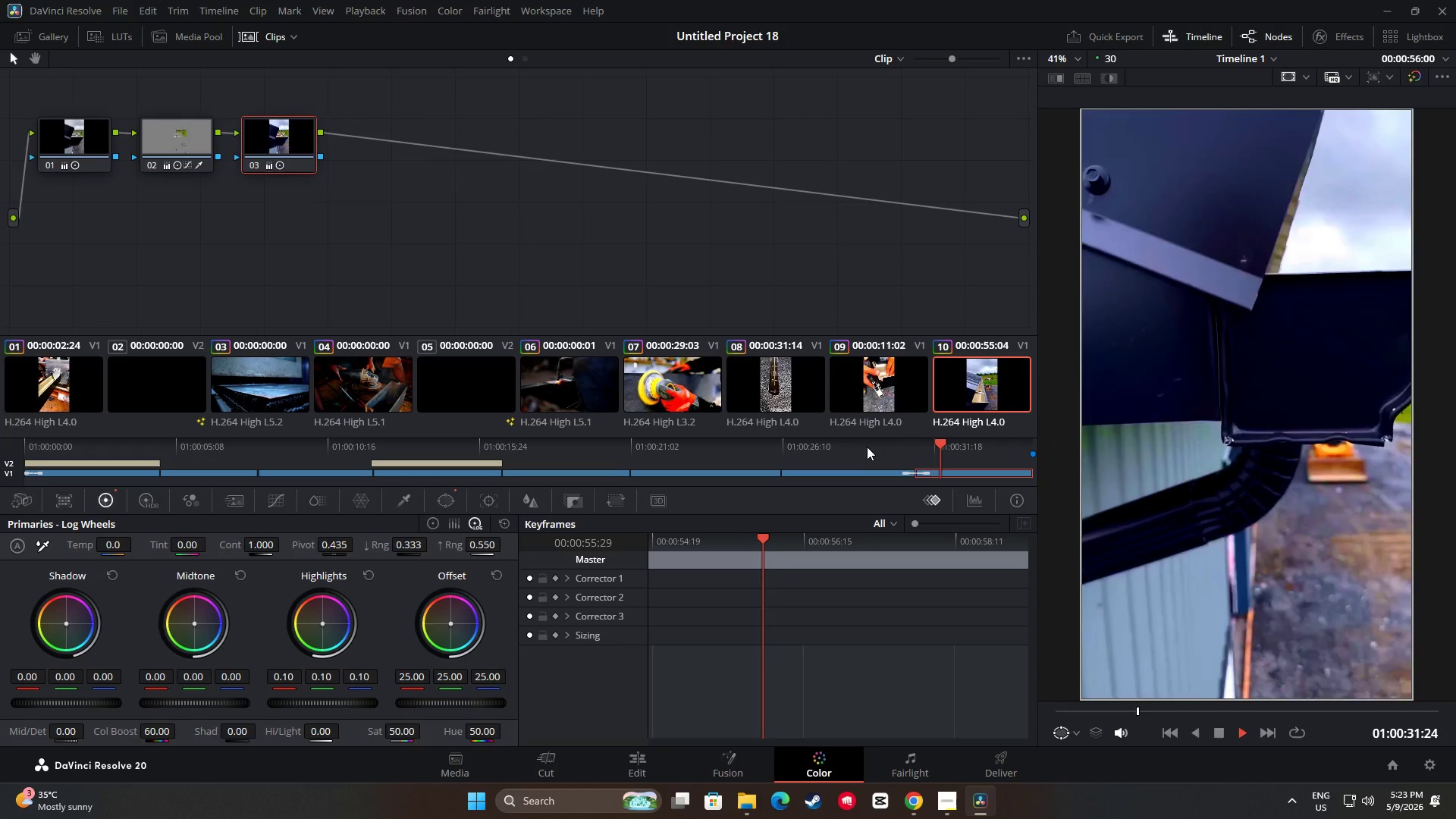 
key(Space)
 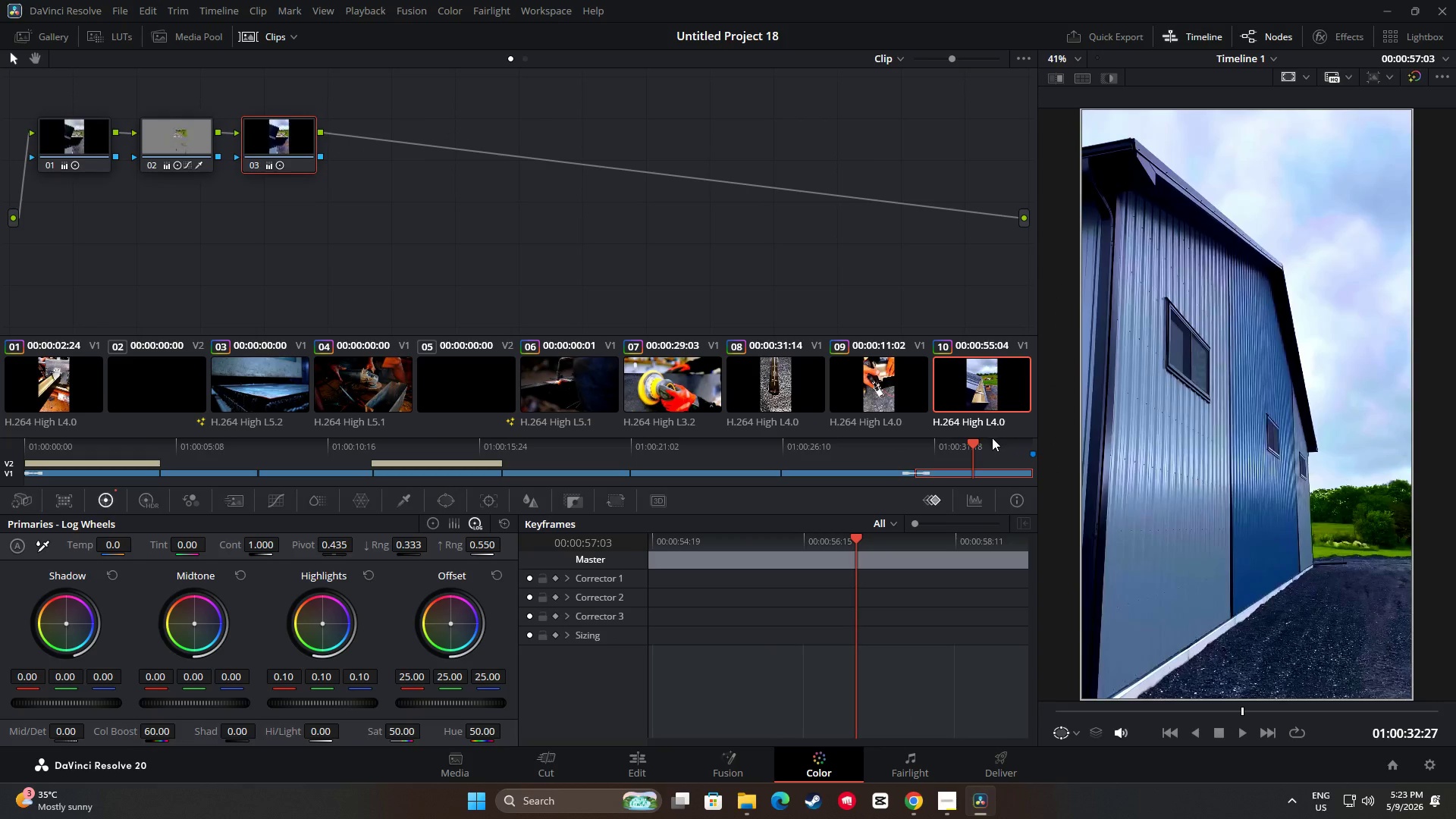 
left_click_drag(start_coordinate=[971, 442], to_coordinate=[896, 446])
 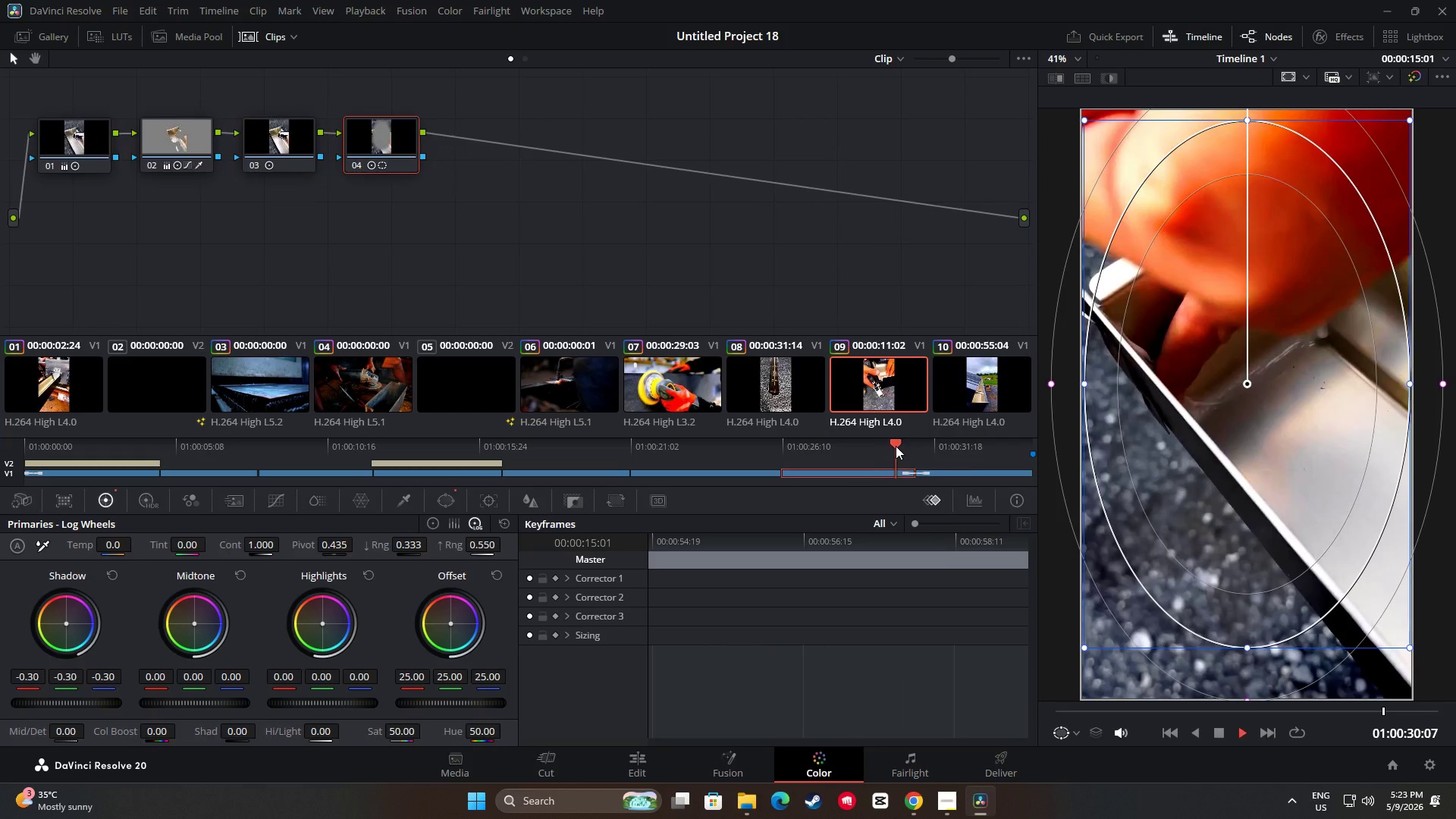 
key(Space)
 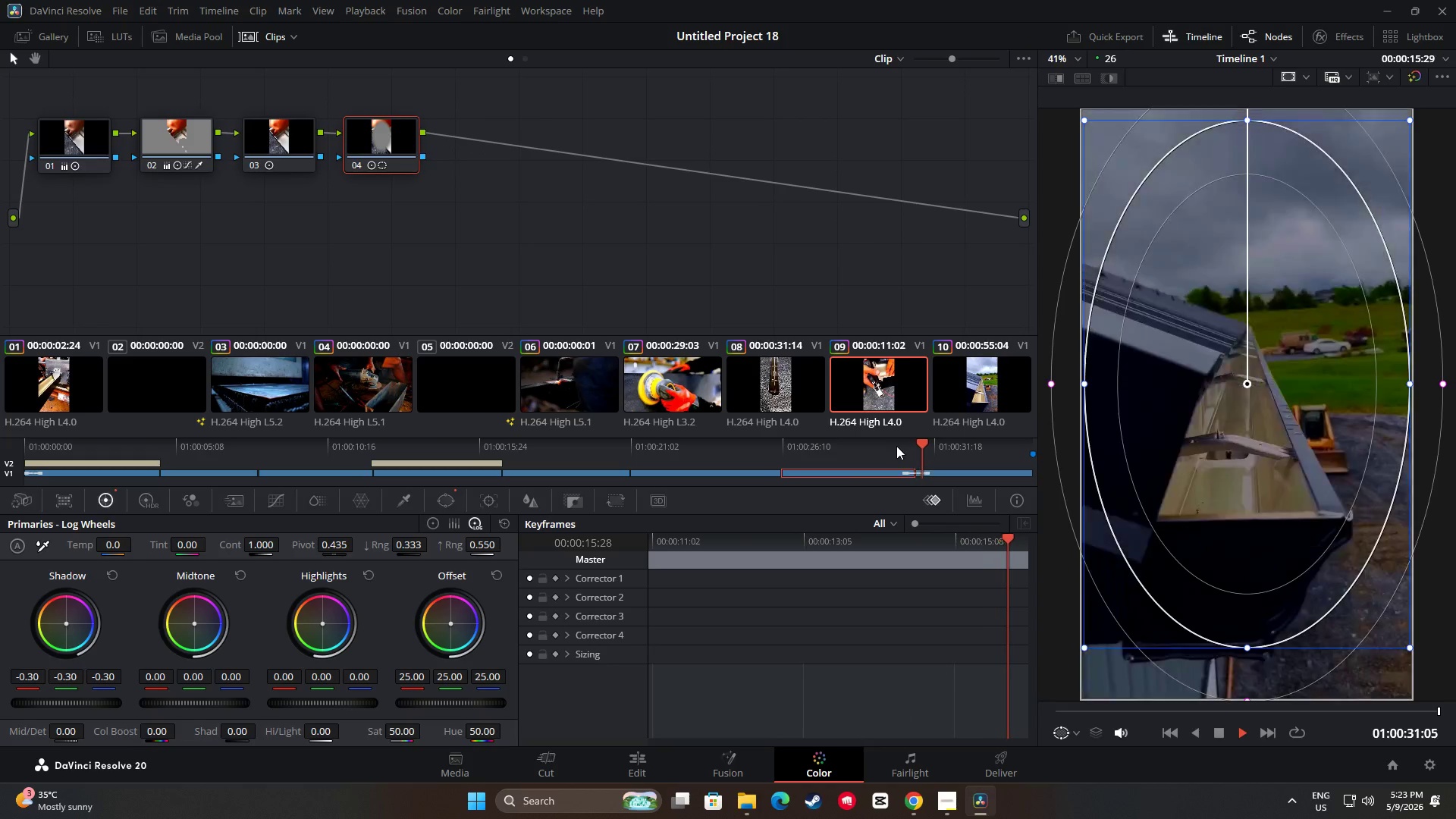 
key(Space)
 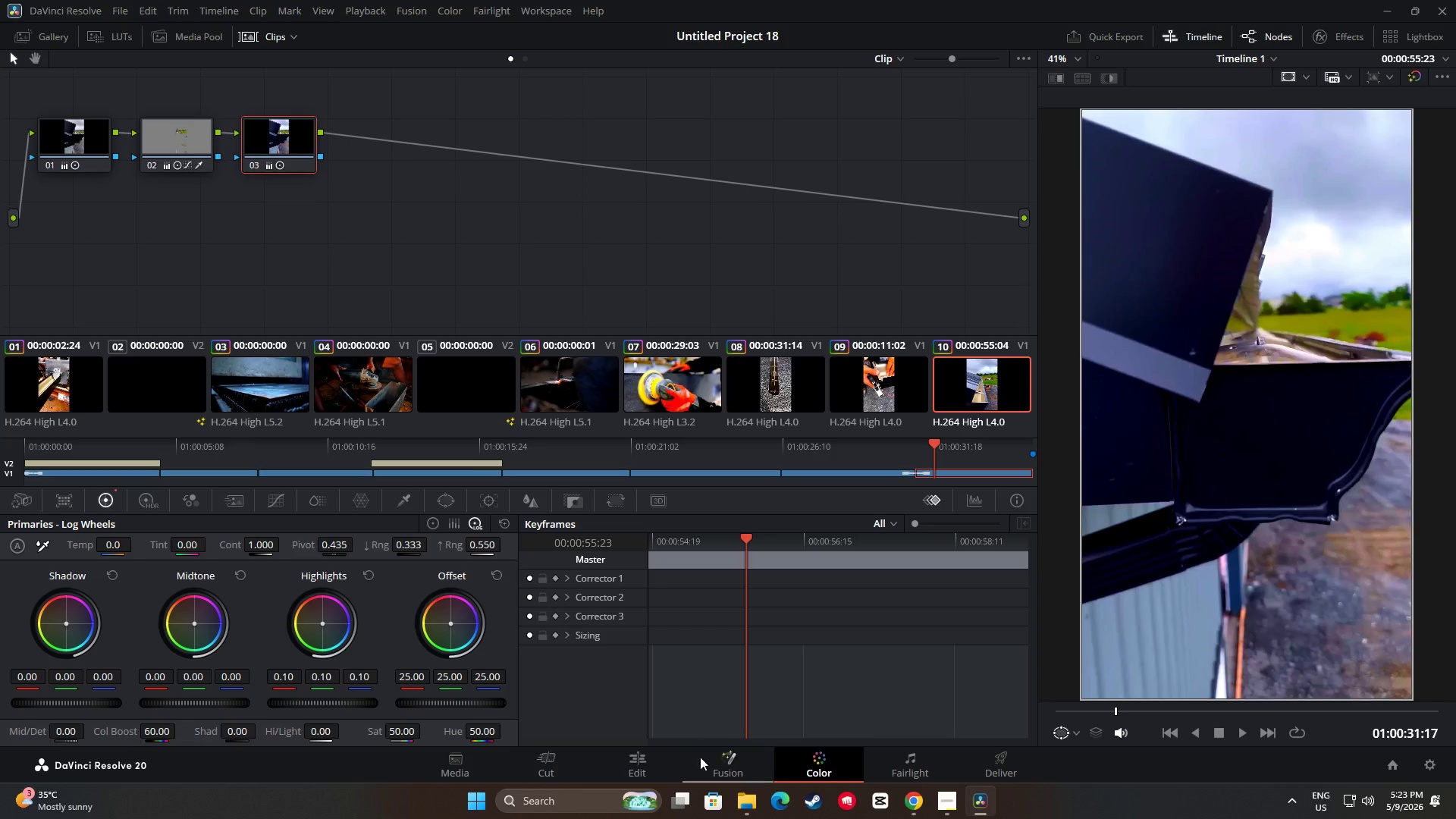 
left_click([639, 774])
 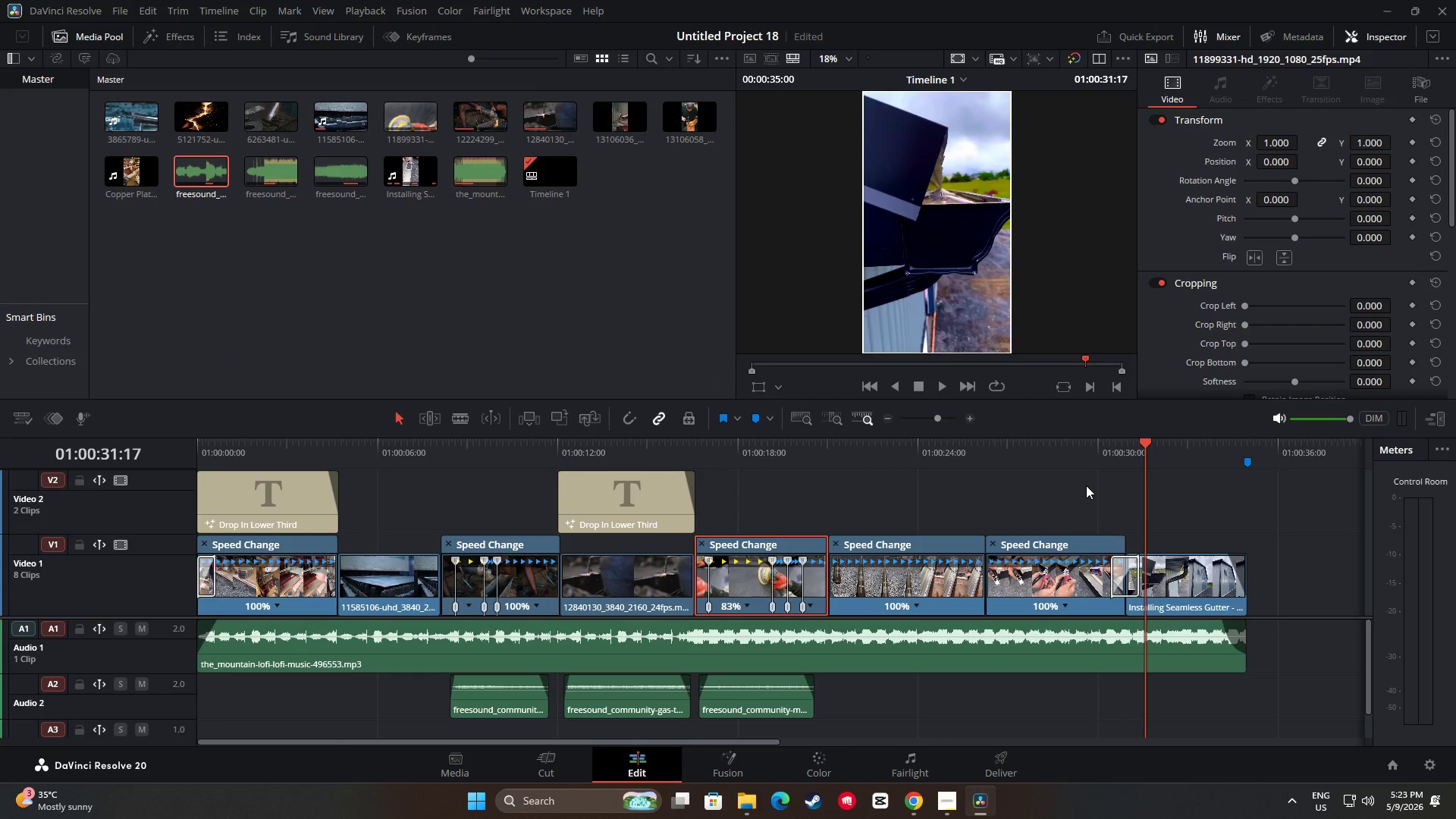 
left_click_drag(start_coordinate=[1146, 447], to_coordinate=[1097, 446])
 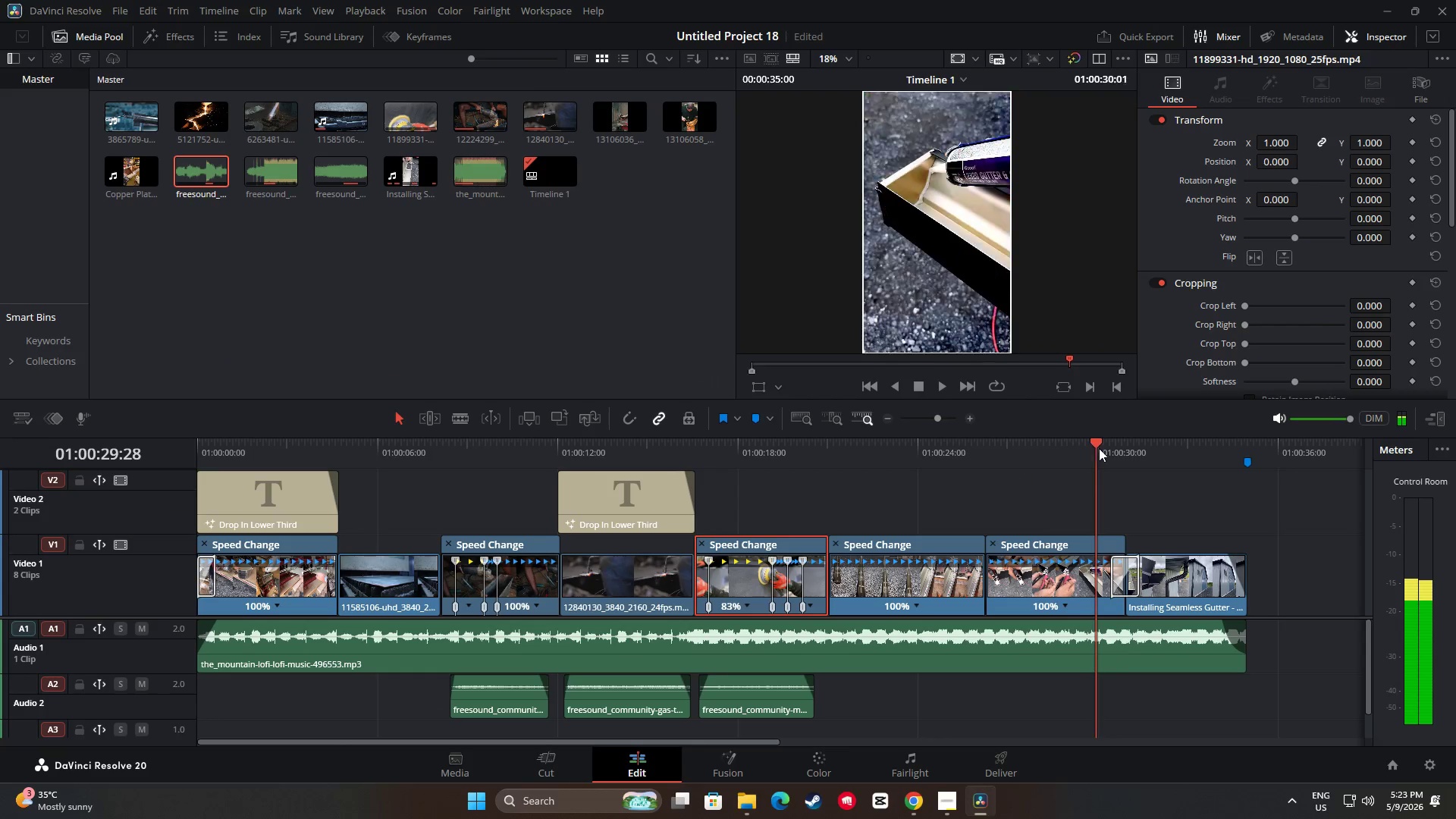 
key(Space)
 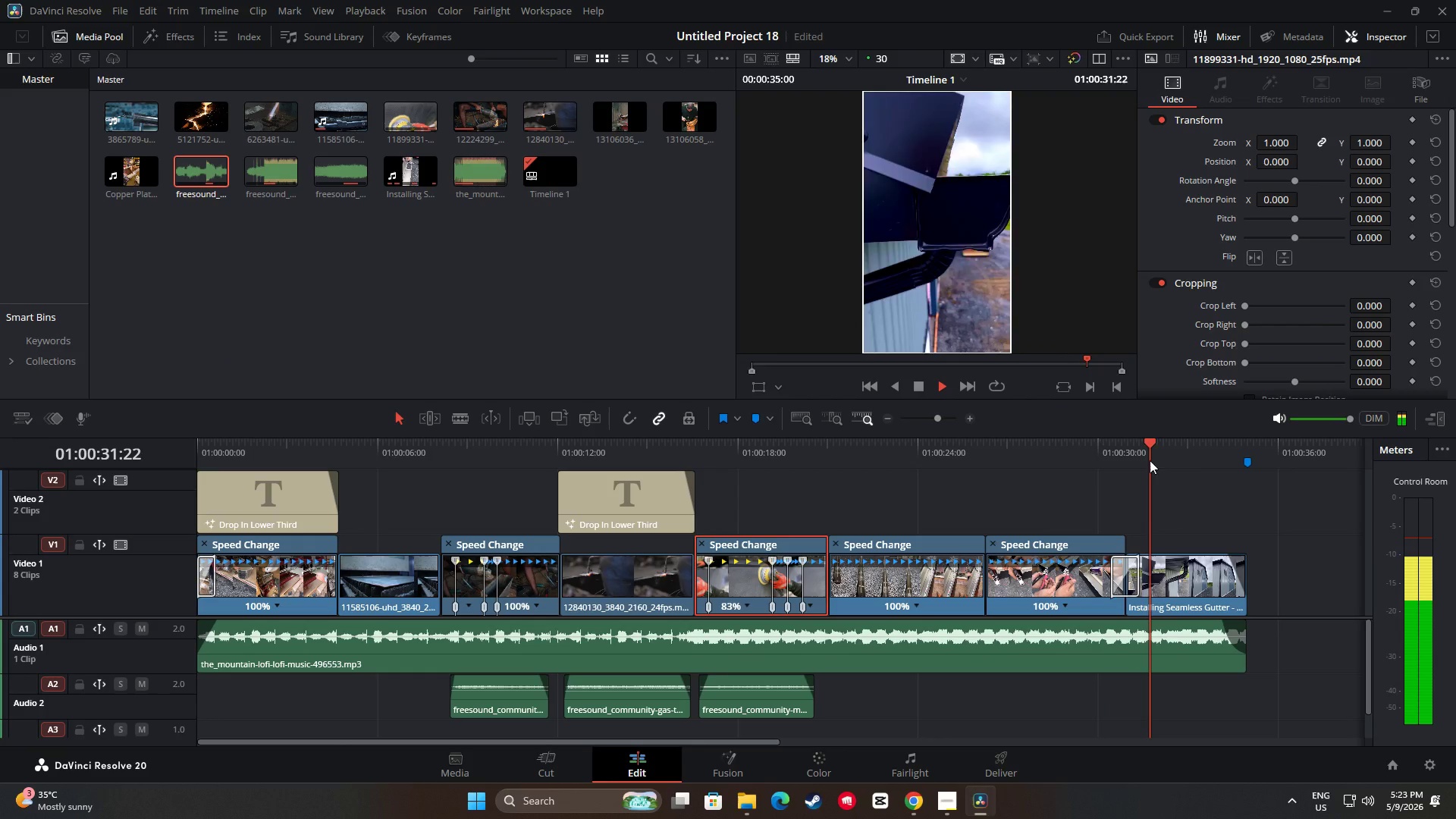 
key(Space)
 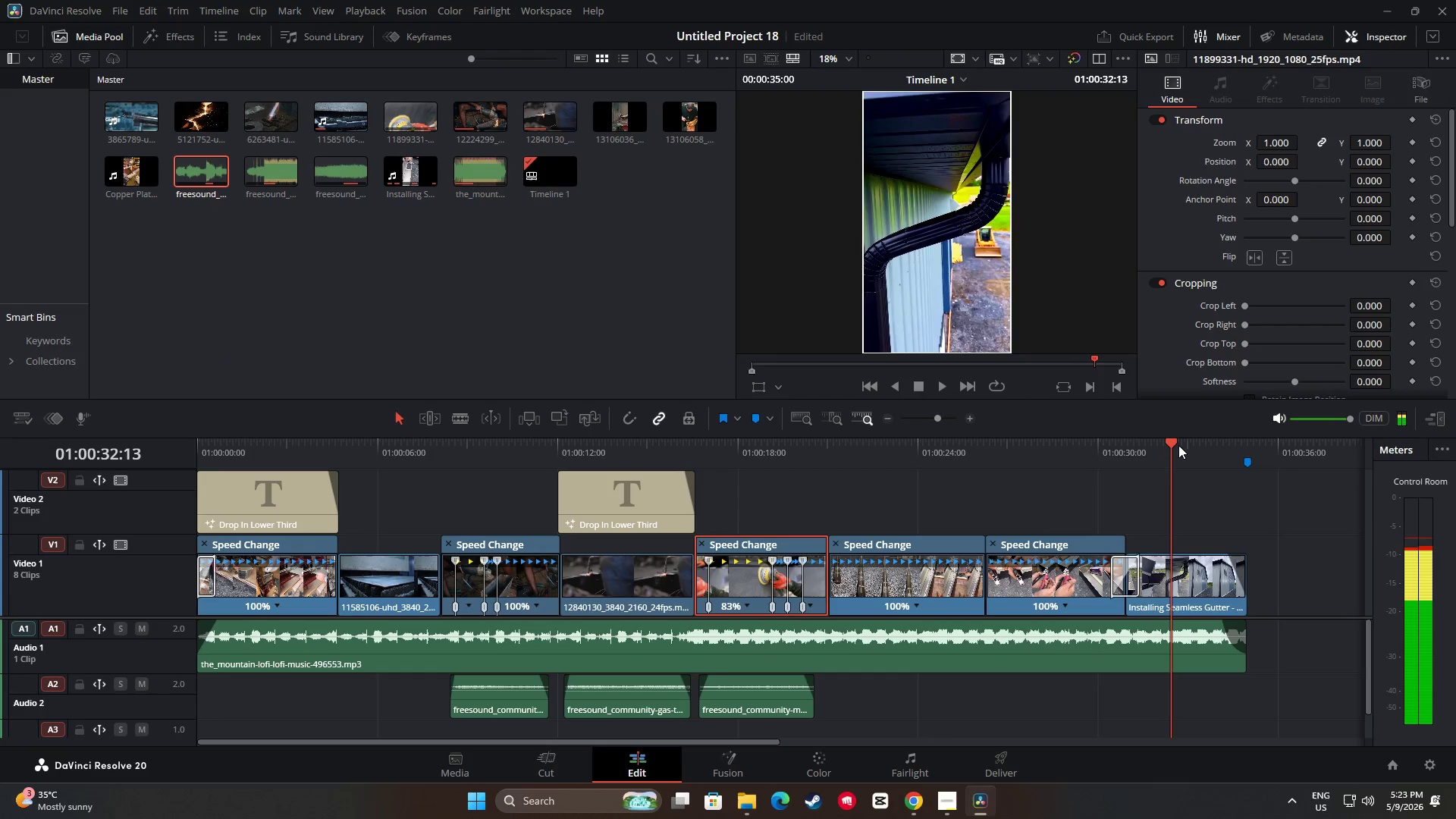 
left_click_drag(start_coordinate=[1175, 444], to_coordinate=[1075, 446])
 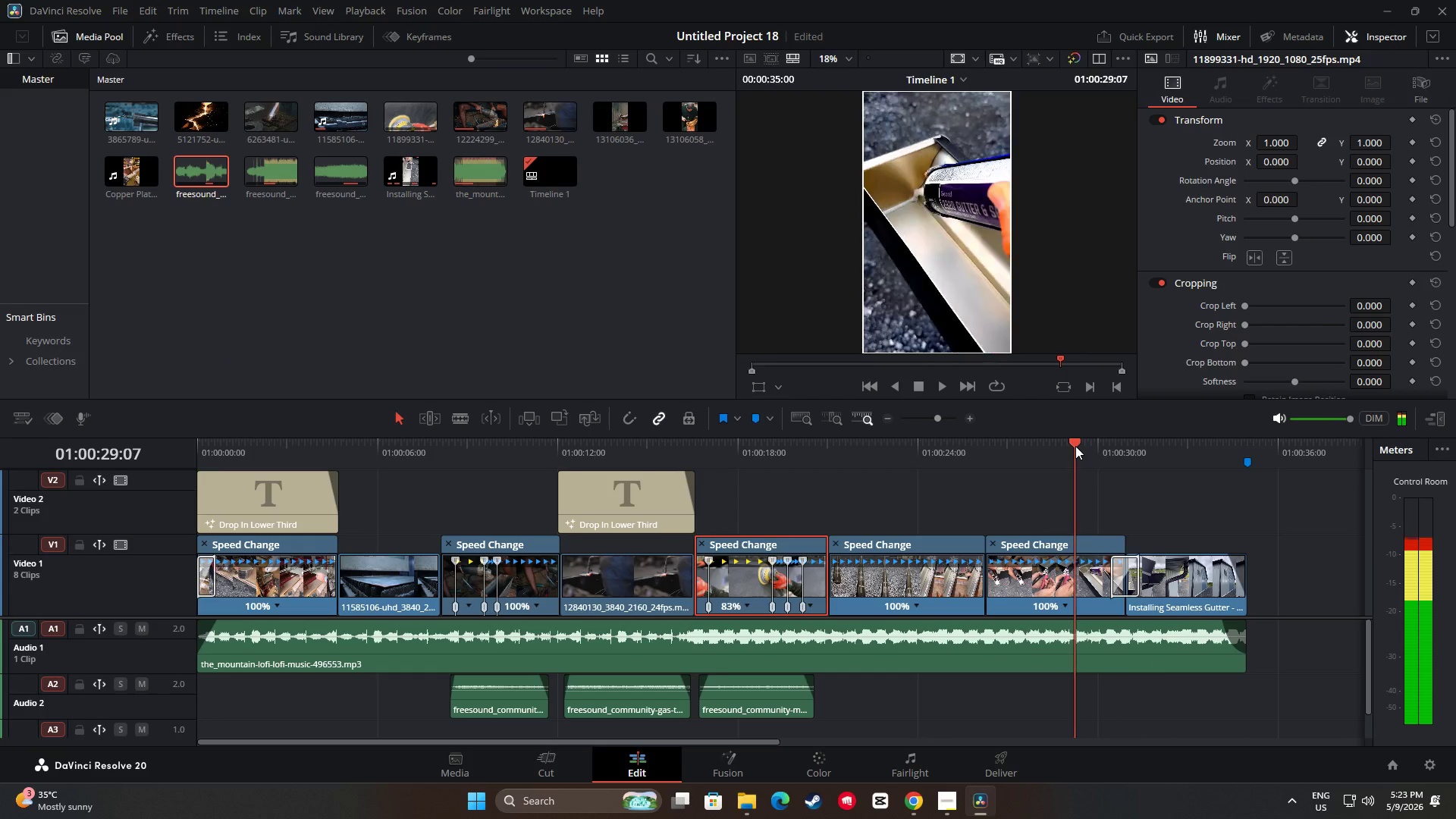 
key(Space)
 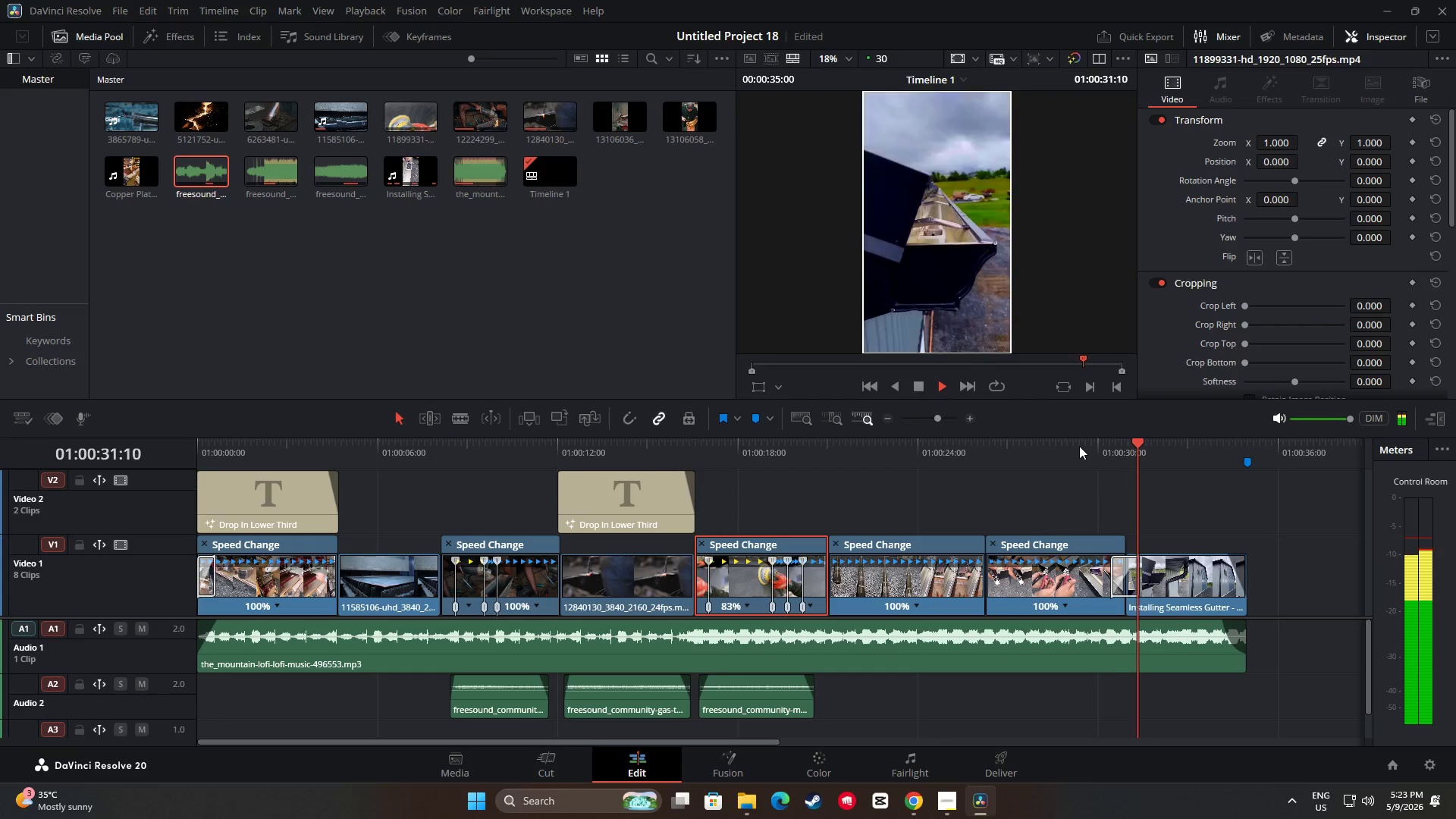 
key(Space)
 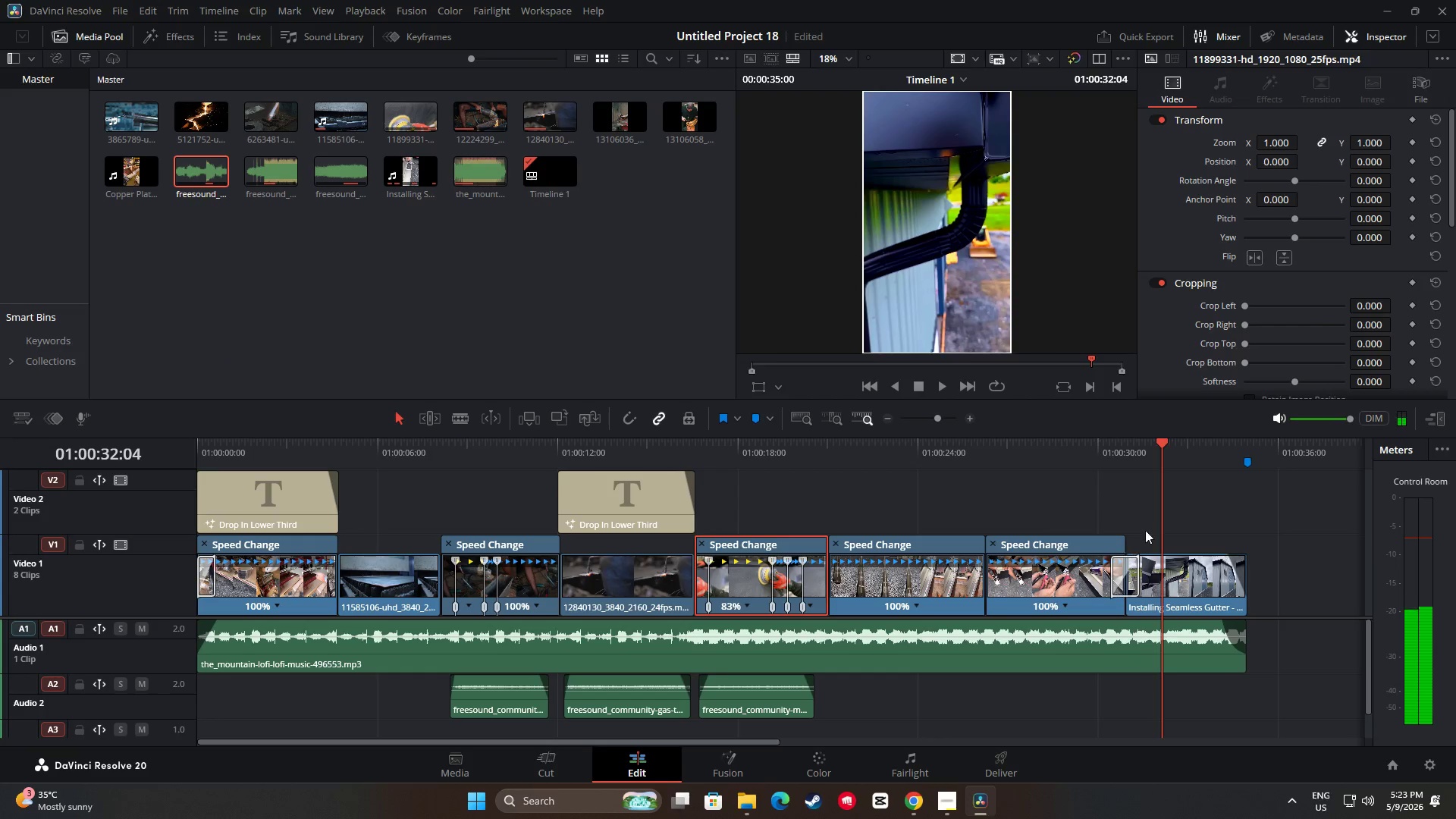 
left_click_drag(start_coordinate=[1163, 450], to_coordinate=[1103, 449])
 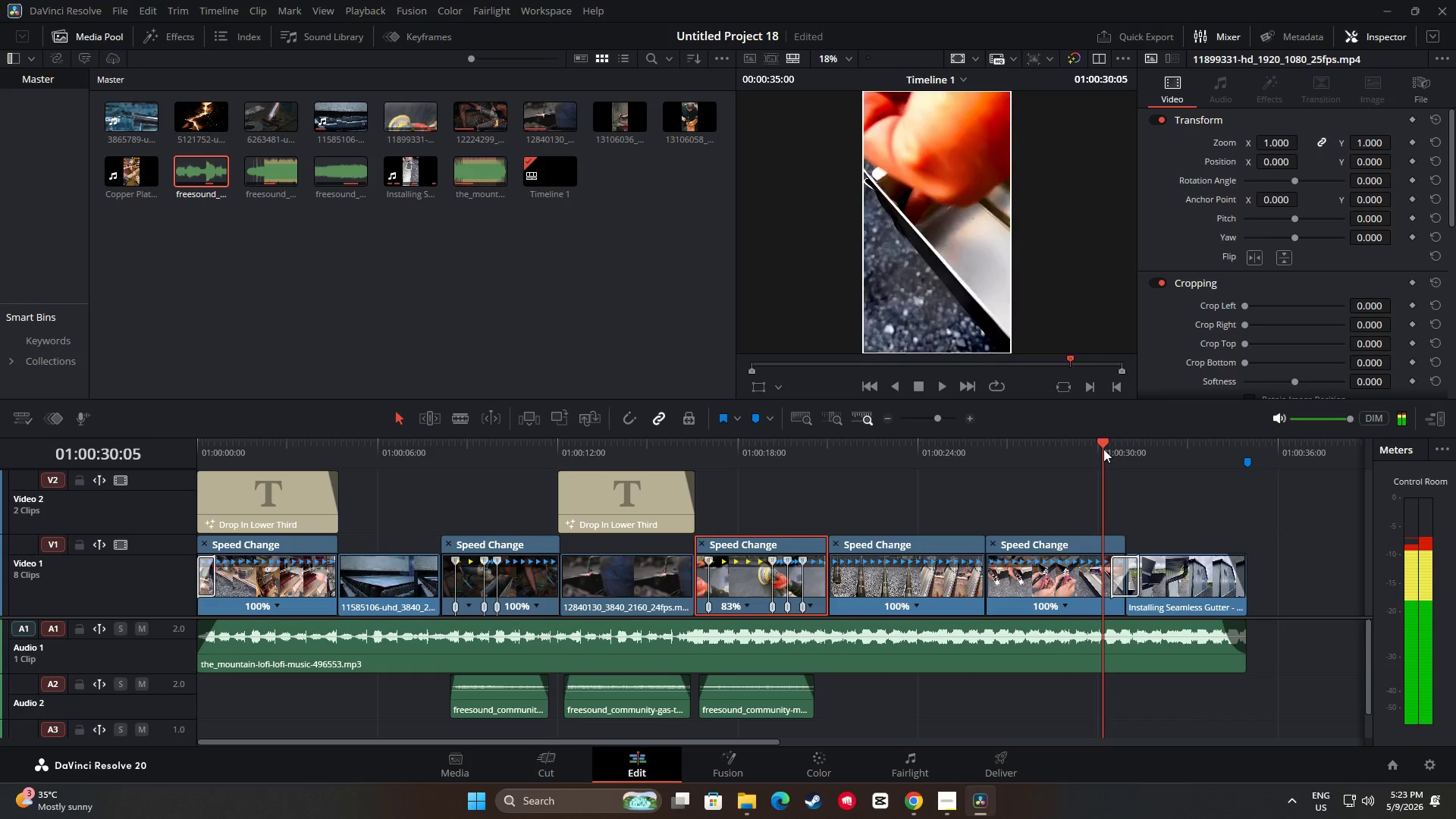 
key(Space)
 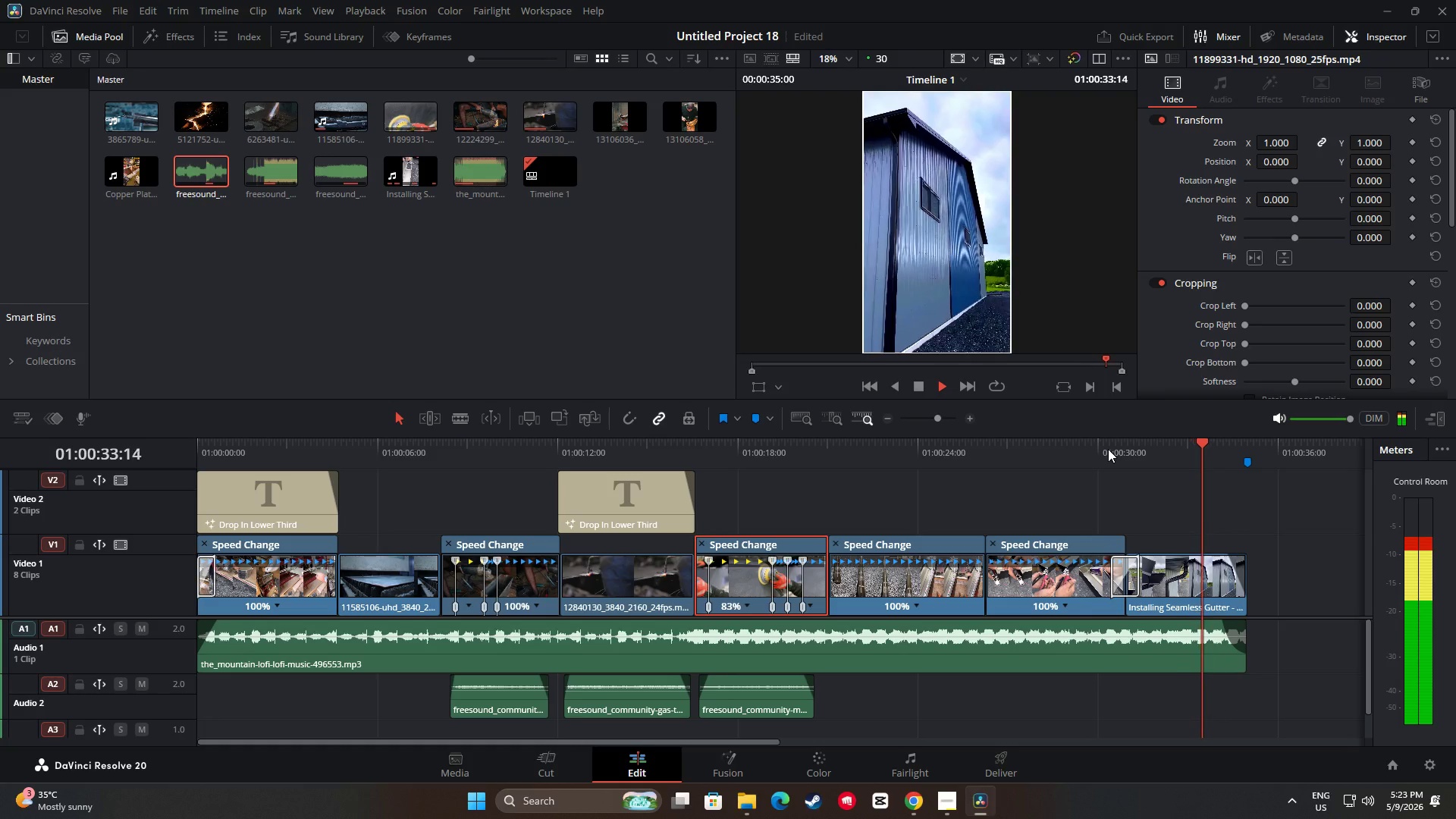 
key(Space)
 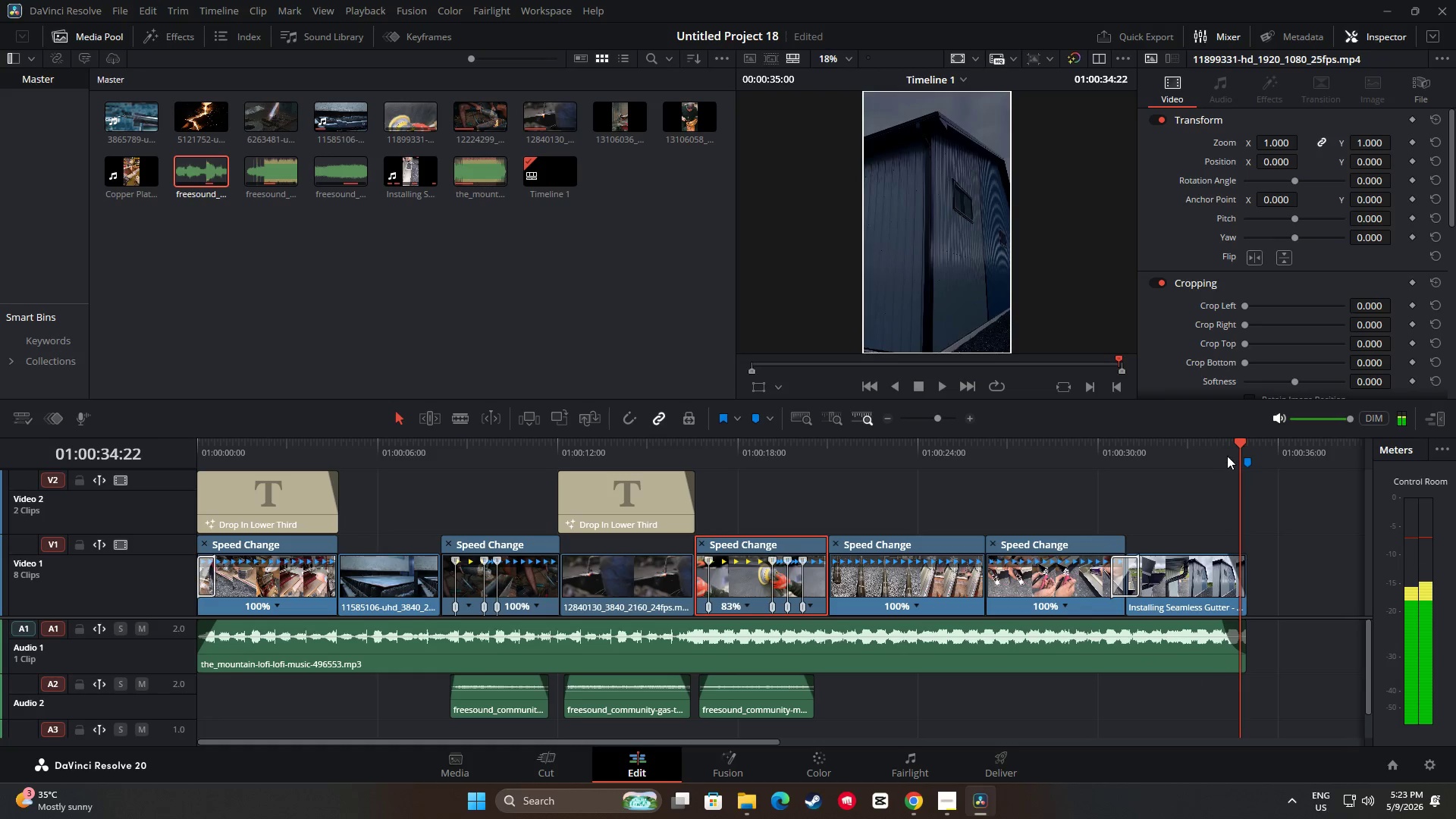 
left_click_drag(start_coordinate=[1238, 440], to_coordinate=[978, 462])
 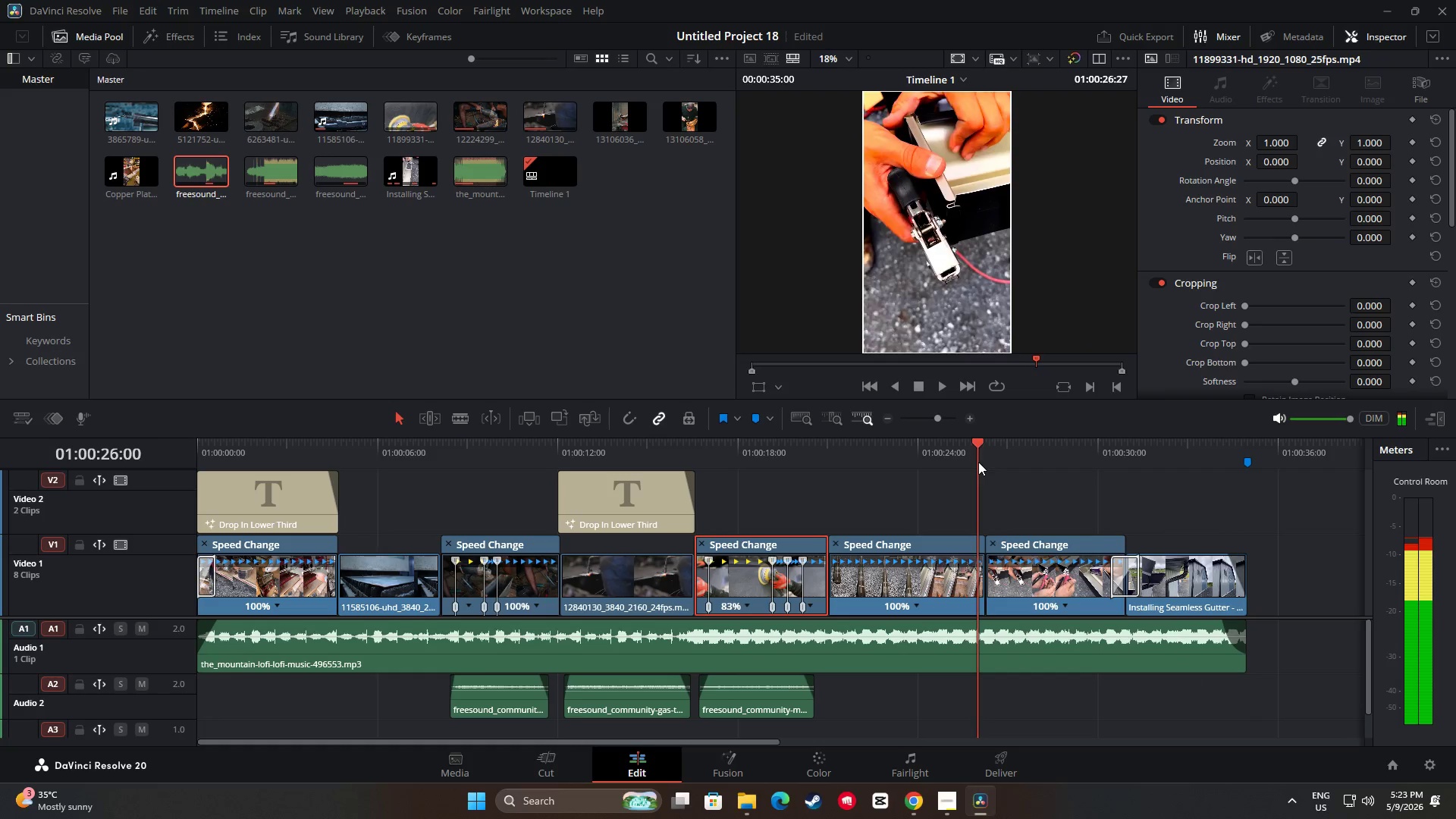 
key(Space)
 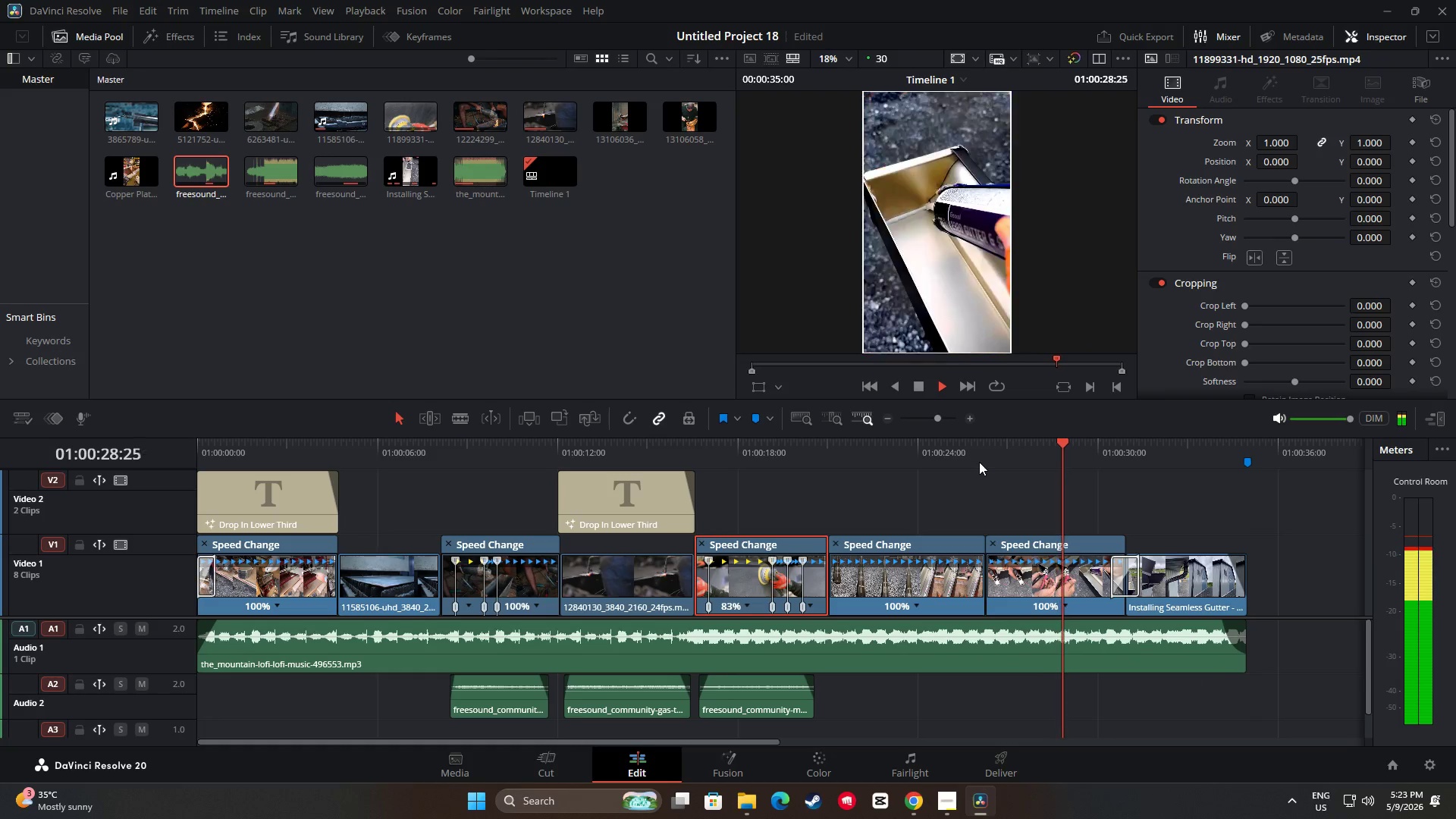 
wait(8.03)
 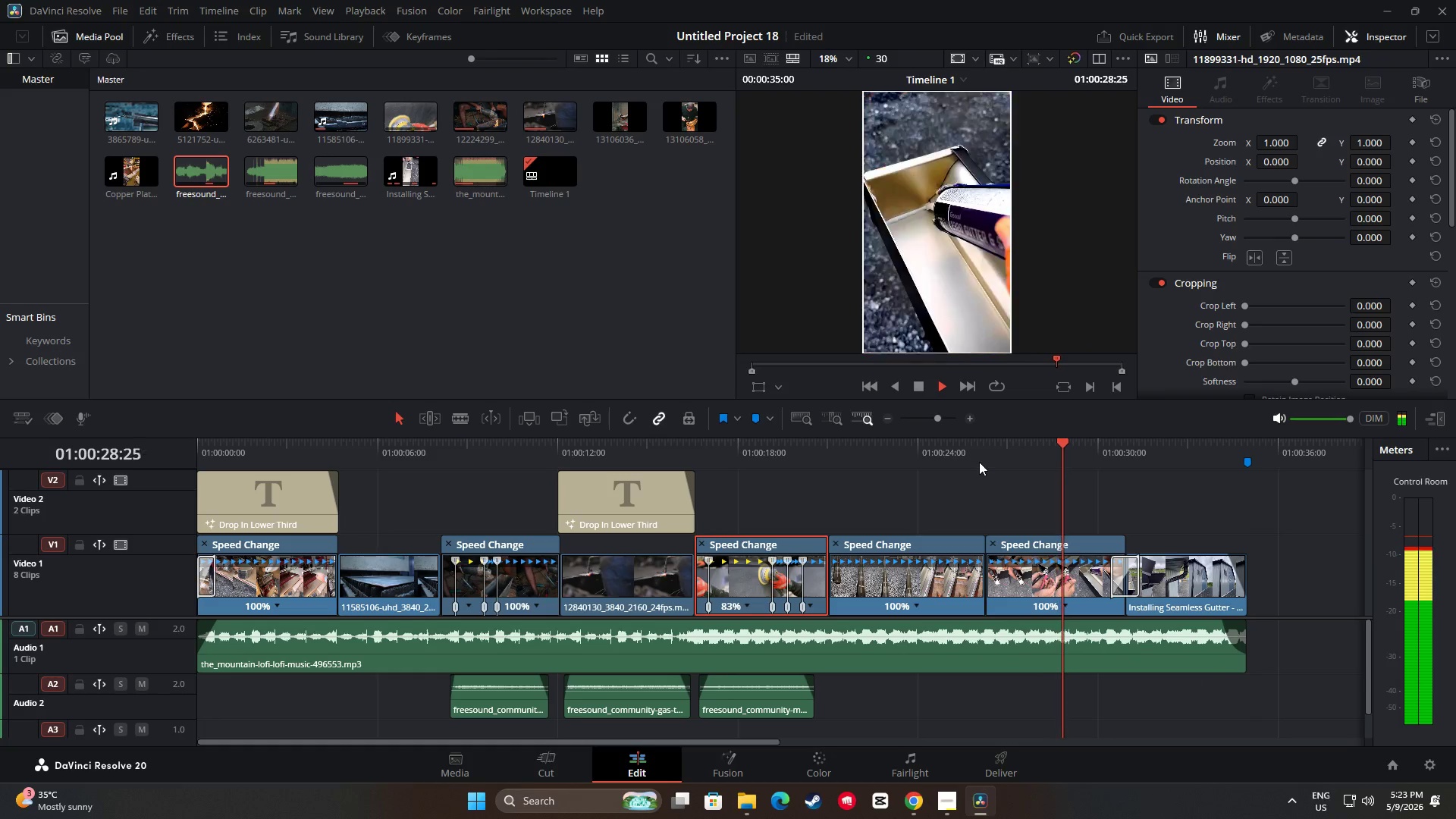 
left_click_drag(start_coordinate=[1210, 444], to_coordinate=[164, 526])
 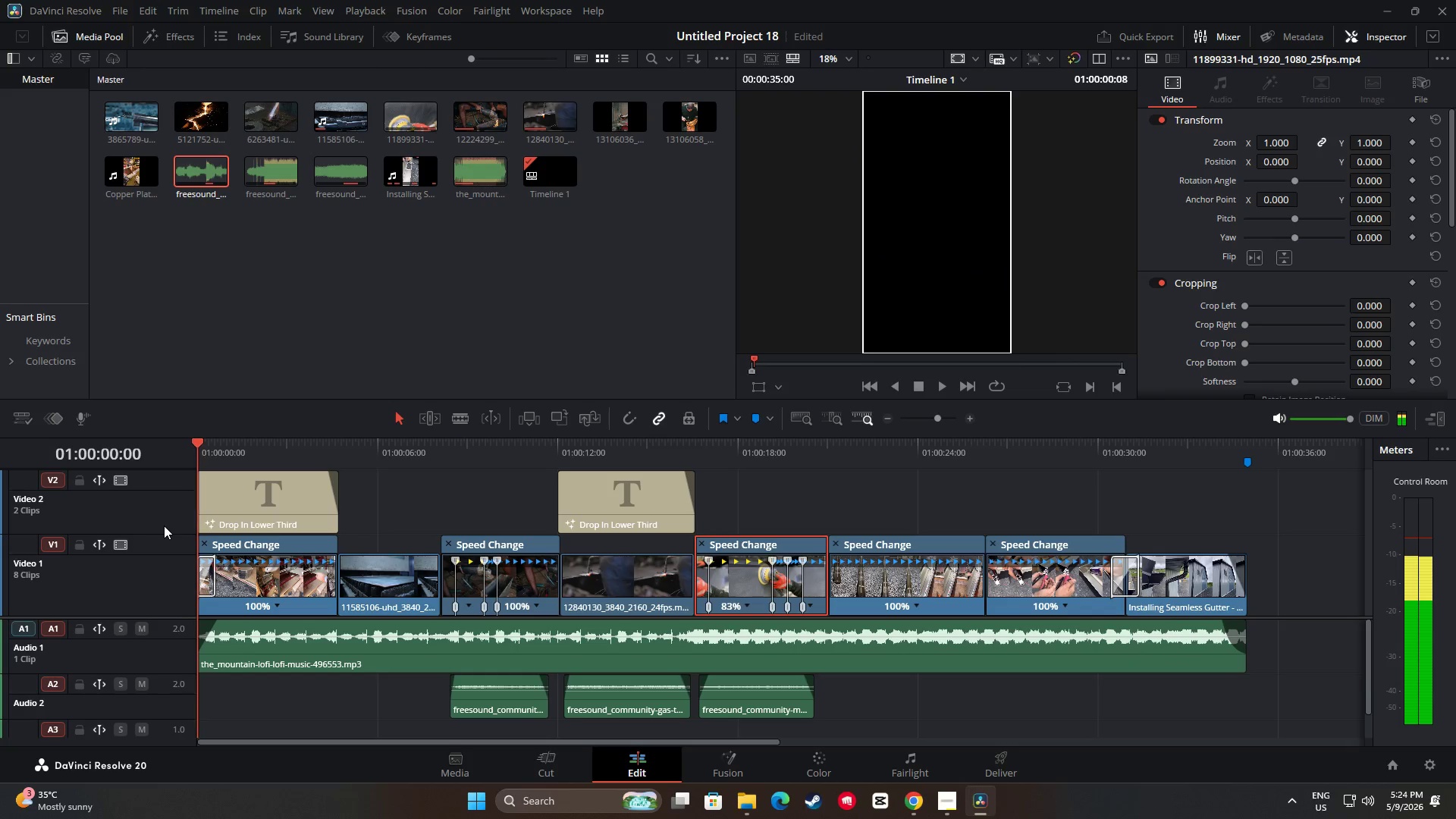 
key(Space)
 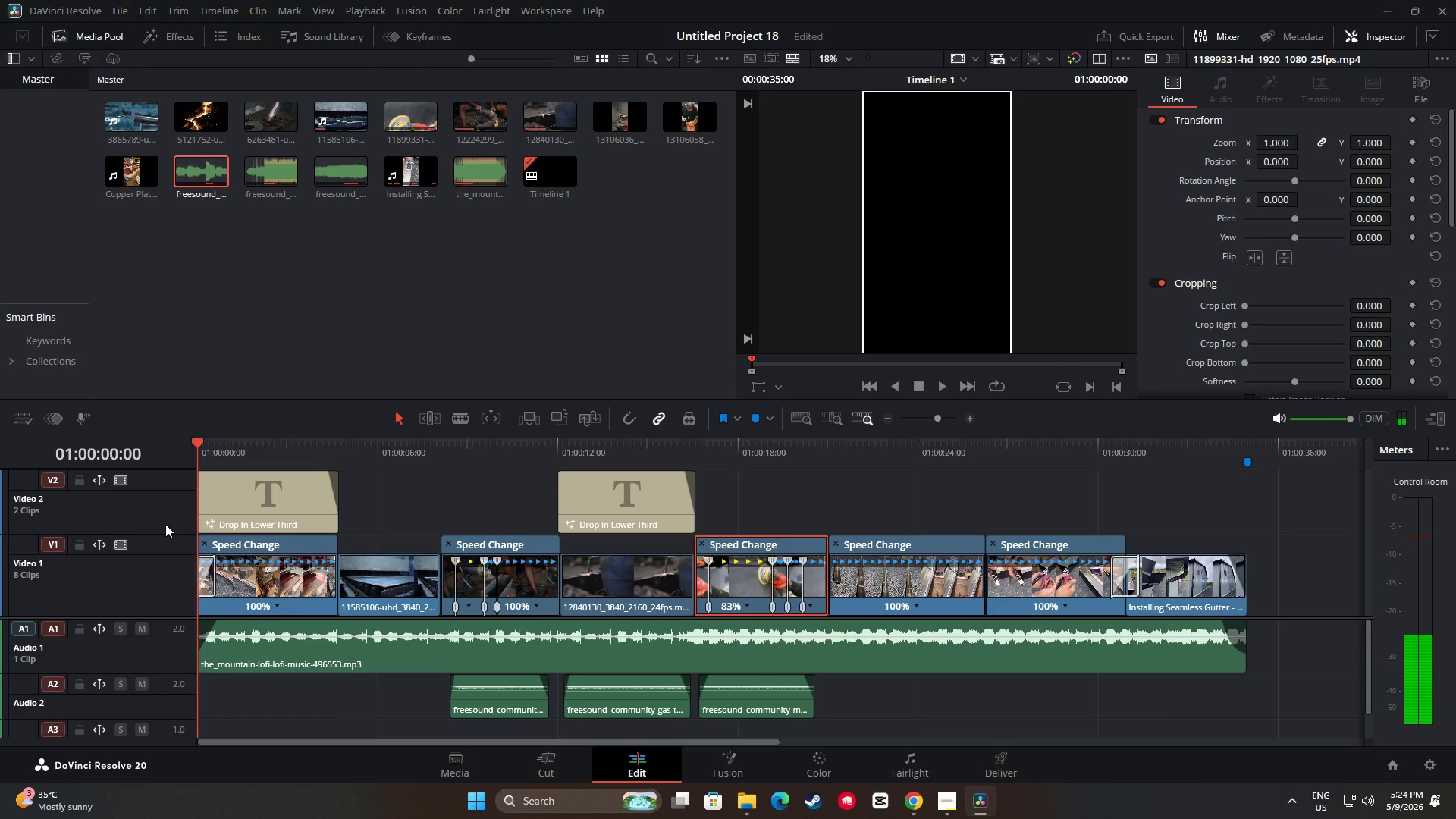 
key(Space)
 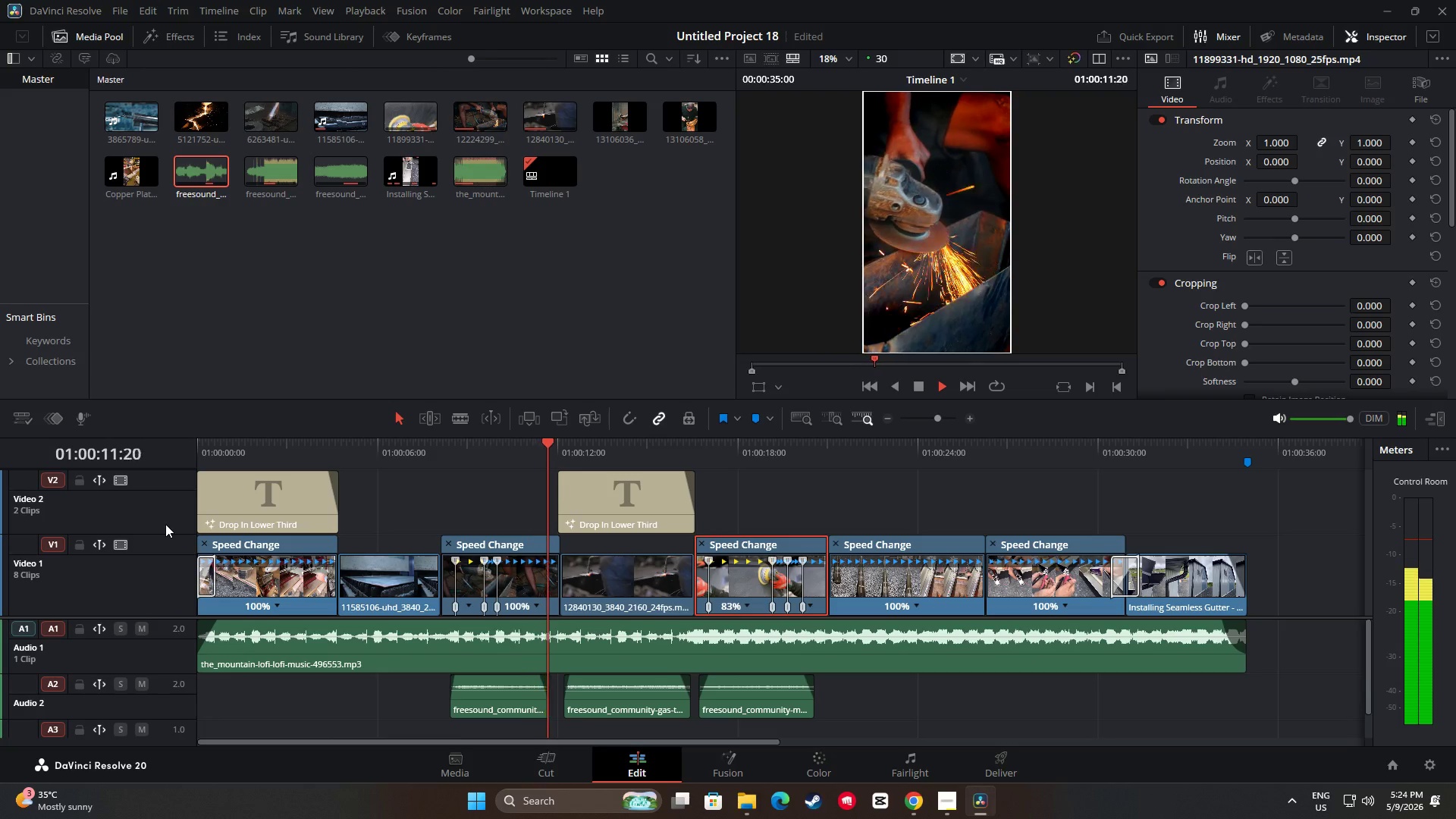 
wait(16.73)
 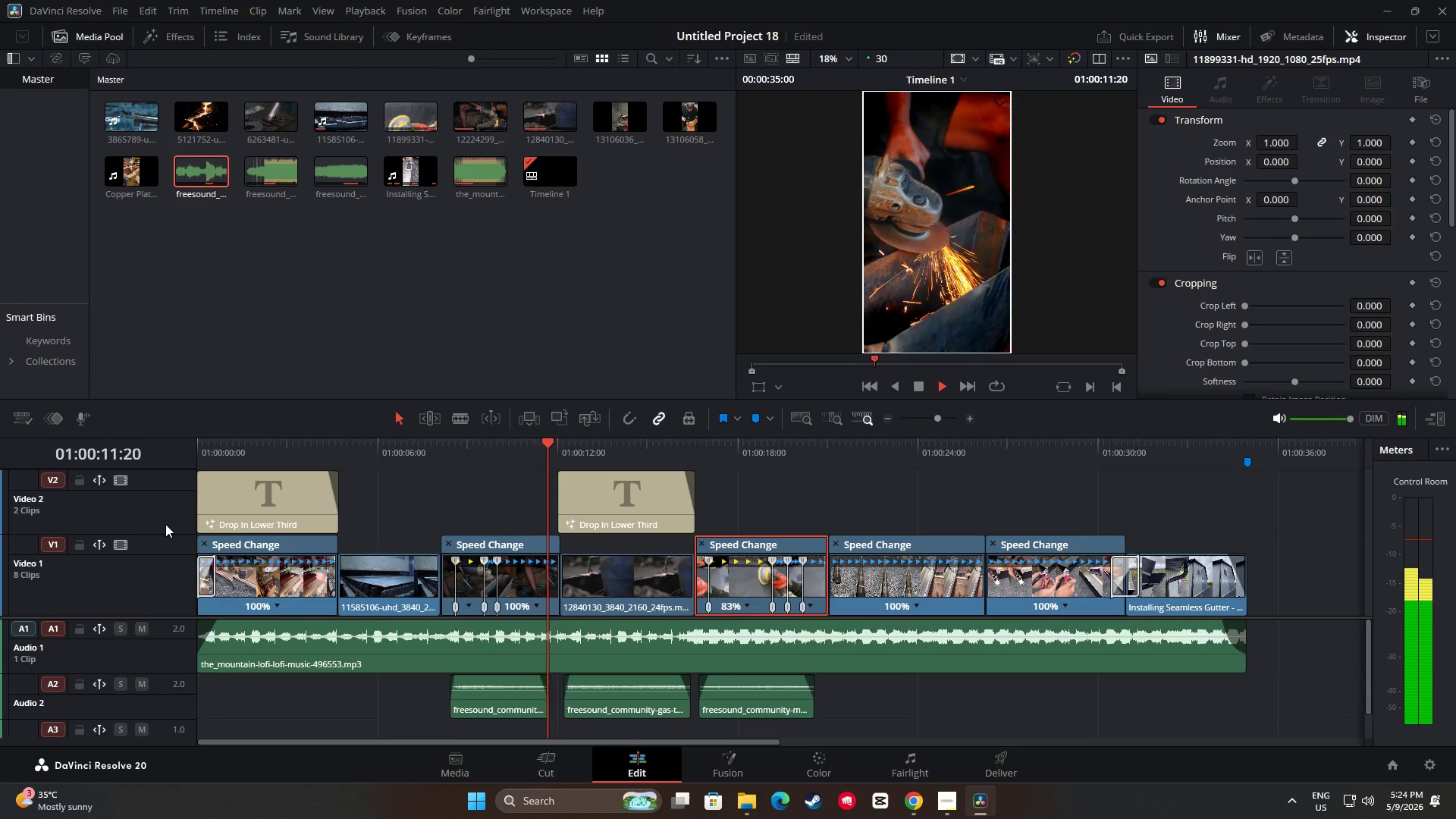 
left_click_drag(start_coordinate=[700, 448], to_coordinate=[559, 468])
 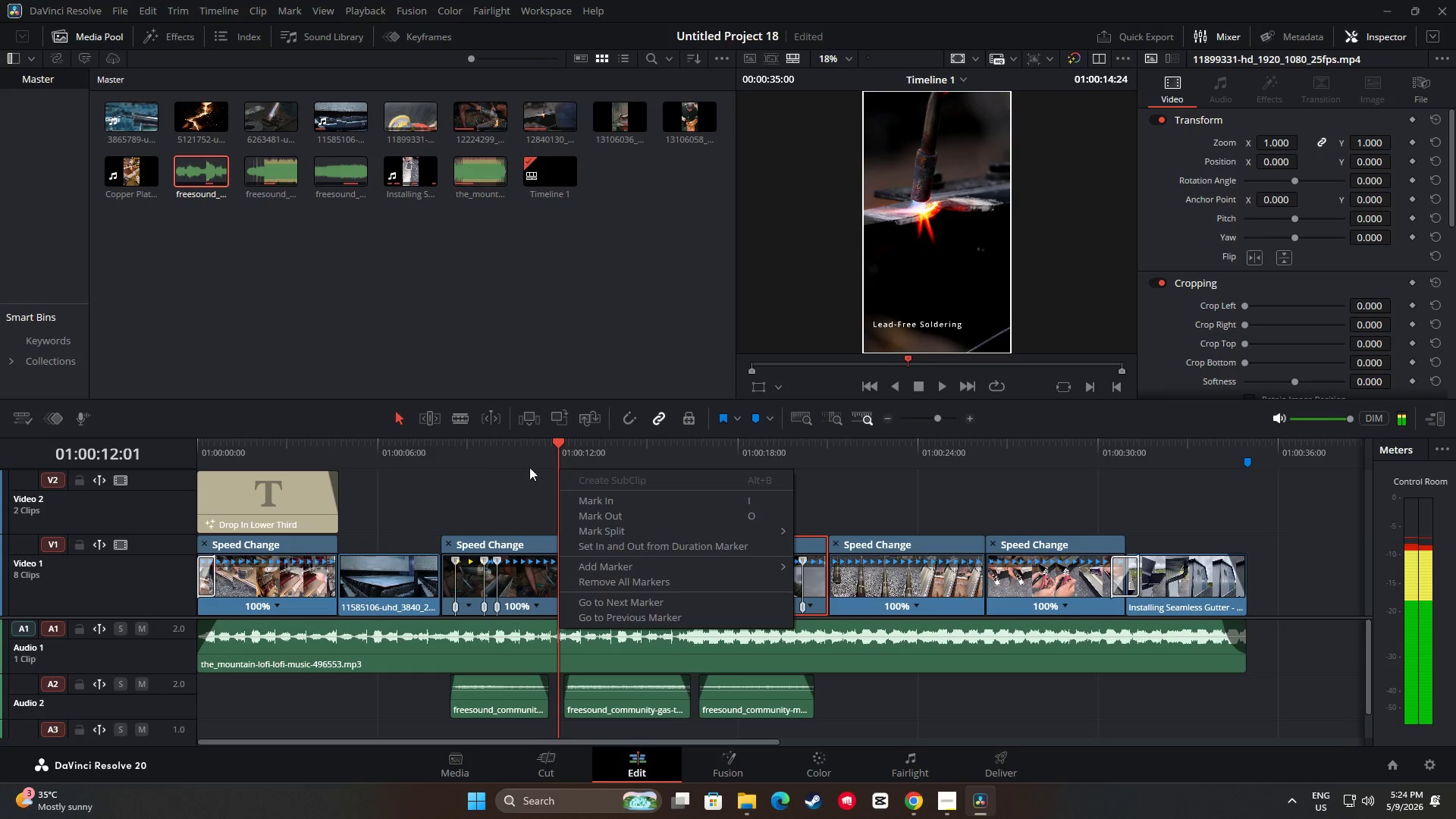 
left_click([529, 467])
 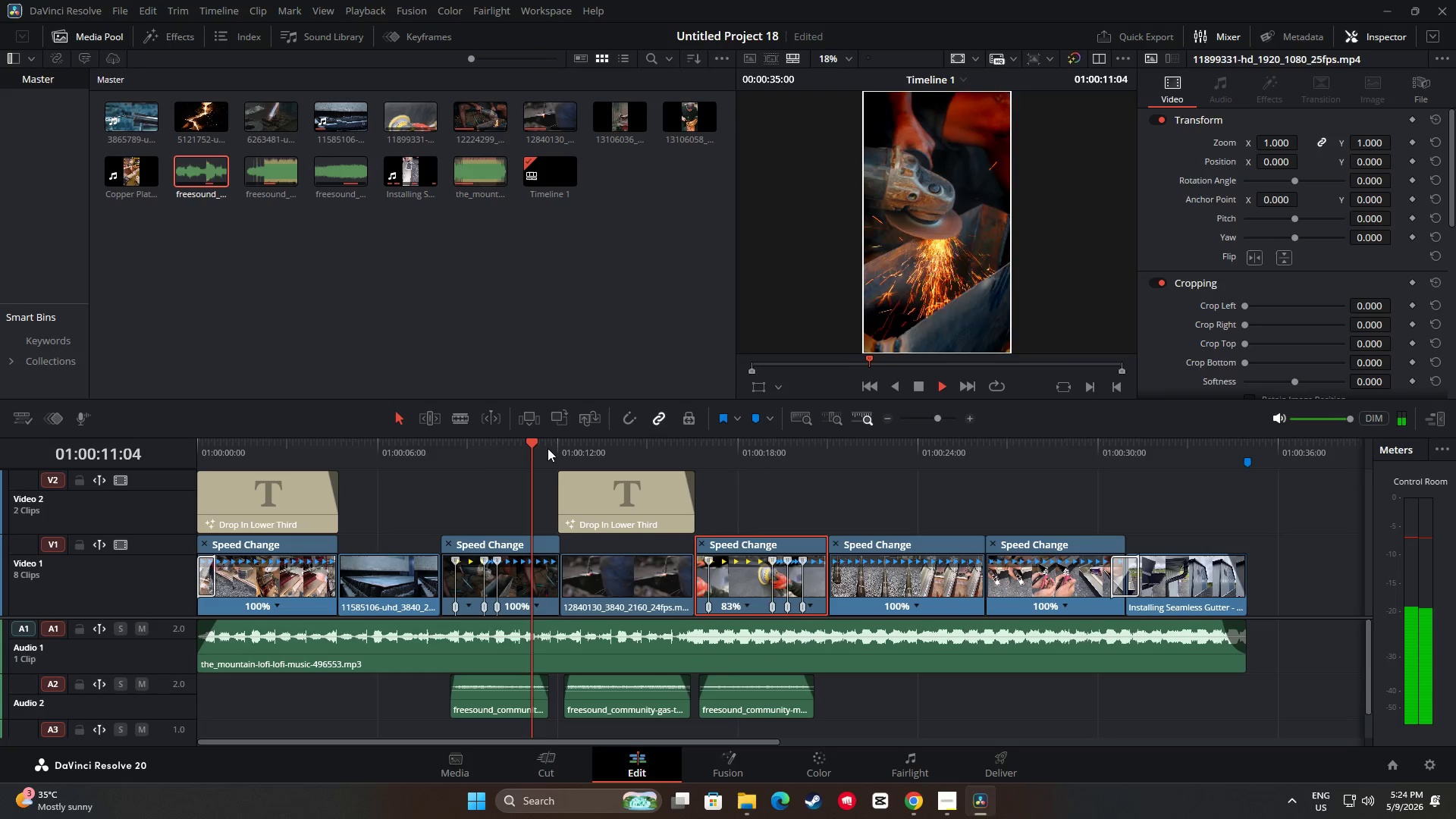 
left_click_drag(start_coordinate=[552, 448], to_coordinate=[534, 447])
 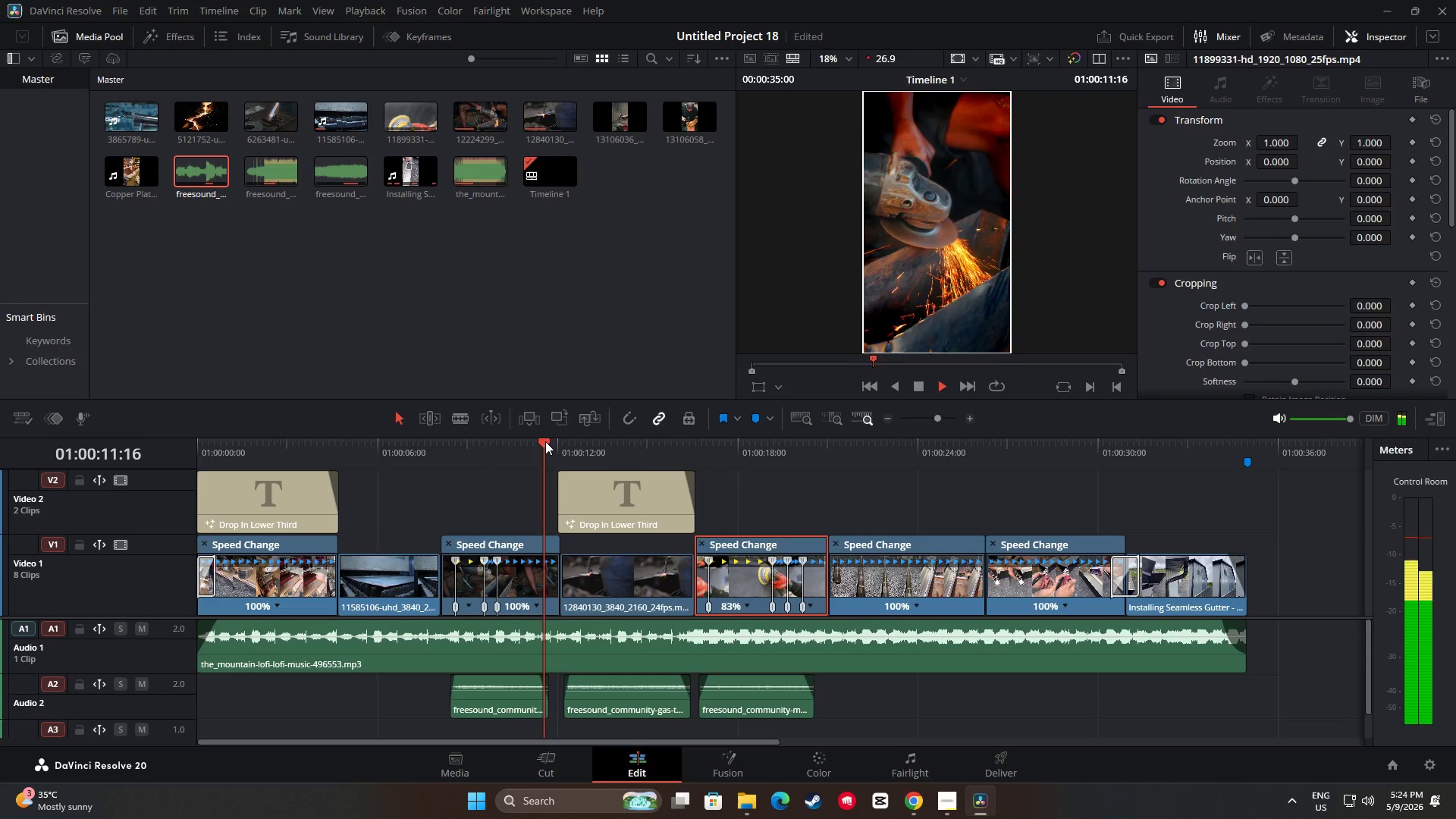 
key(Space)
 